 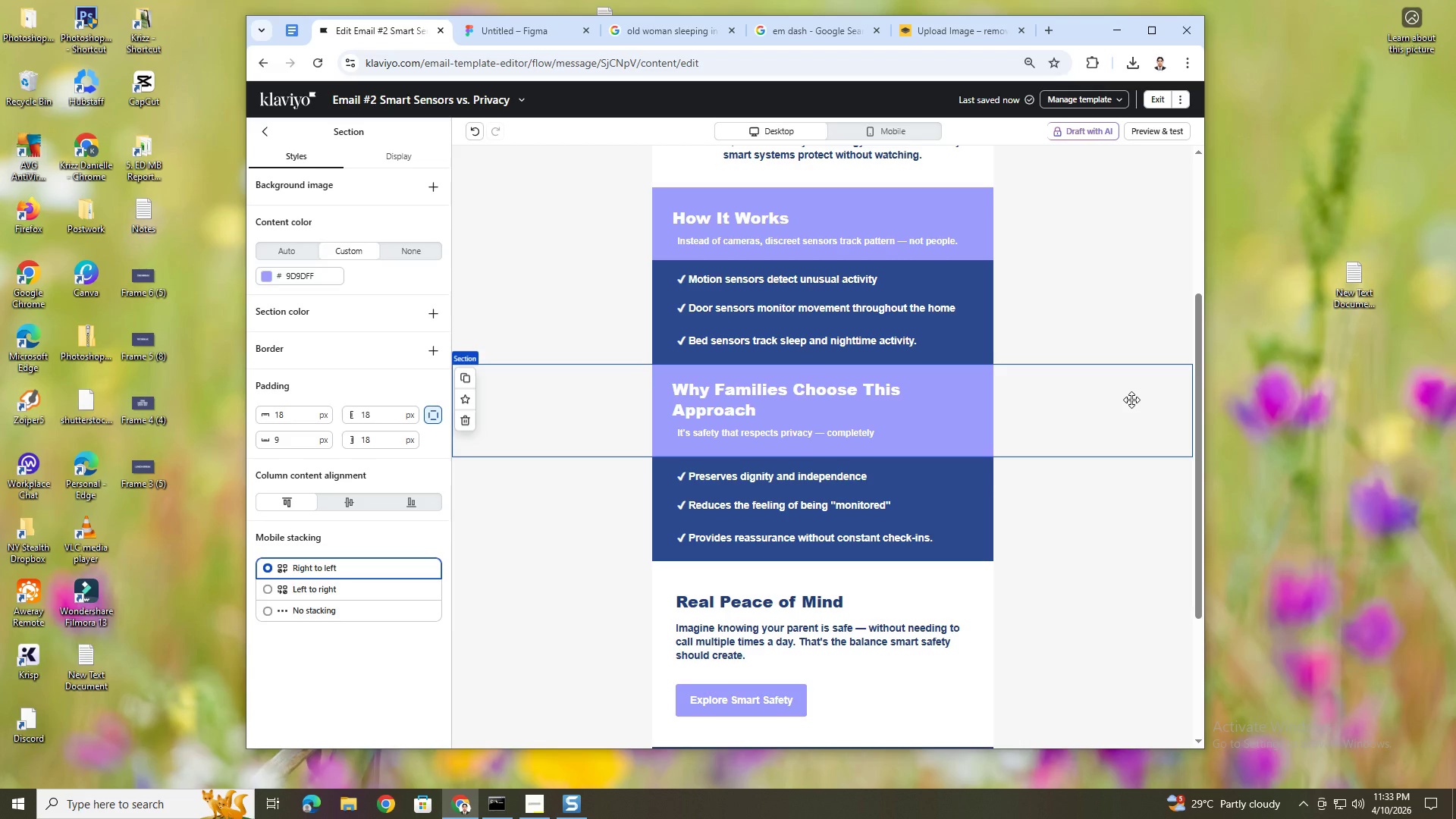 
scroll: coordinate [1012, 470], scroll_direction: down, amount: 3.0
 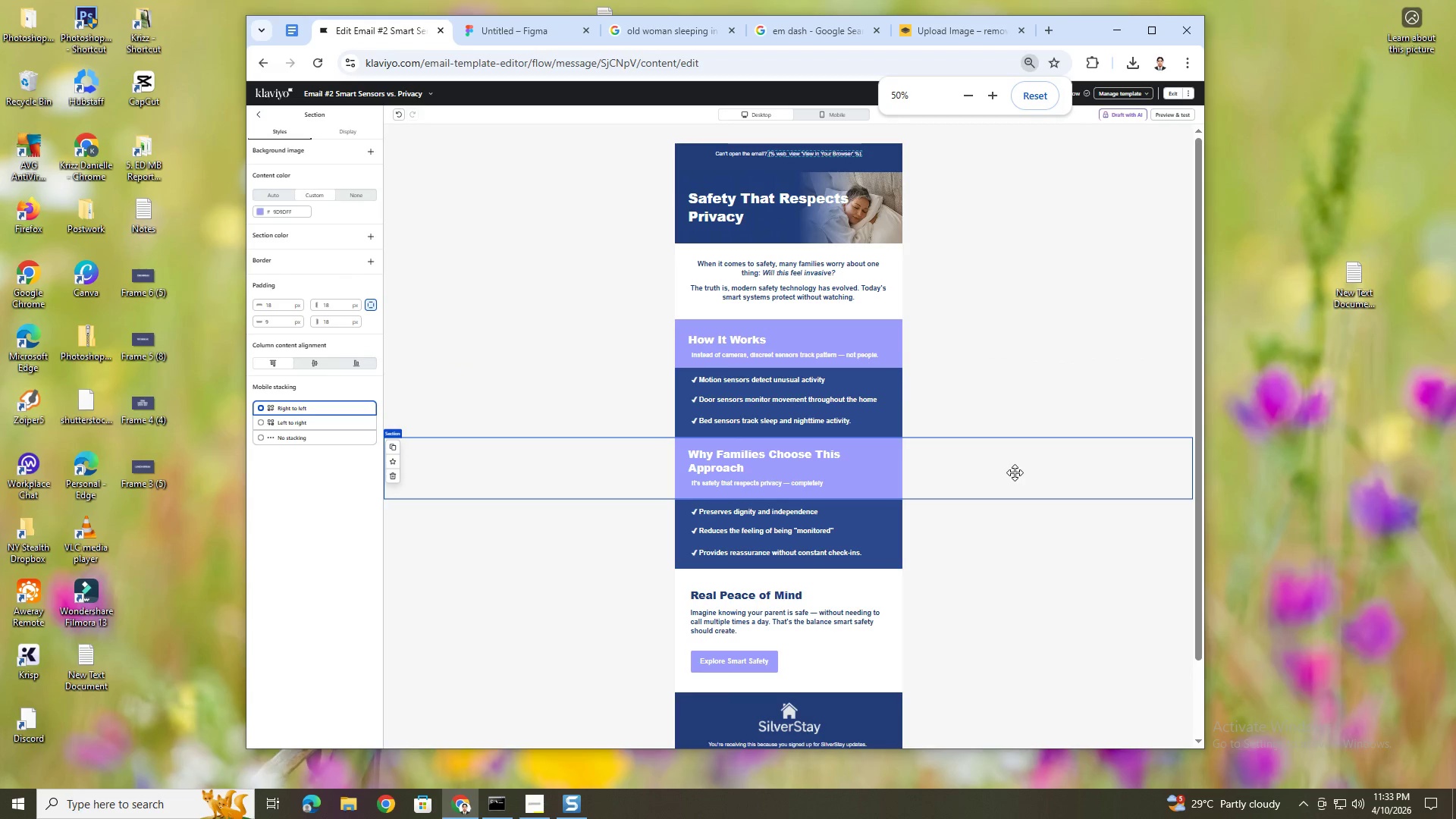 
hold_key(key=ControlLeft, duration=0.36)
scroll: coordinate [1025, 484], scroll_direction: up, amount: 1.0
 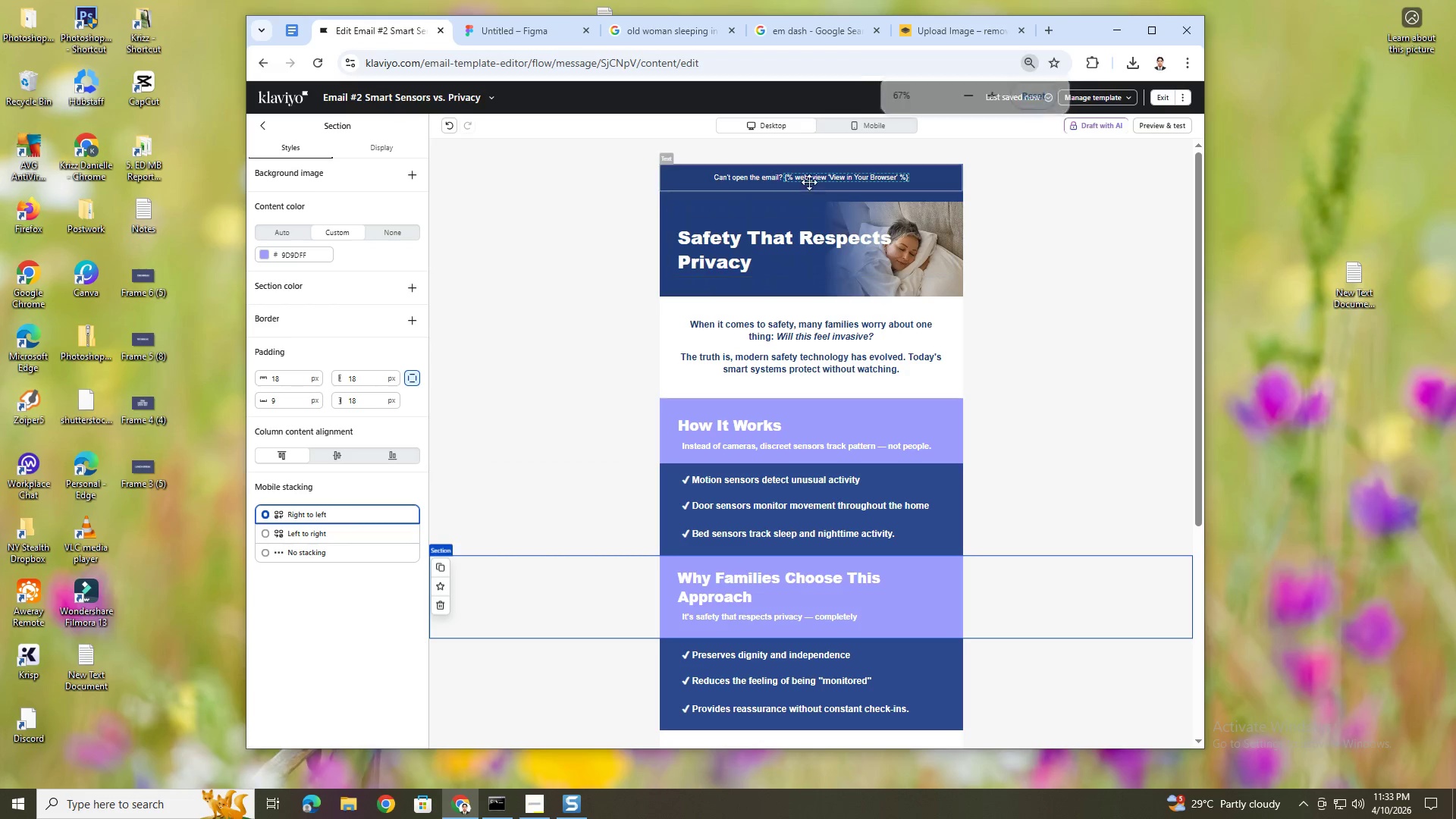 
left_click([876, 118])
 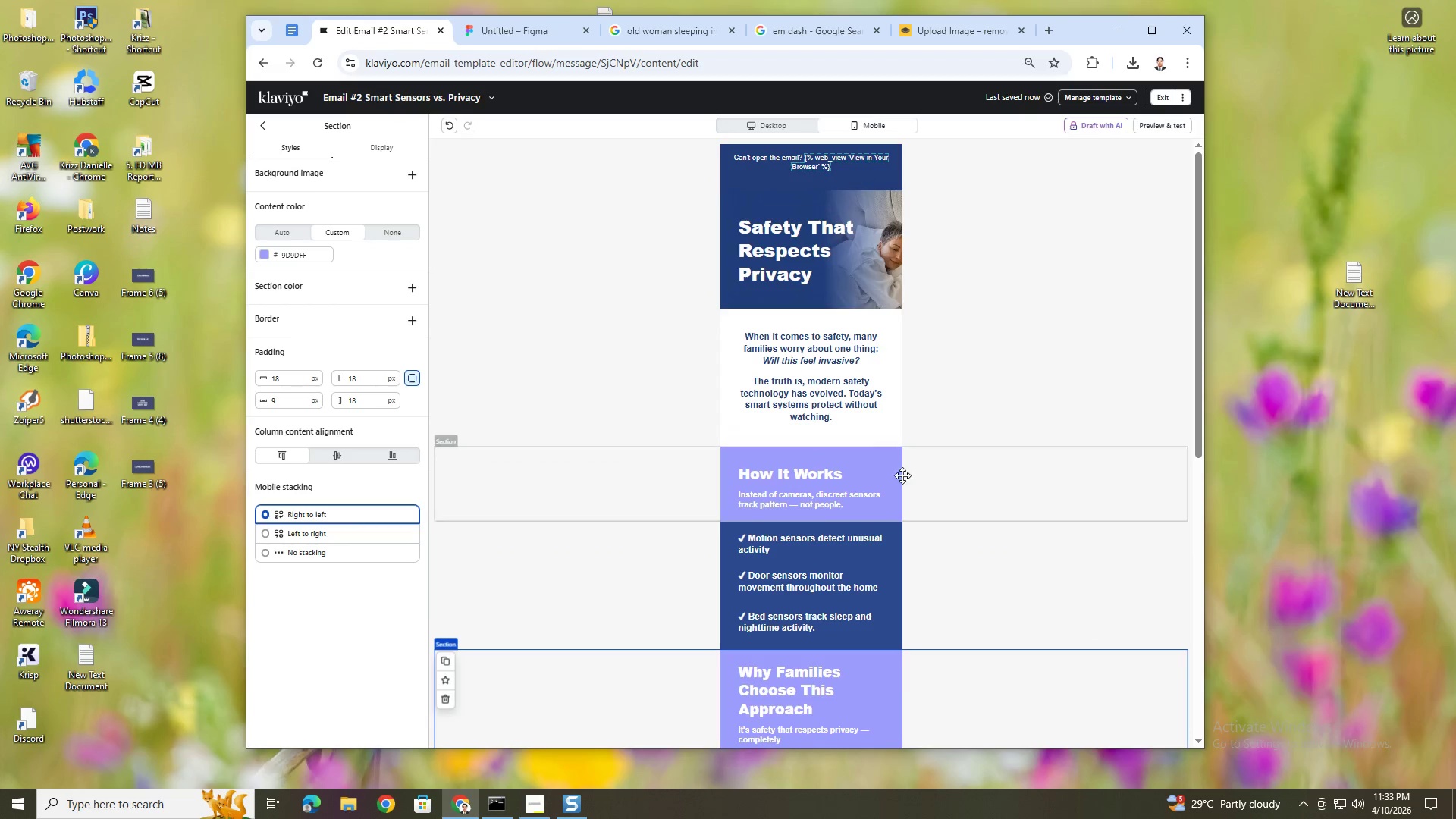 
scroll: coordinate [949, 576], scroll_direction: down, amount: 4.0
 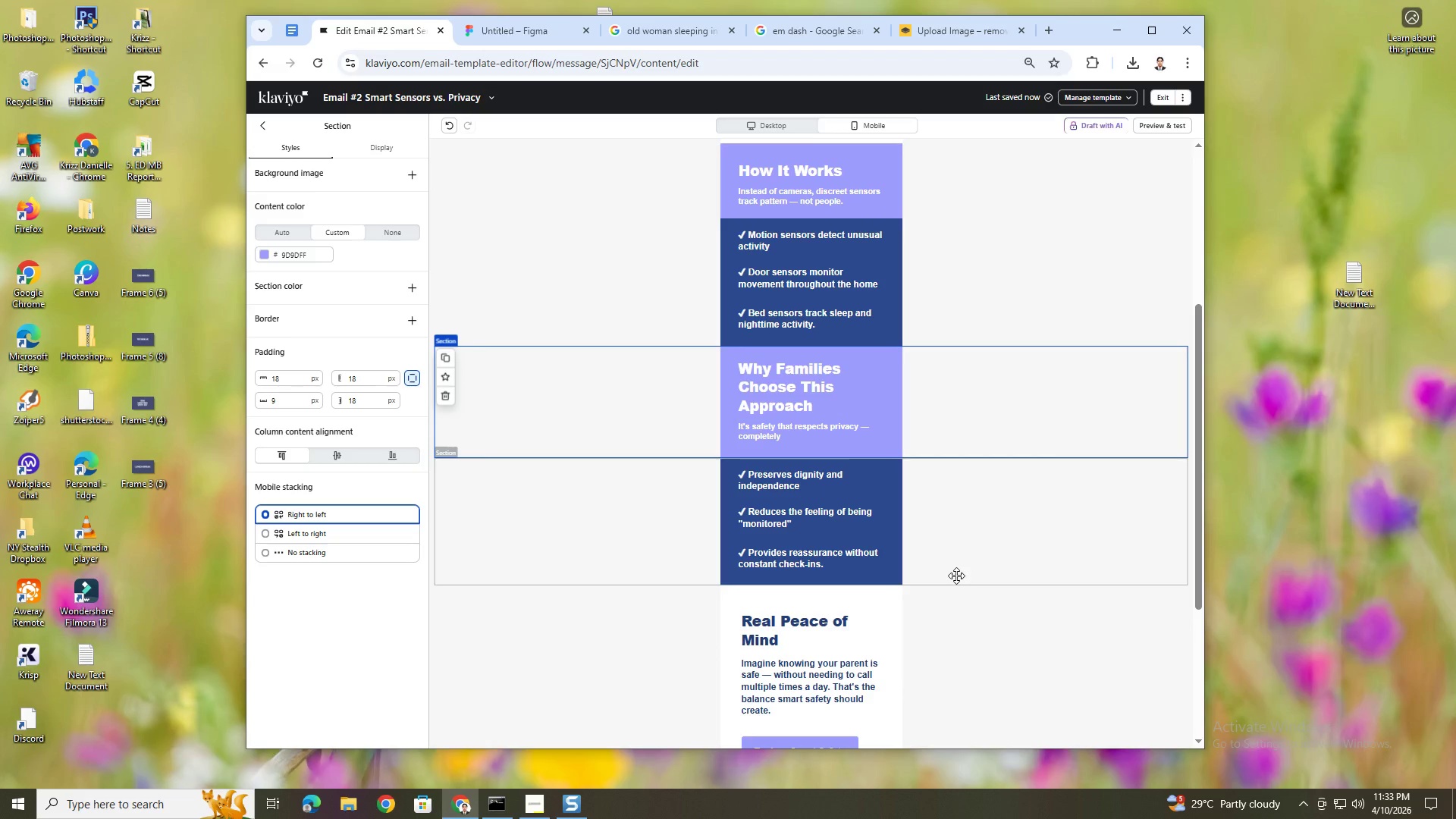 
scroll: coordinate [956, 576], scroll_direction: up, amount: 3.0
 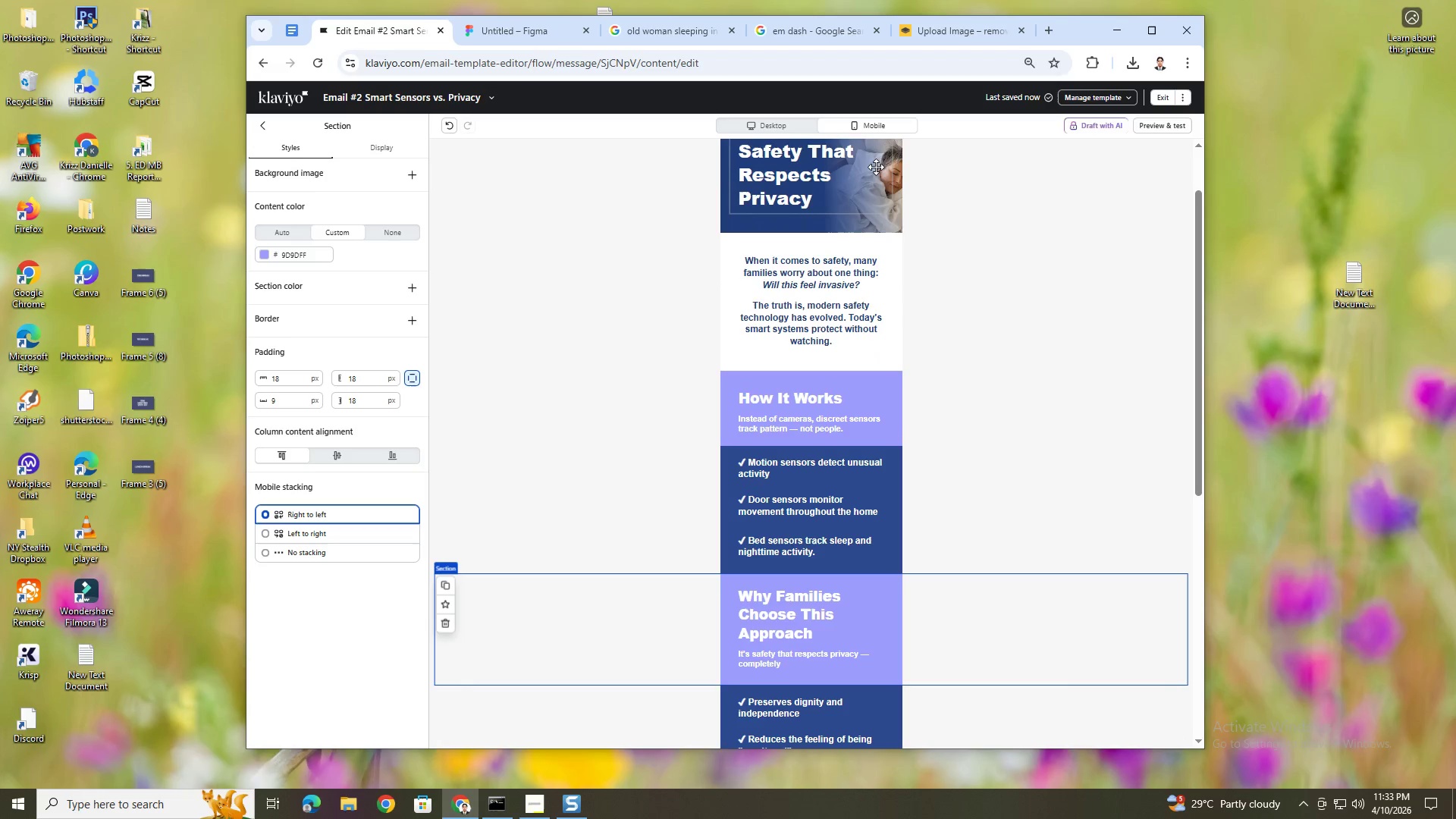 
left_click([788, 125])
 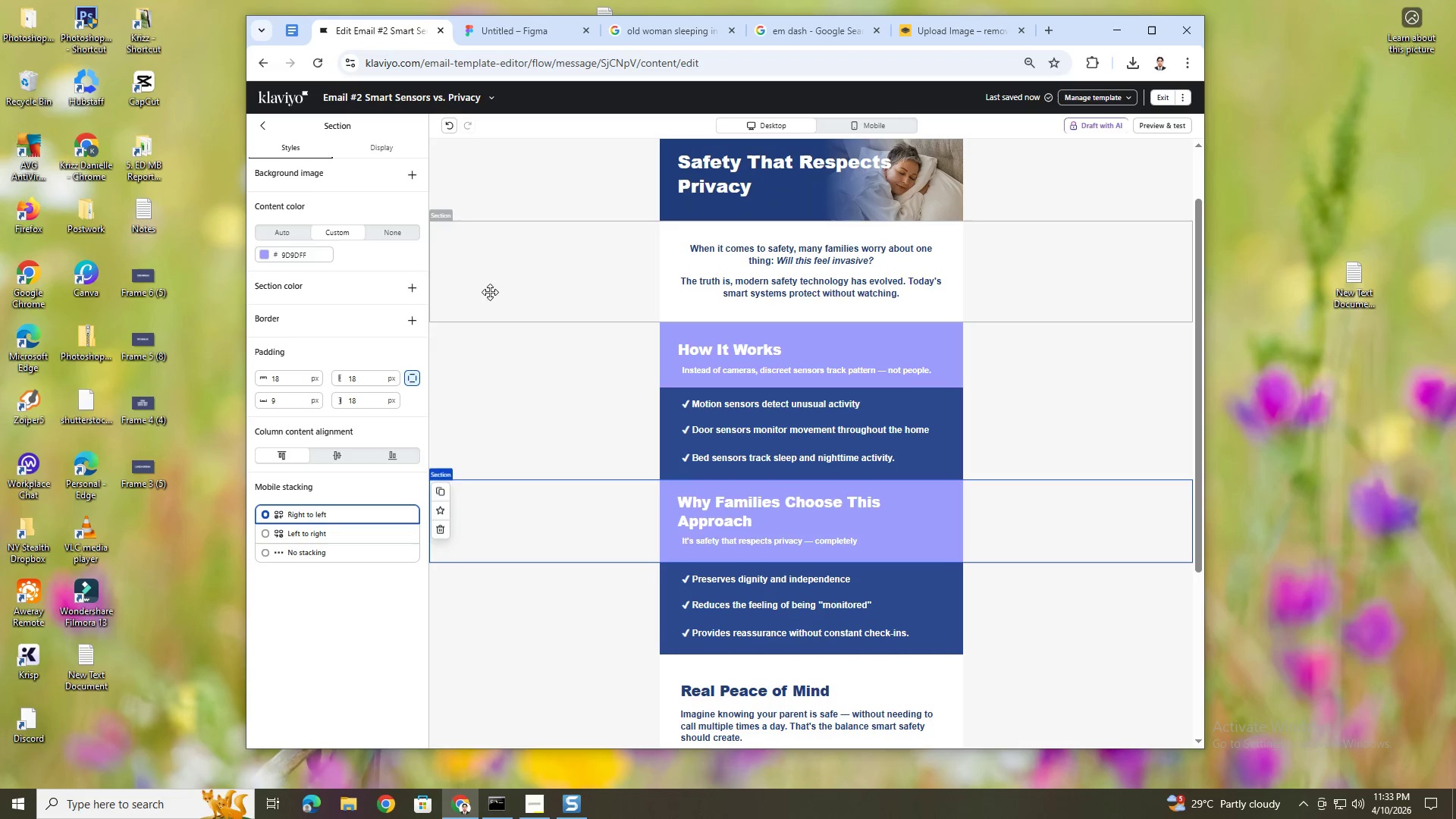 
wait(7.28)
 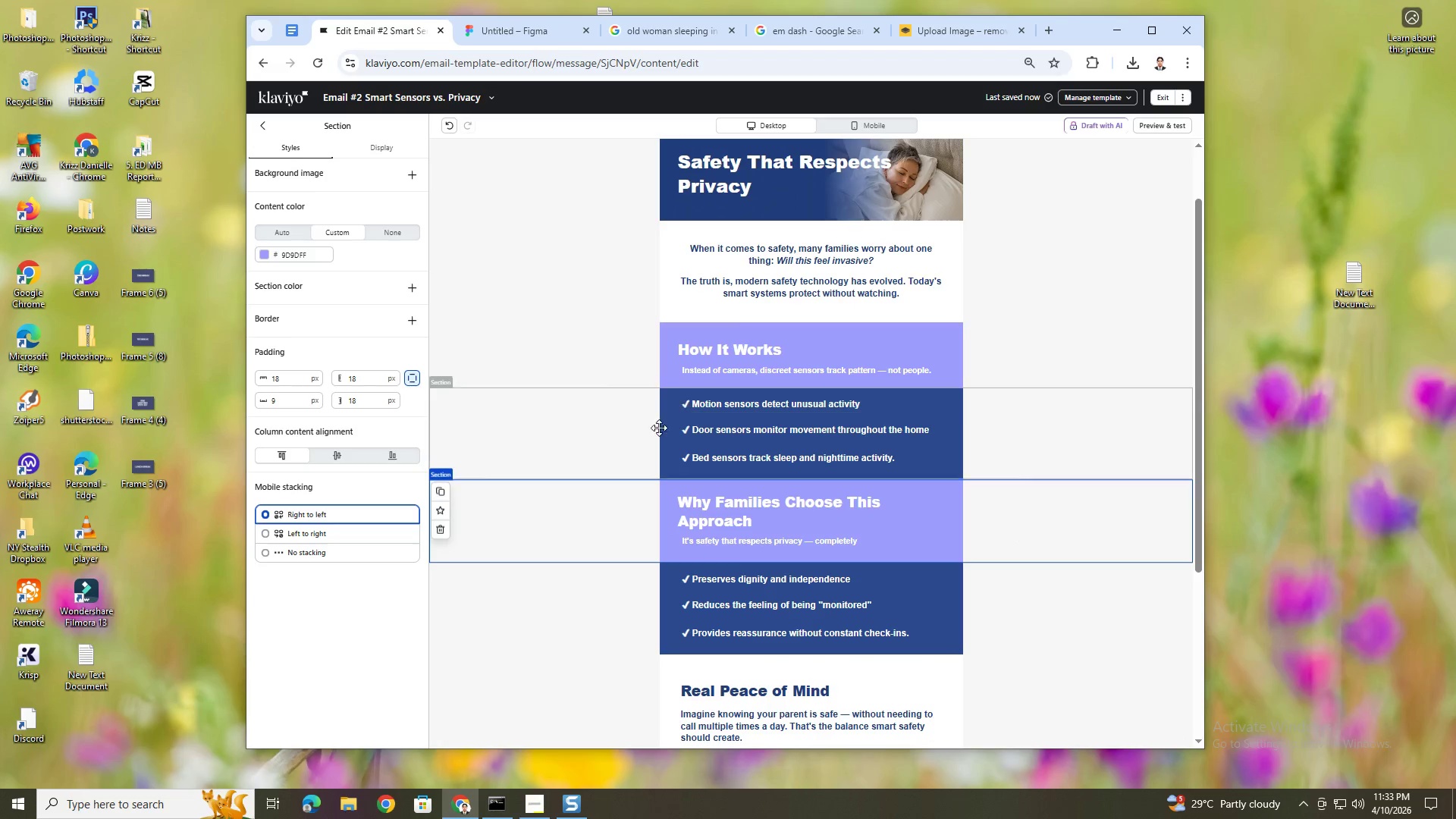 
left_click([888, 135])
 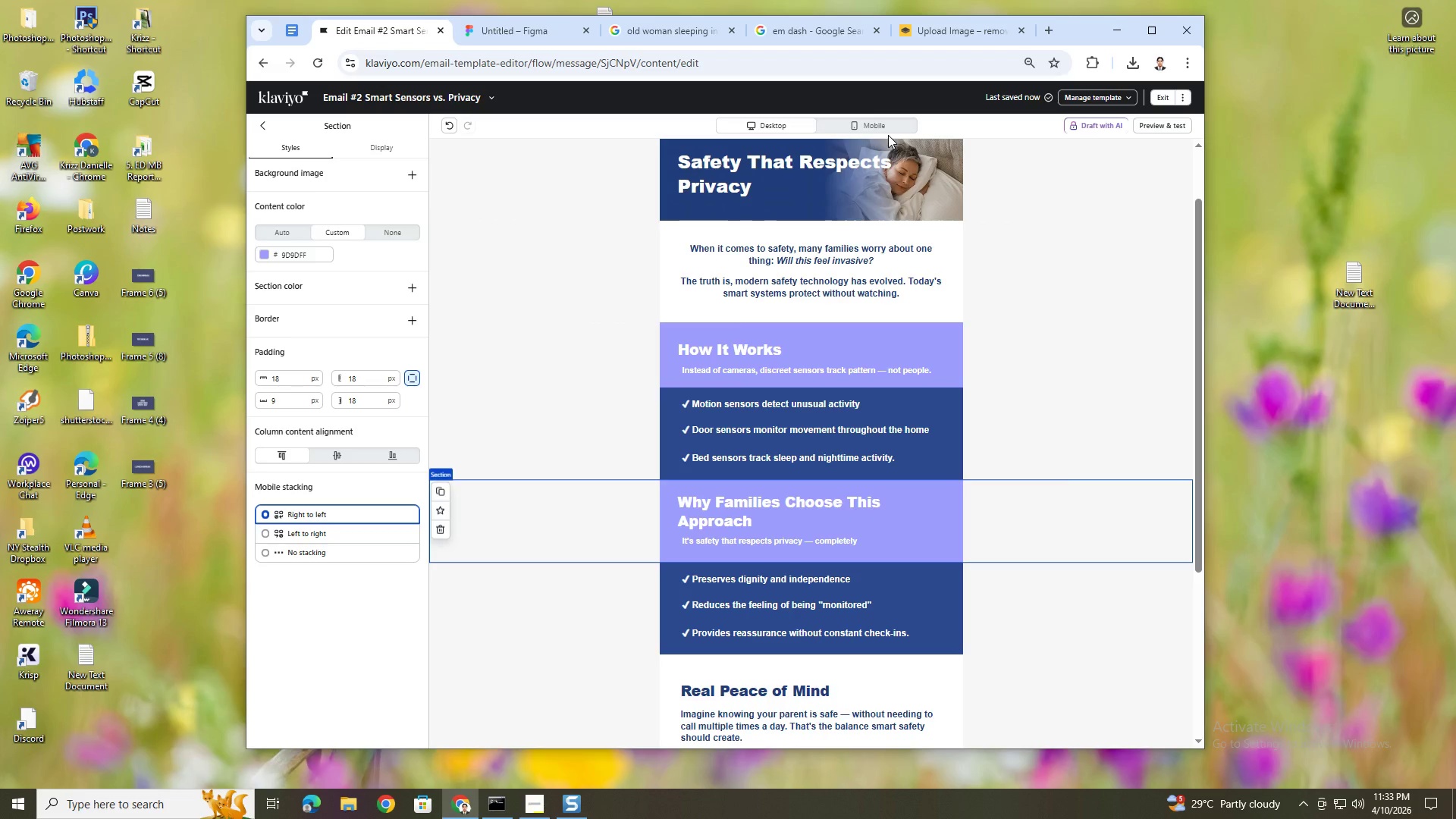 
left_click([888, 130])
 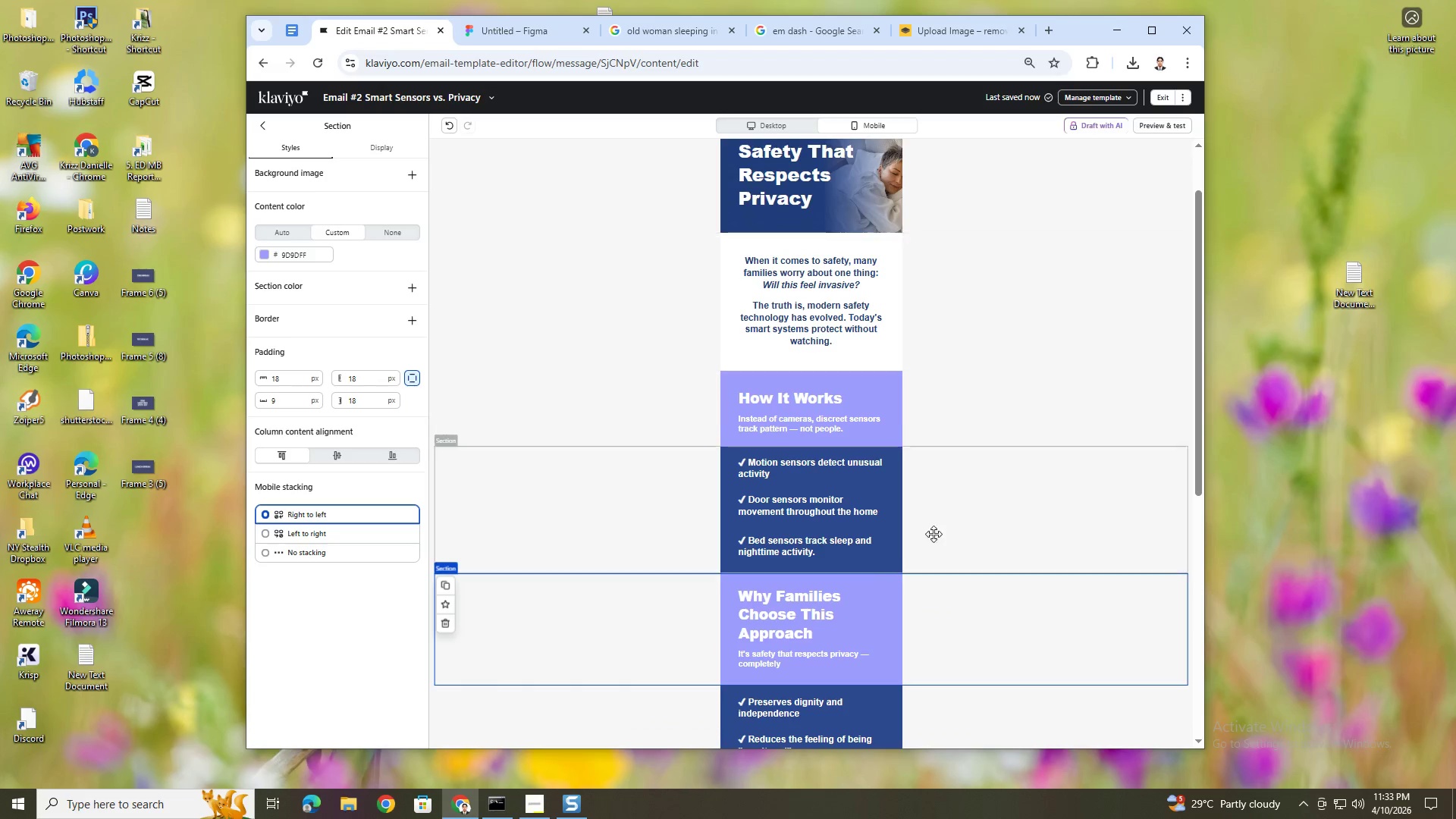 
scroll: coordinate [963, 582], scroll_direction: down, amount: 6.0
 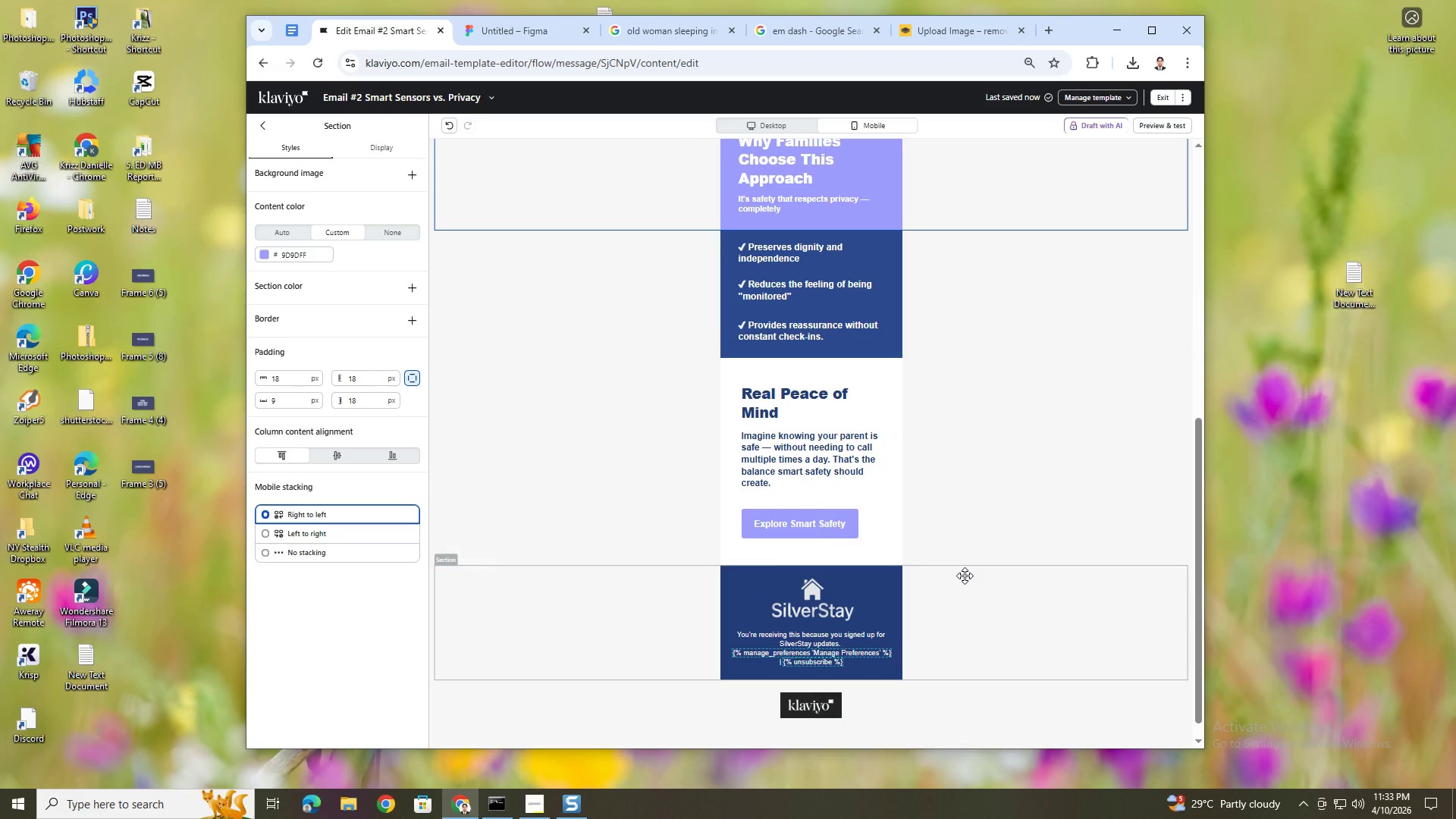 
scroll: coordinate [965, 576], scroll_direction: up, amount: 2.0
 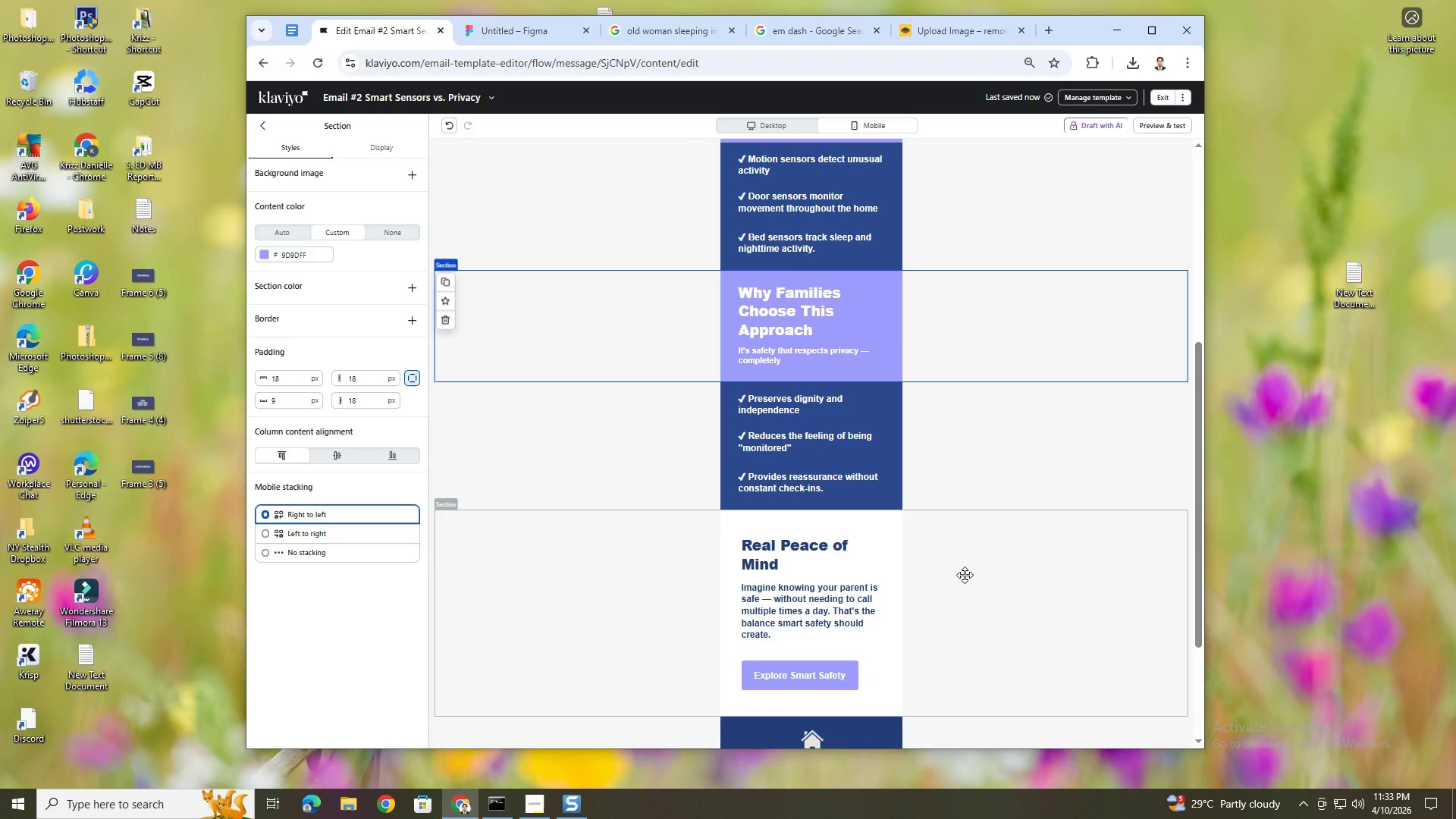 
scroll: coordinate [958, 574], scroll_direction: down, amount: 1.0
 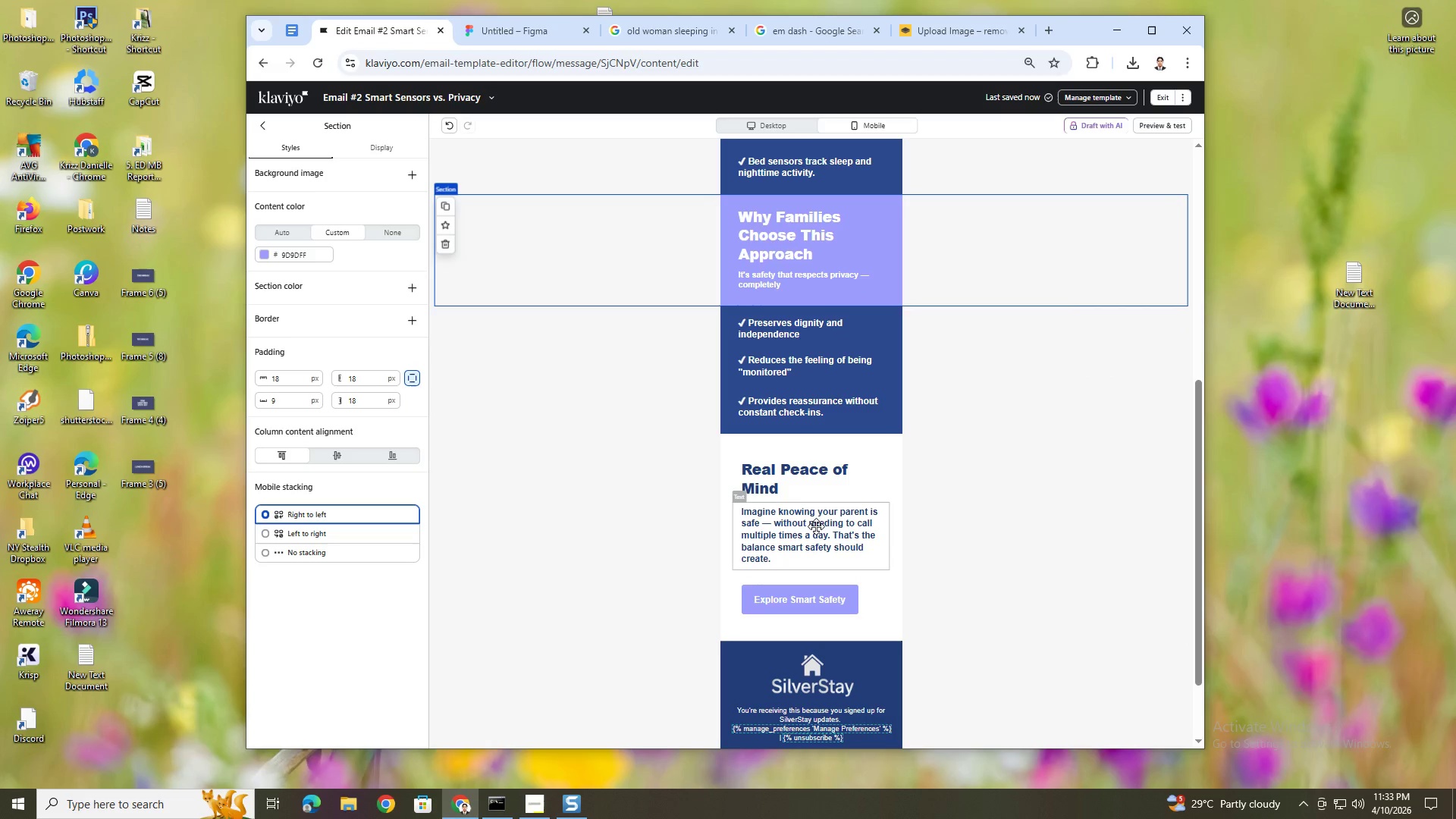 
double_click([817, 526])
 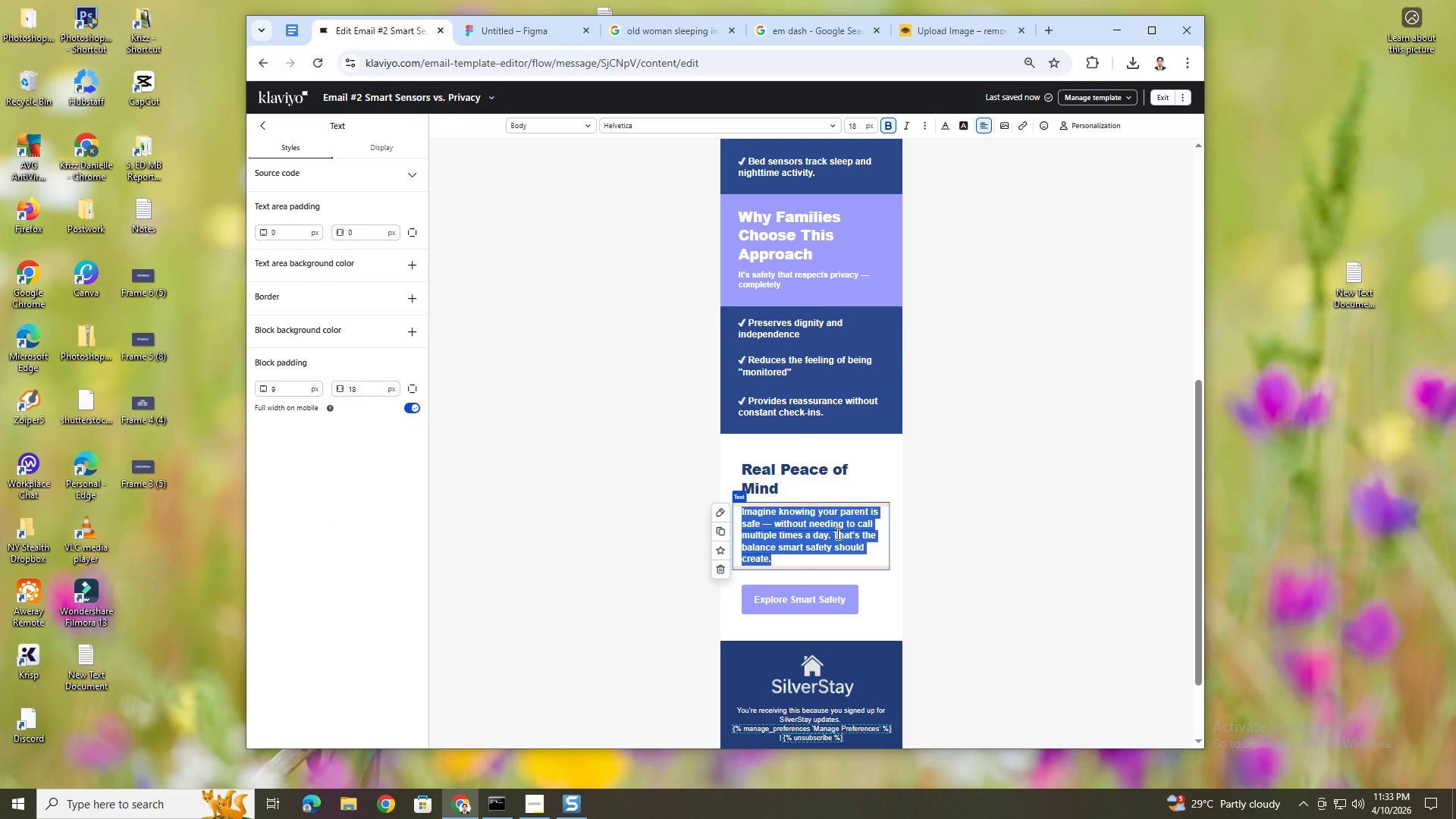 
left_click([833, 534])
 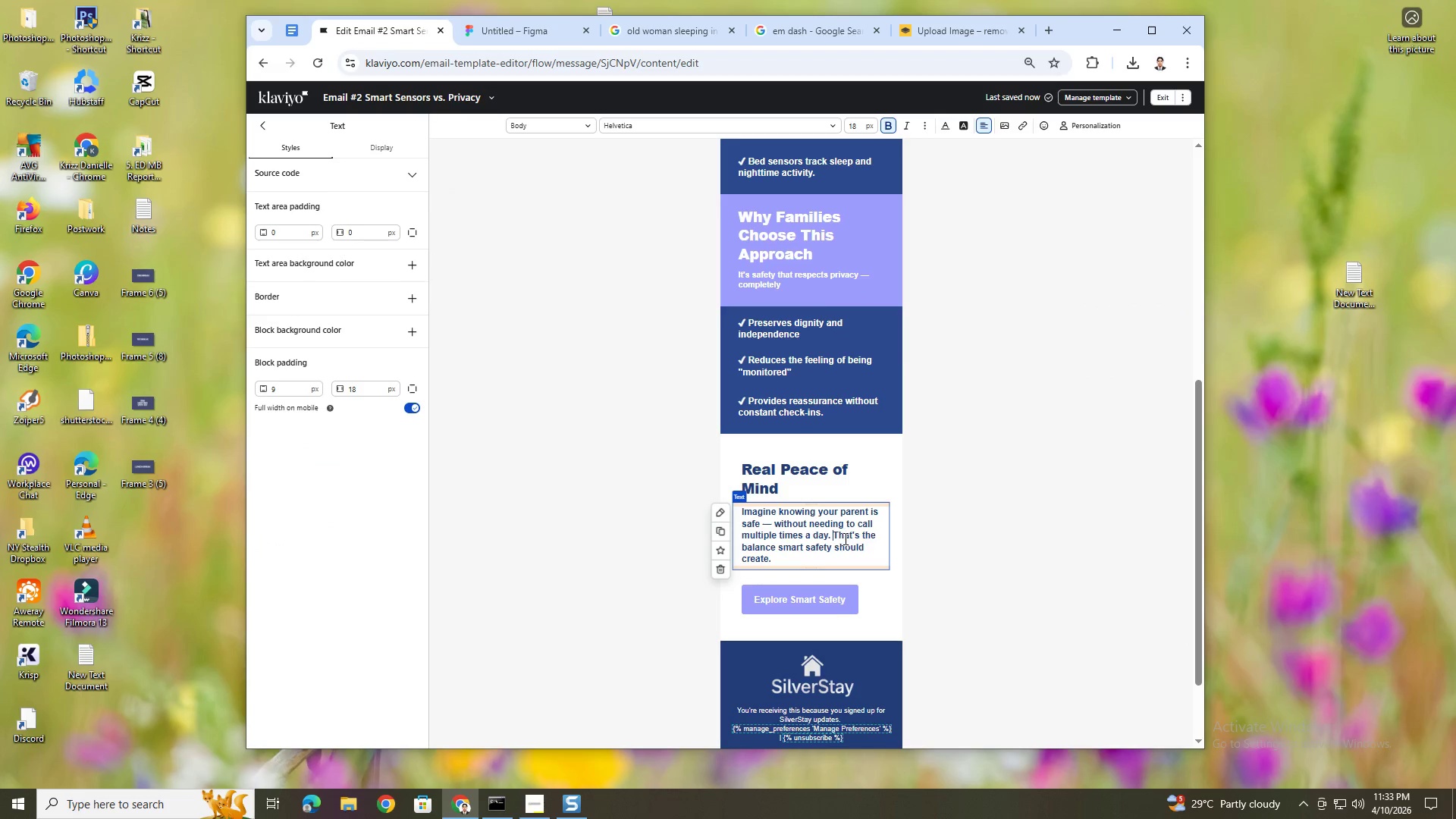 
key(Enter)
 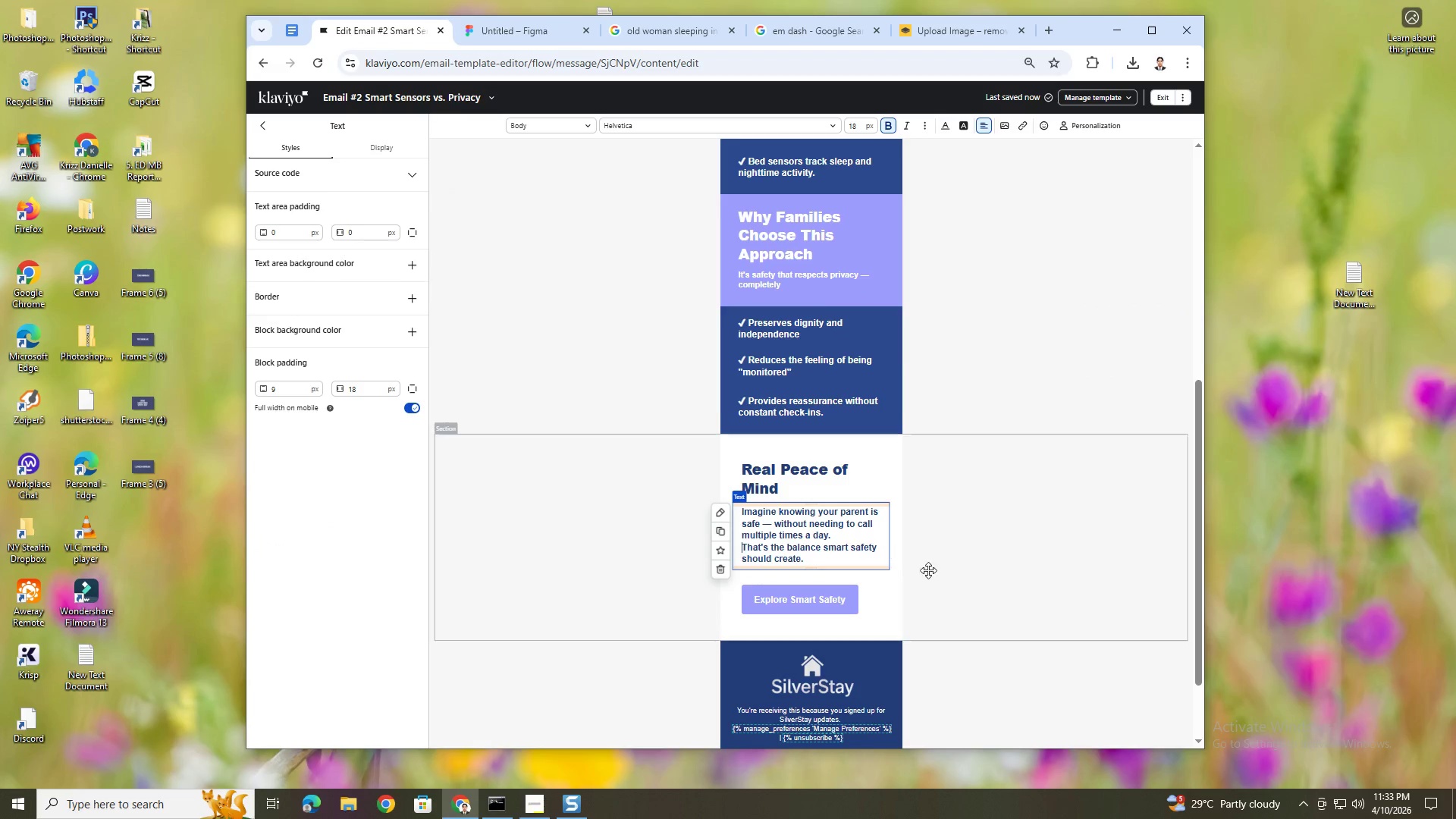 
key(Enter)
 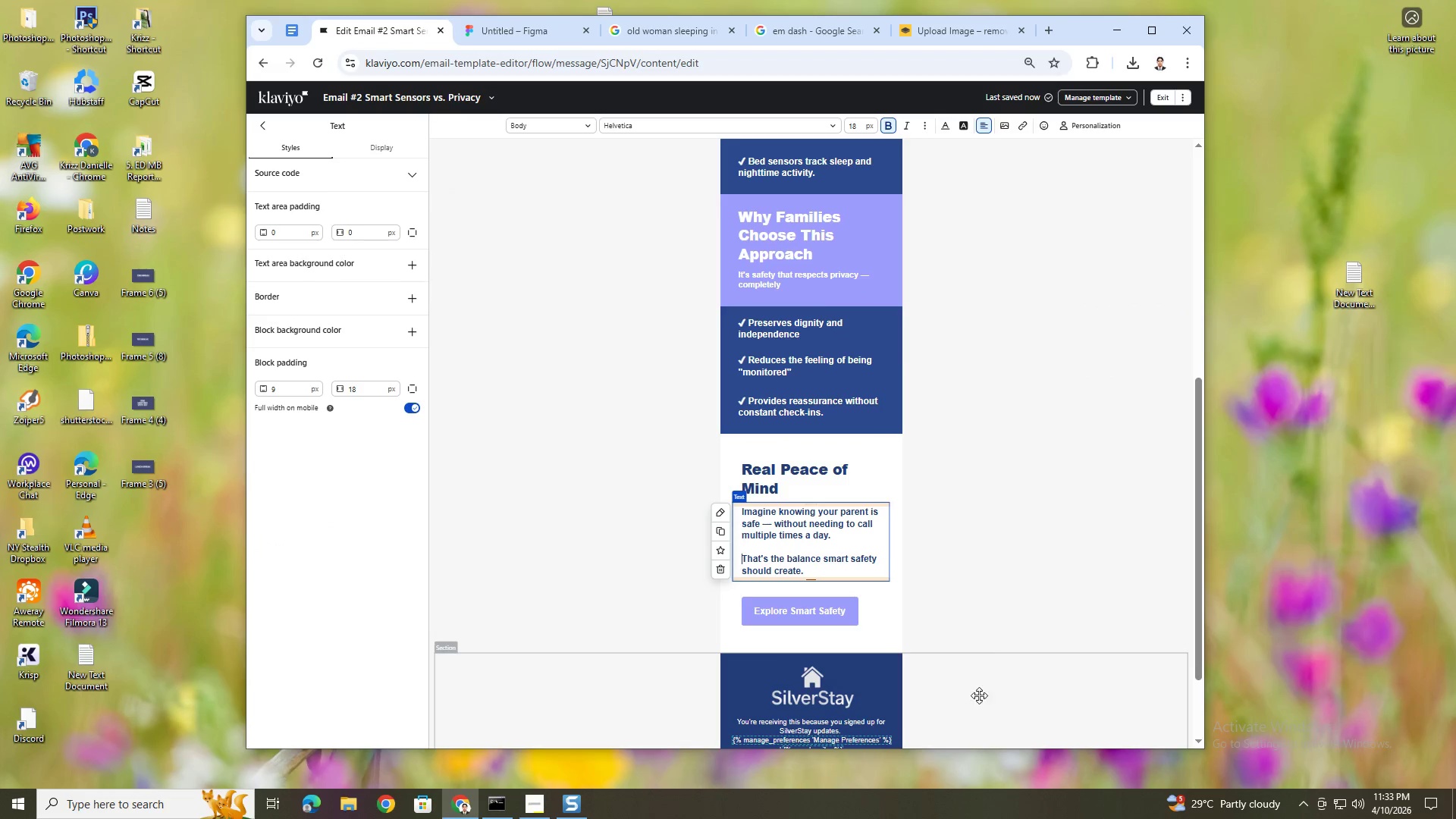 
left_click([978, 704])
 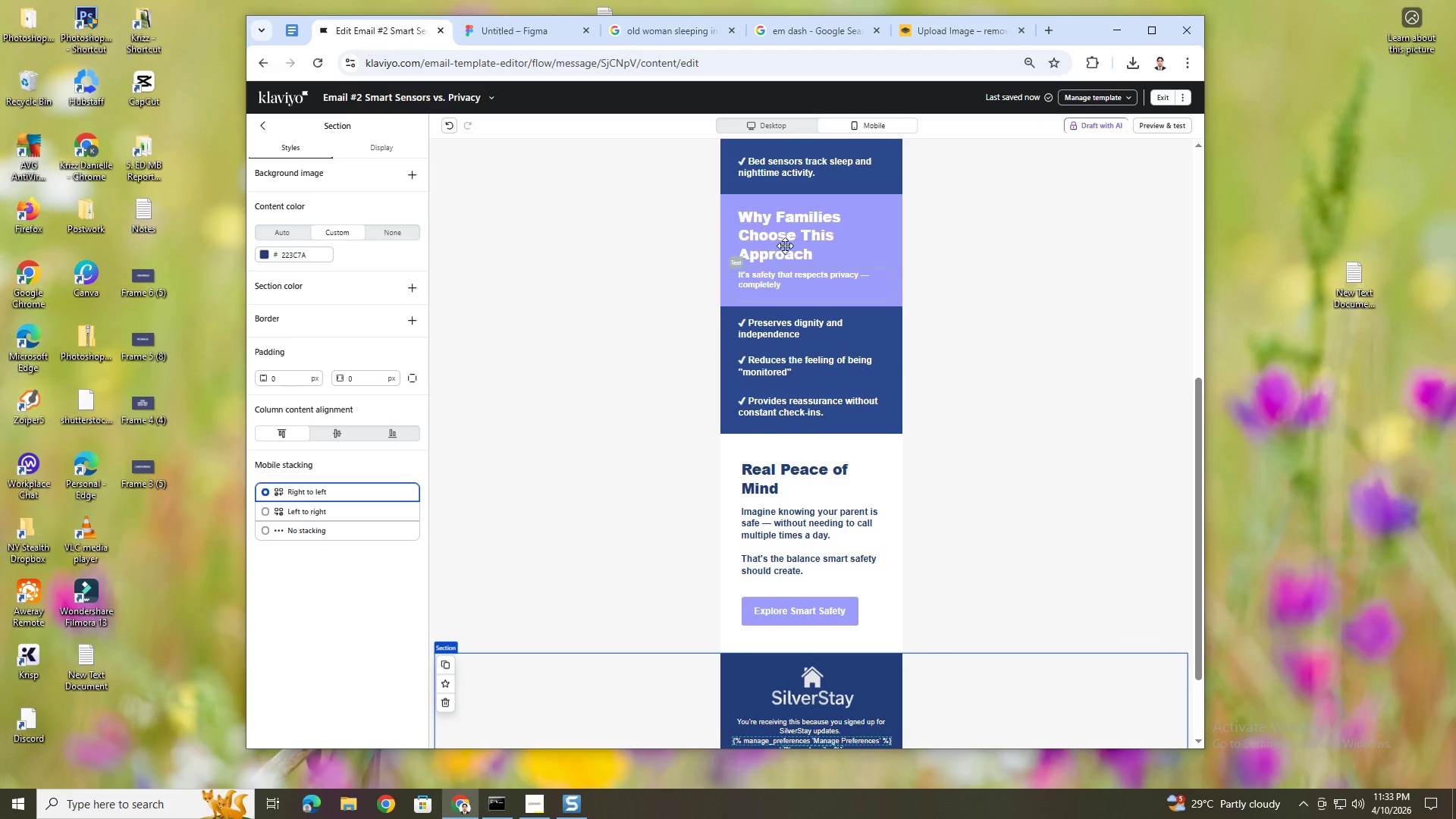 
wait(7.51)
 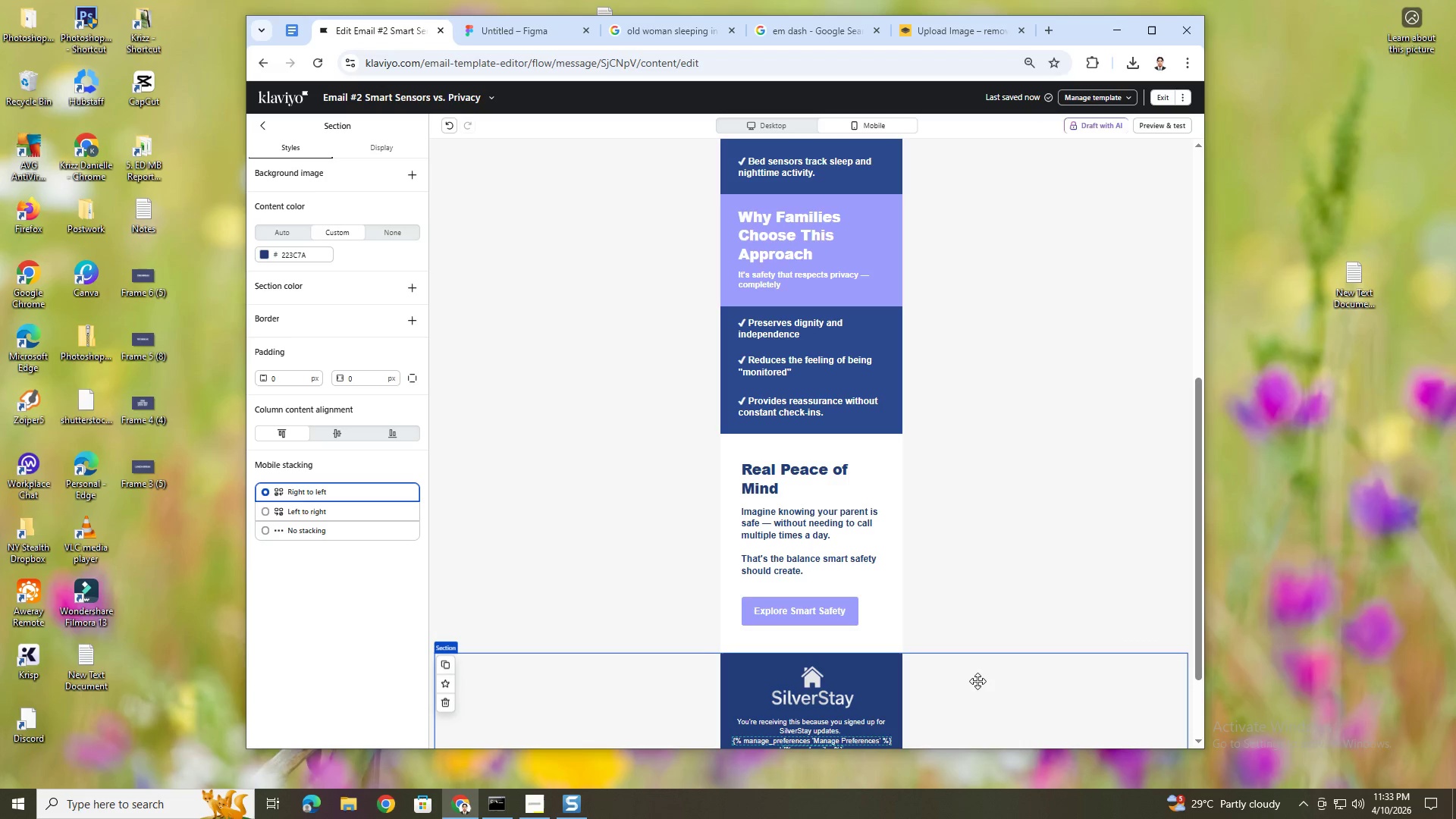 
left_click([770, 121])
 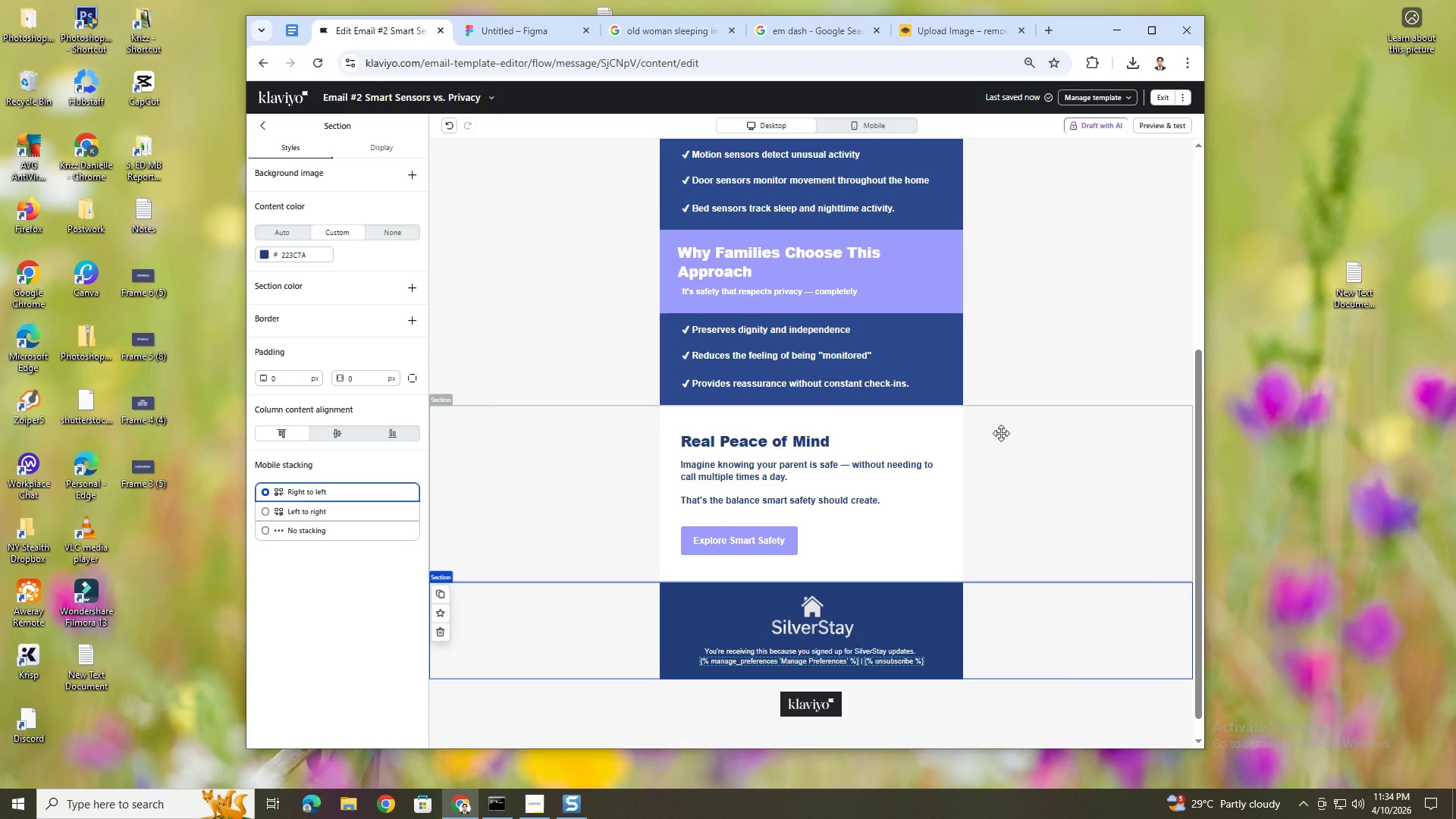 
scroll: coordinate [1012, 413], scroll_direction: up, amount: 5.0
 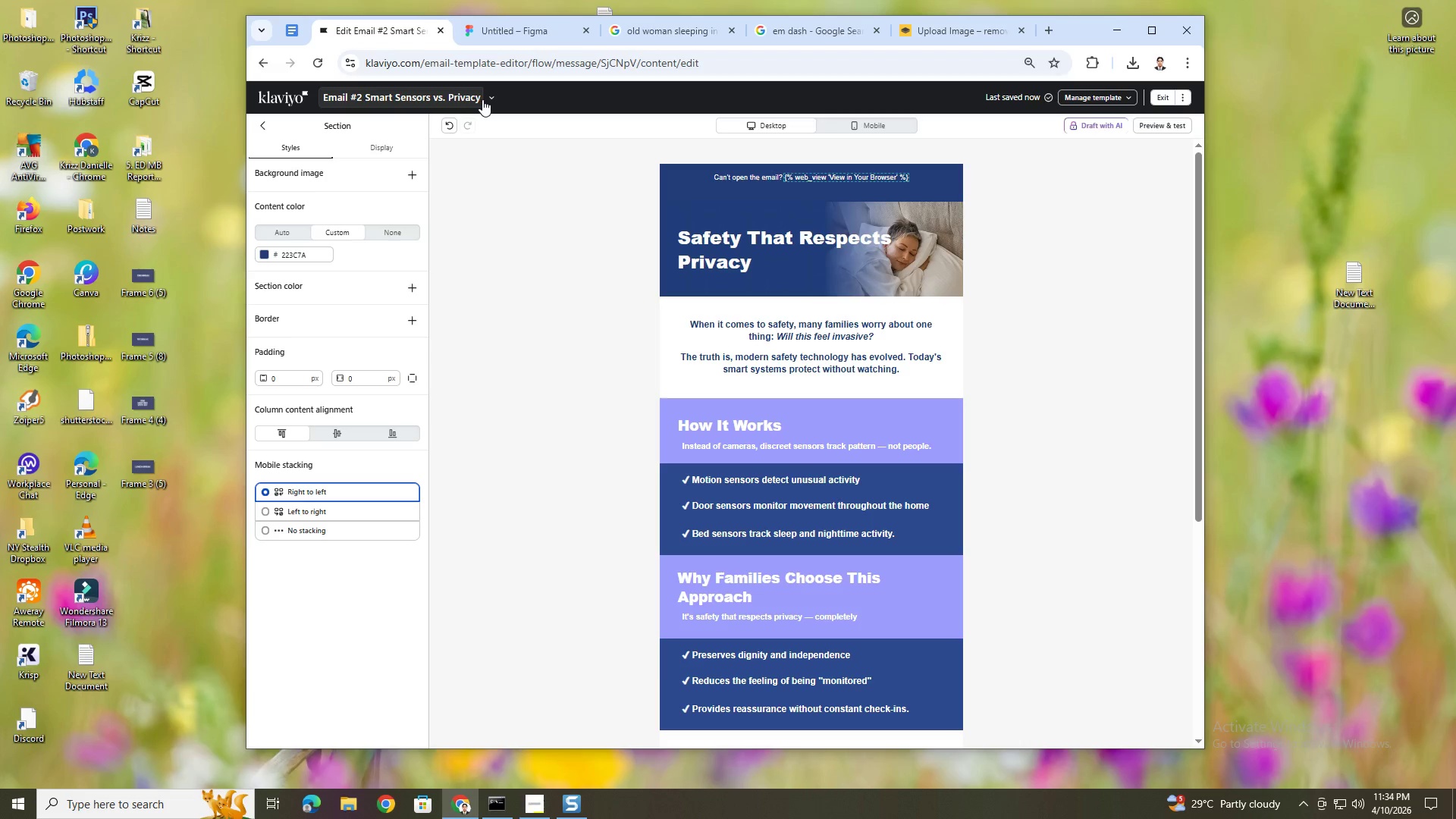 
left_click([487, 99])
 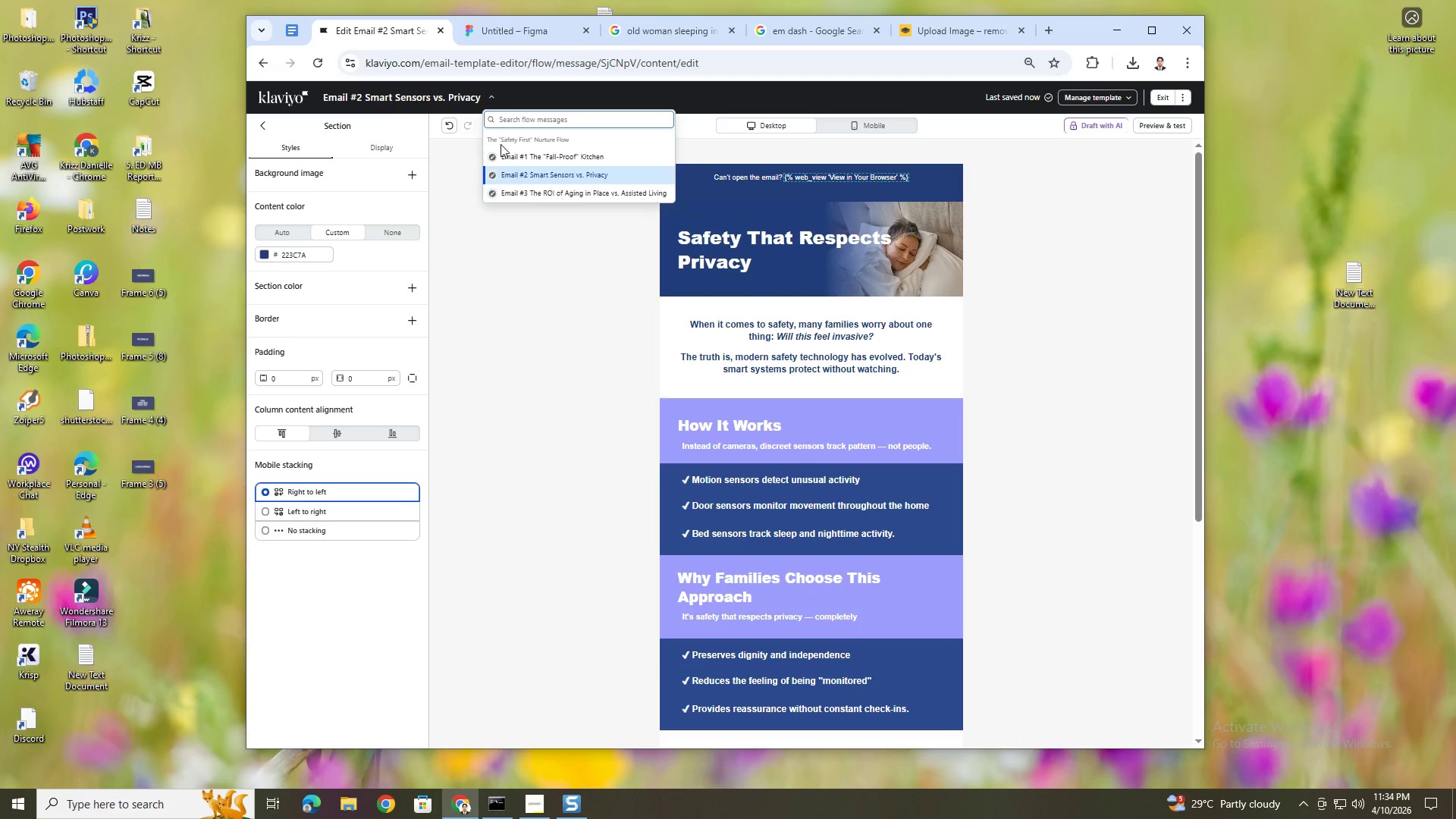 
left_click([505, 152])
 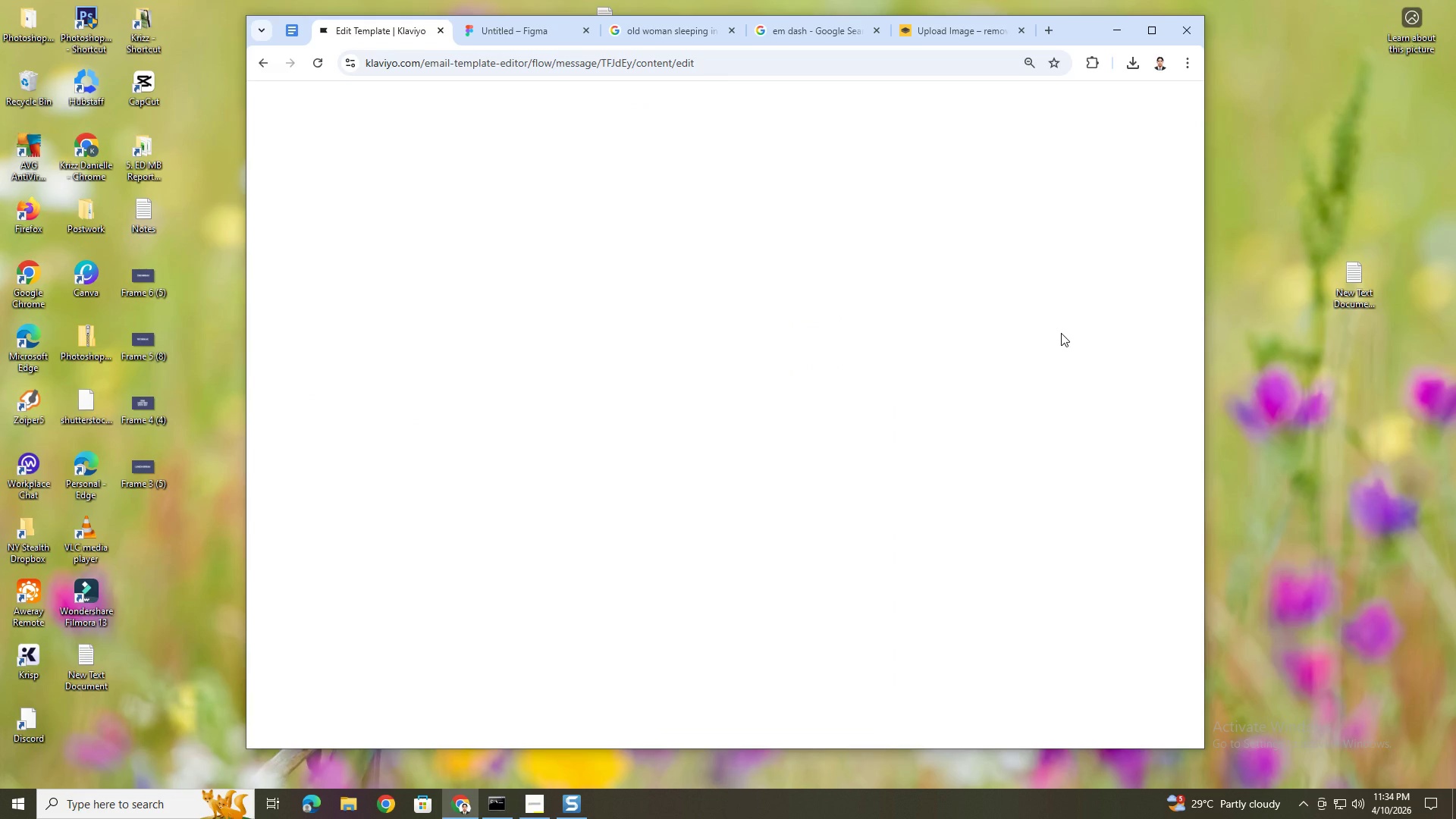 
wait(9.38)
 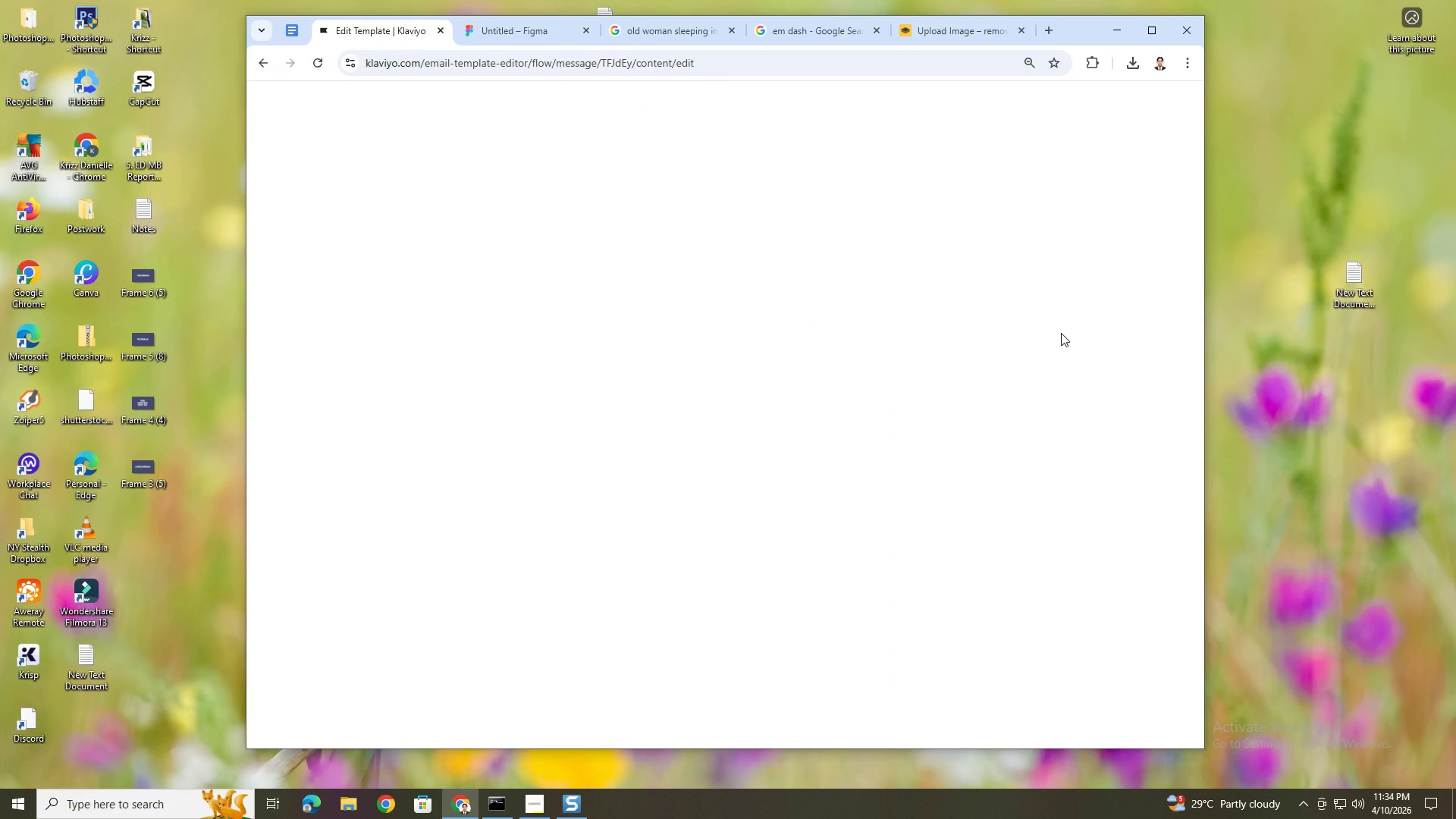 
scroll: coordinate [962, 391], scroll_direction: down, amount: 3.0
 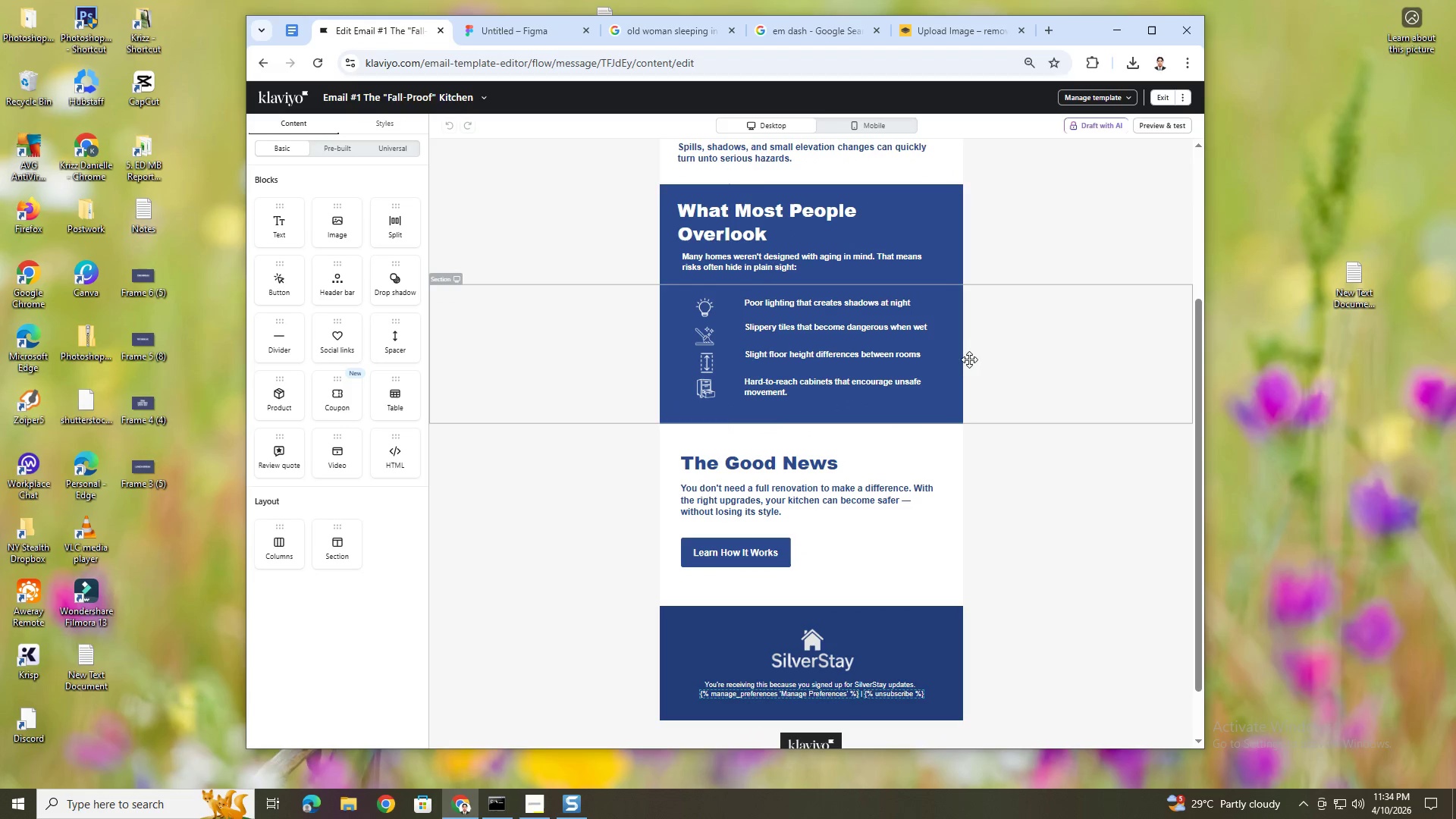 
hold_key(key=ControlLeft, duration=1.19)
scroll: coordinate [977, 366], scroll_direction: down, amount: 2.0
 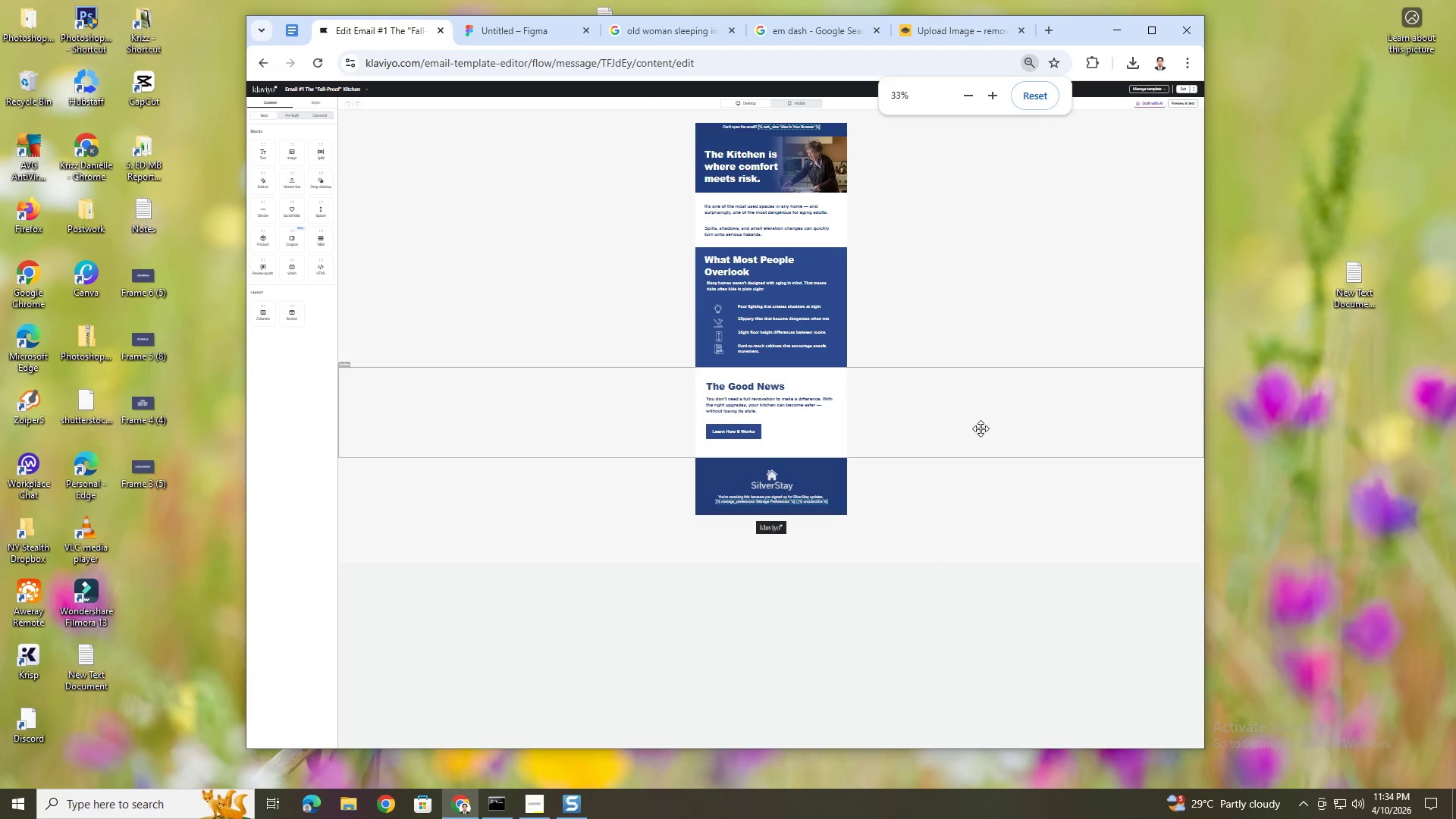 
scroll: coordinate [971, 475], scroll_direction: up, amount: 2.0
 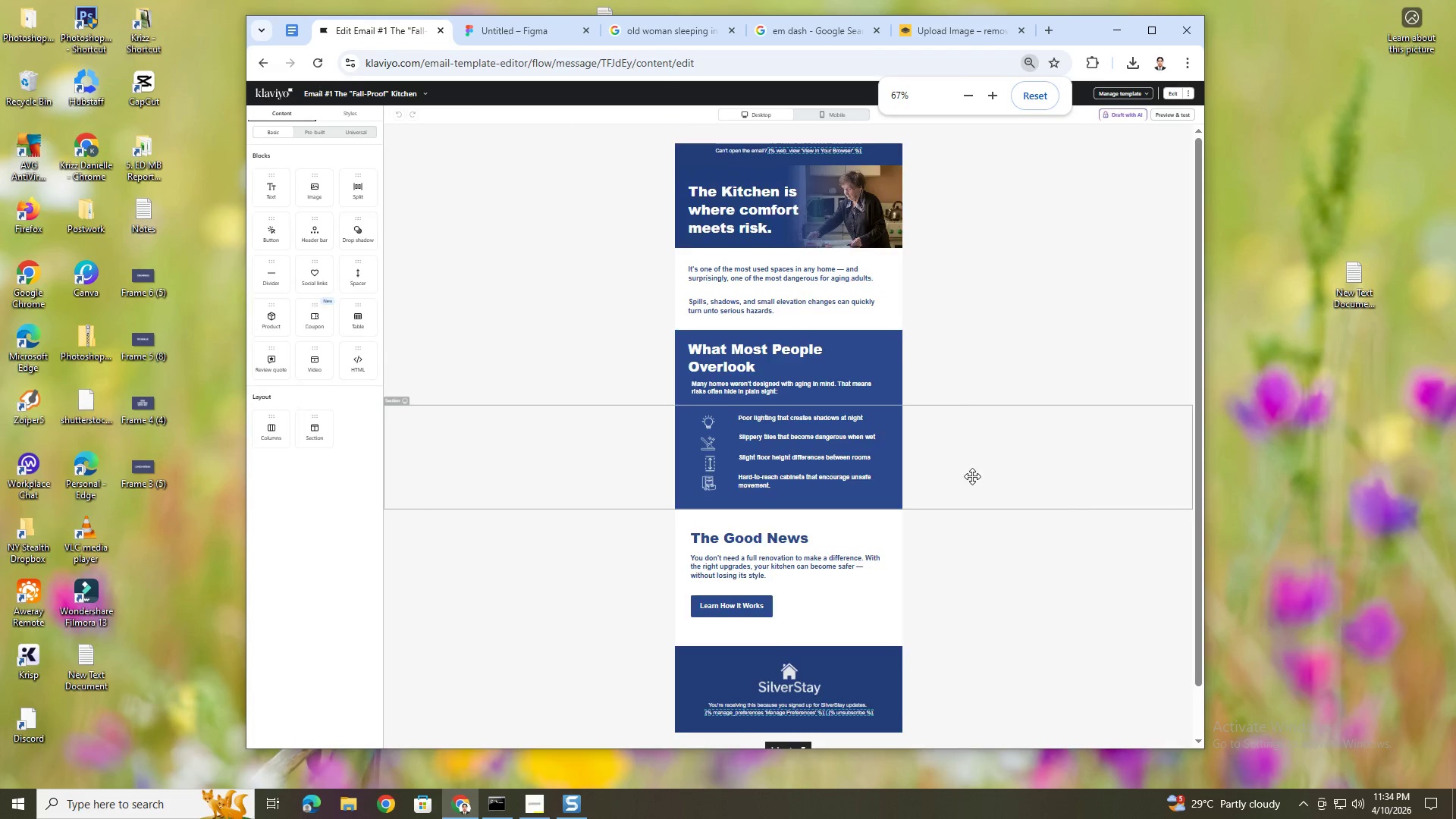 
scroll: coordinate [981, 477], scroll_direction: down, amount: 3.0
 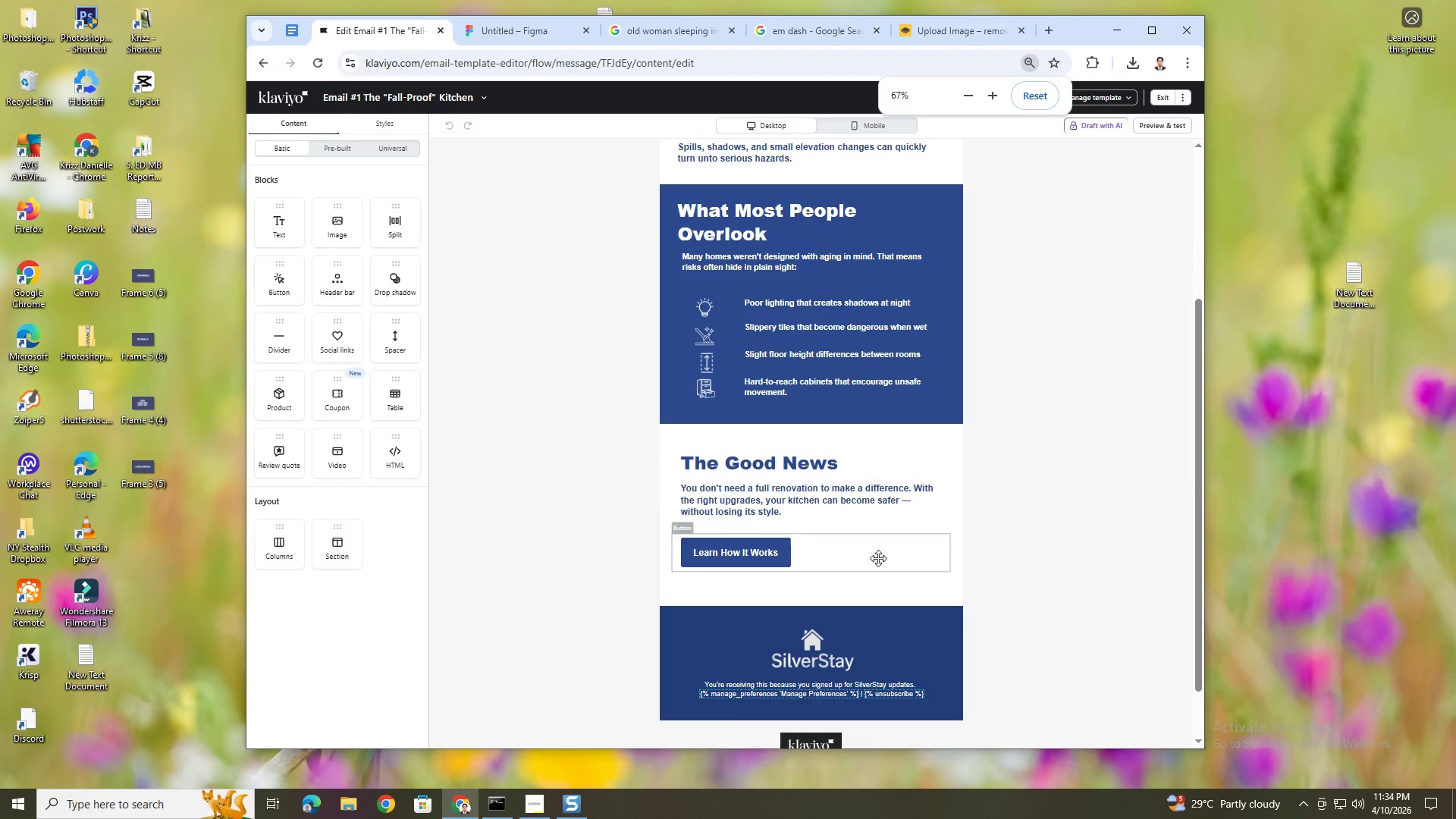 
scroll: coordinate [861, 576], scroll_direction: up, amount: 1.0
 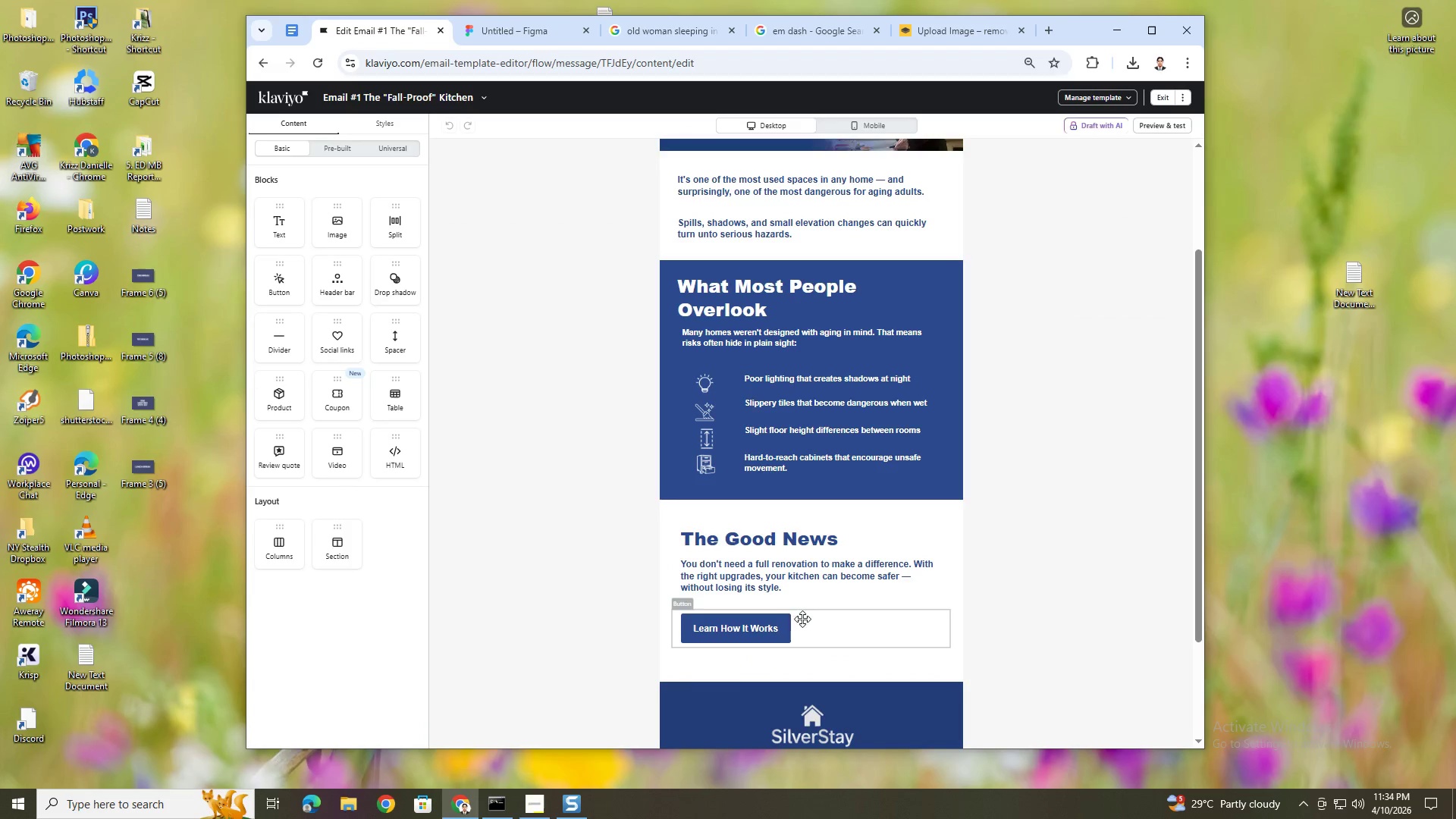 
left_click([792, 624])
 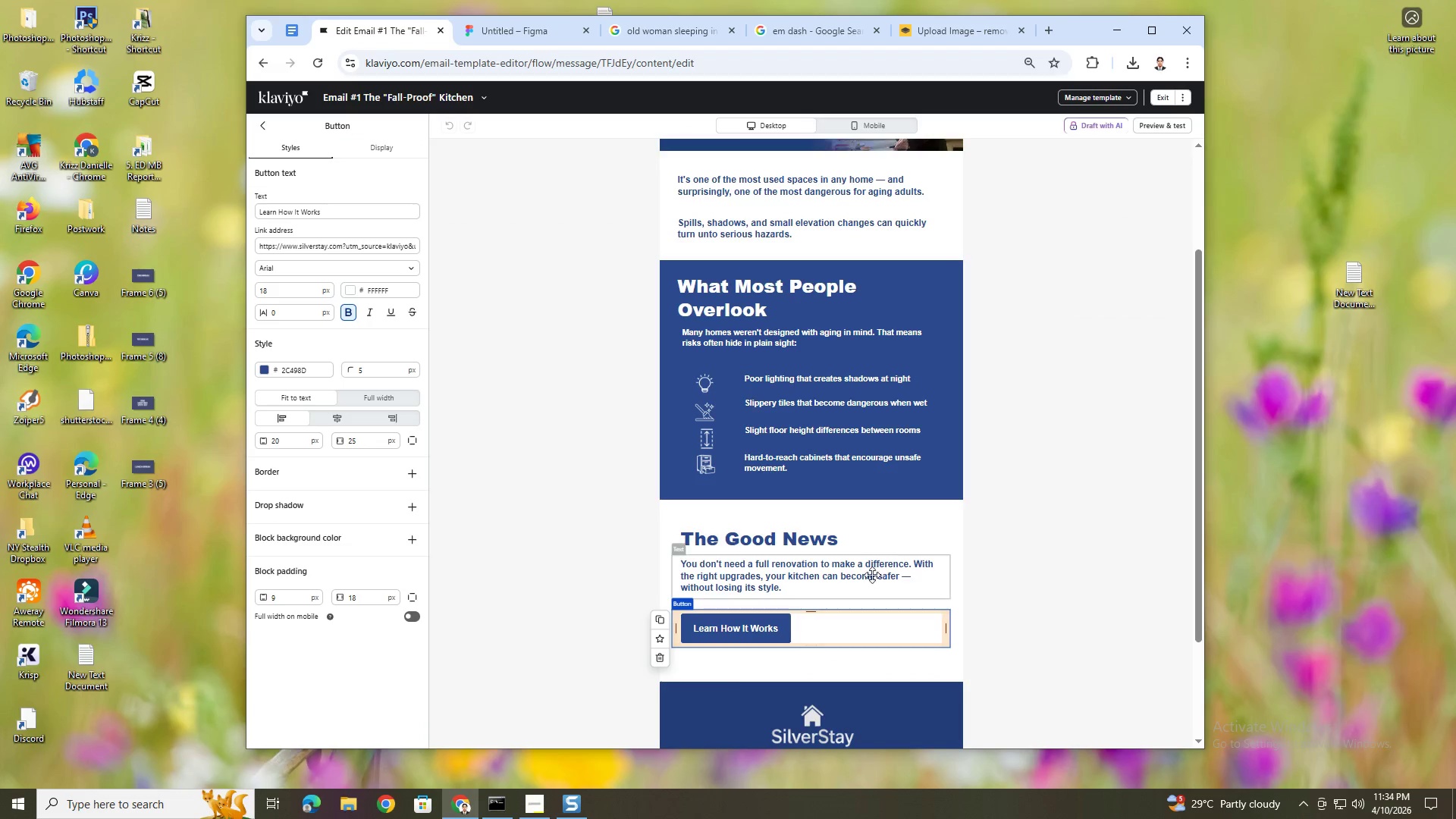 
scroll: coordinate [890, 557], scroll_direction: none, amount: 0.0
 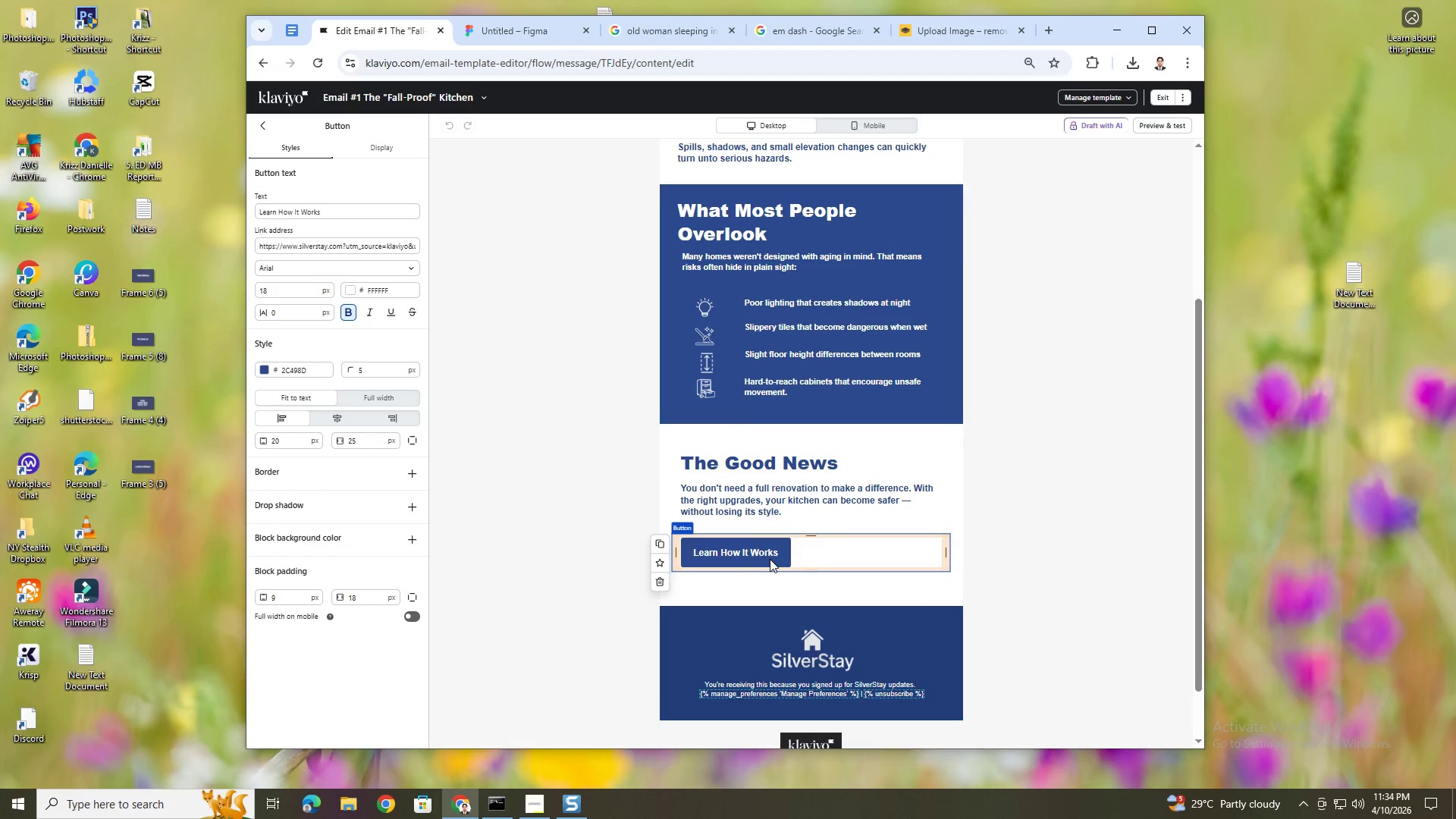 
left_click([770, 559])
 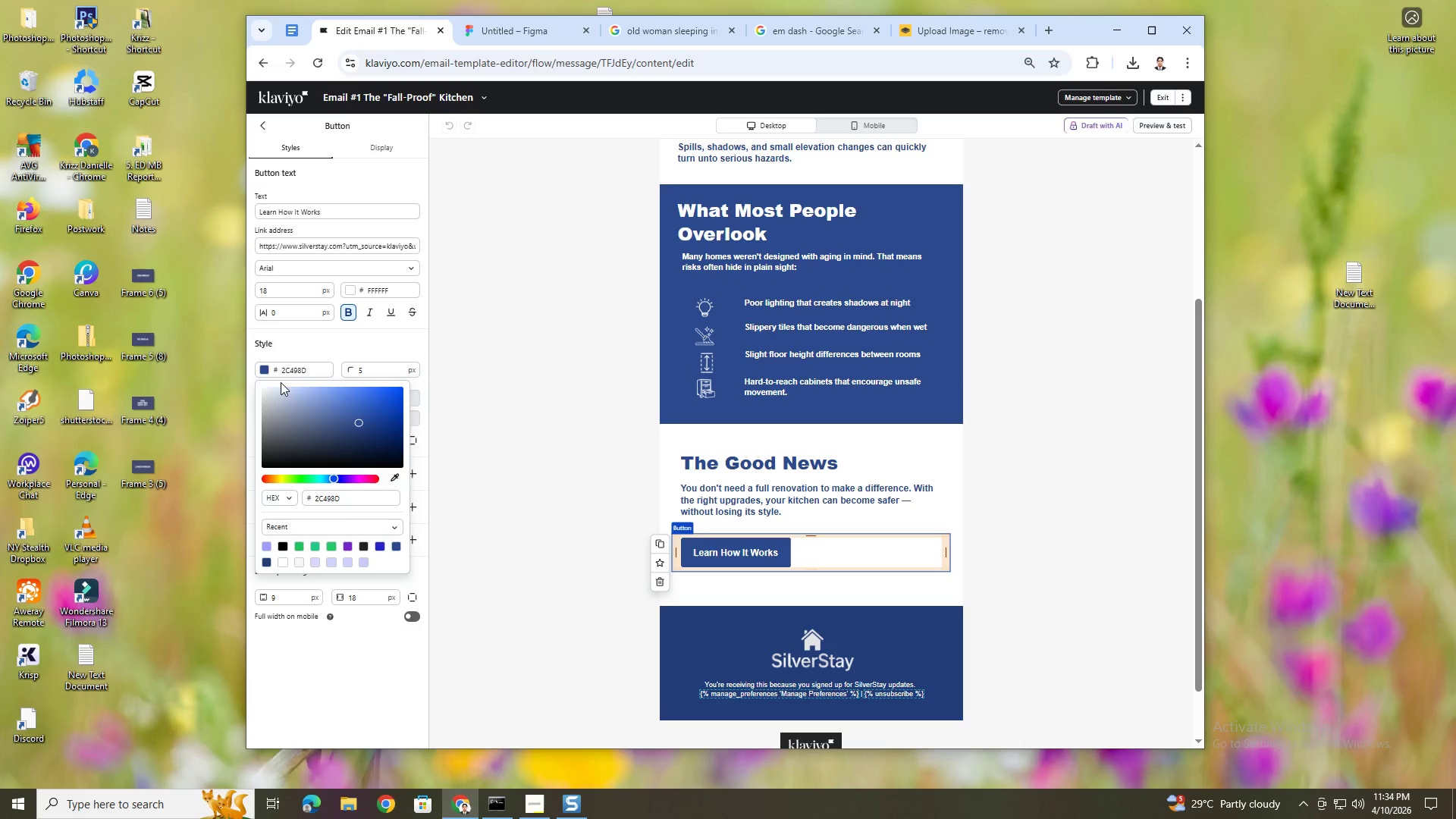 
left_click([378, 548])
 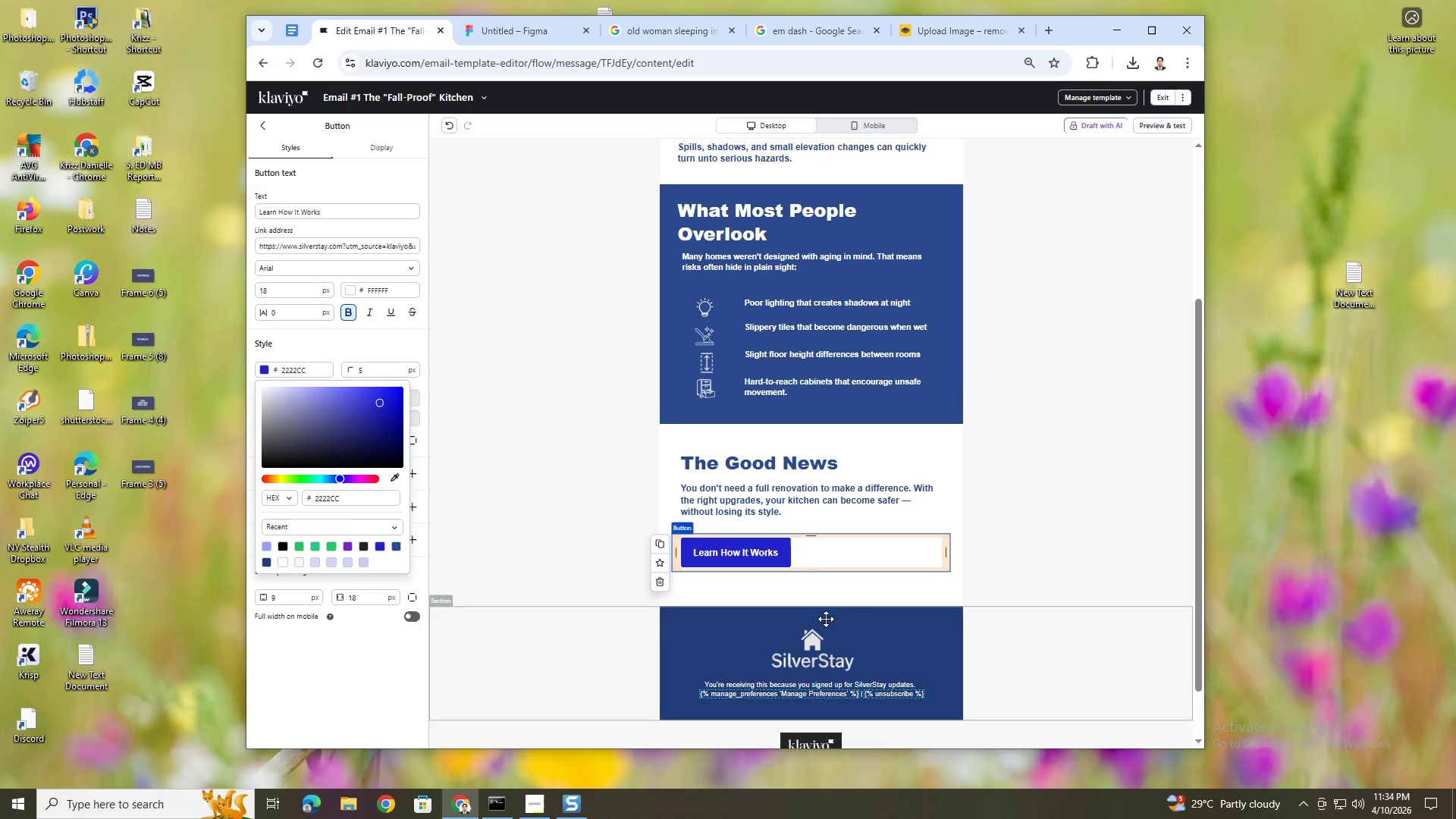 
left_click([935, 635])
 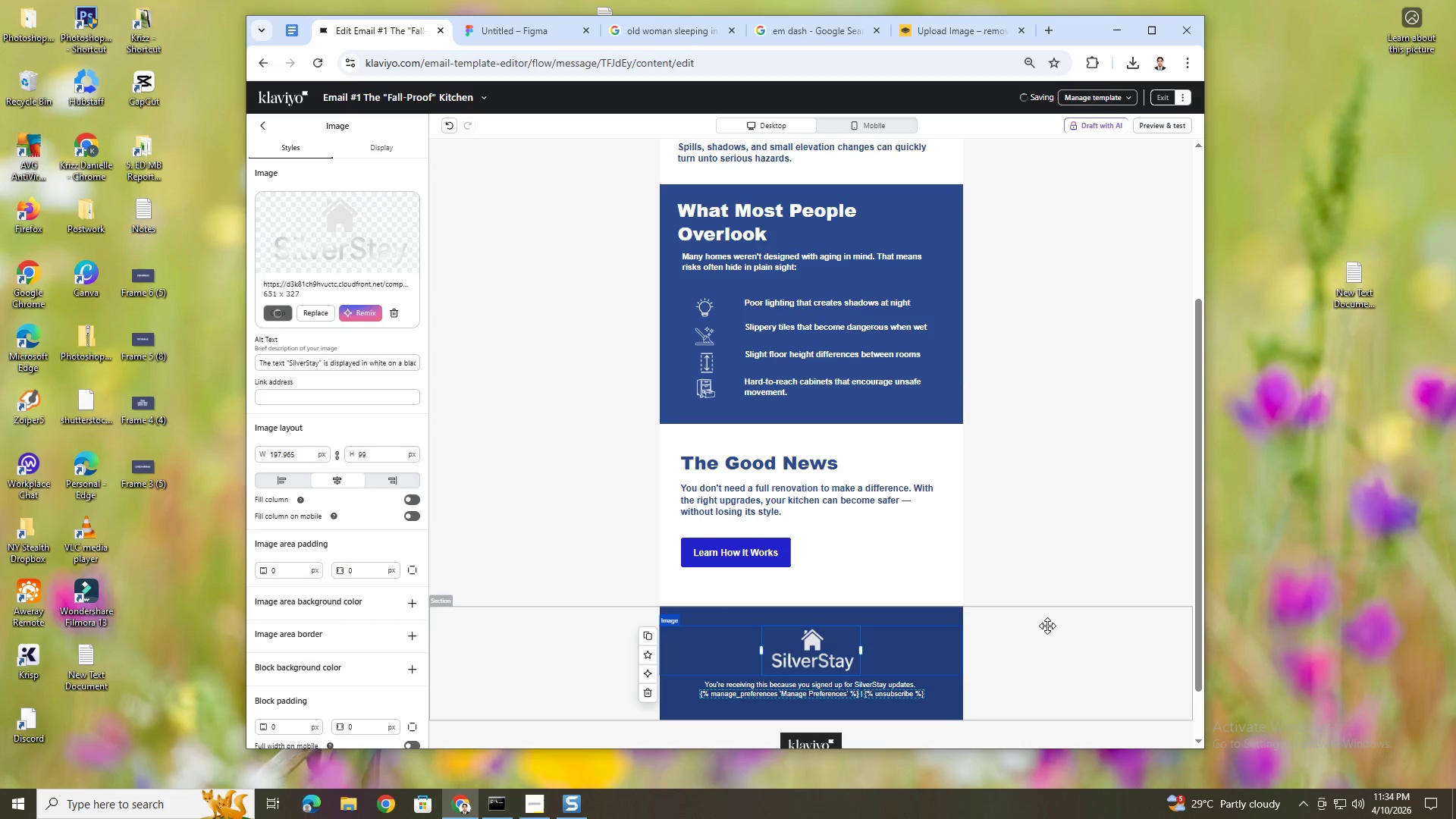 
scroll: coordinate [1047, 622], scroll_direction: up, amount: 2.0
 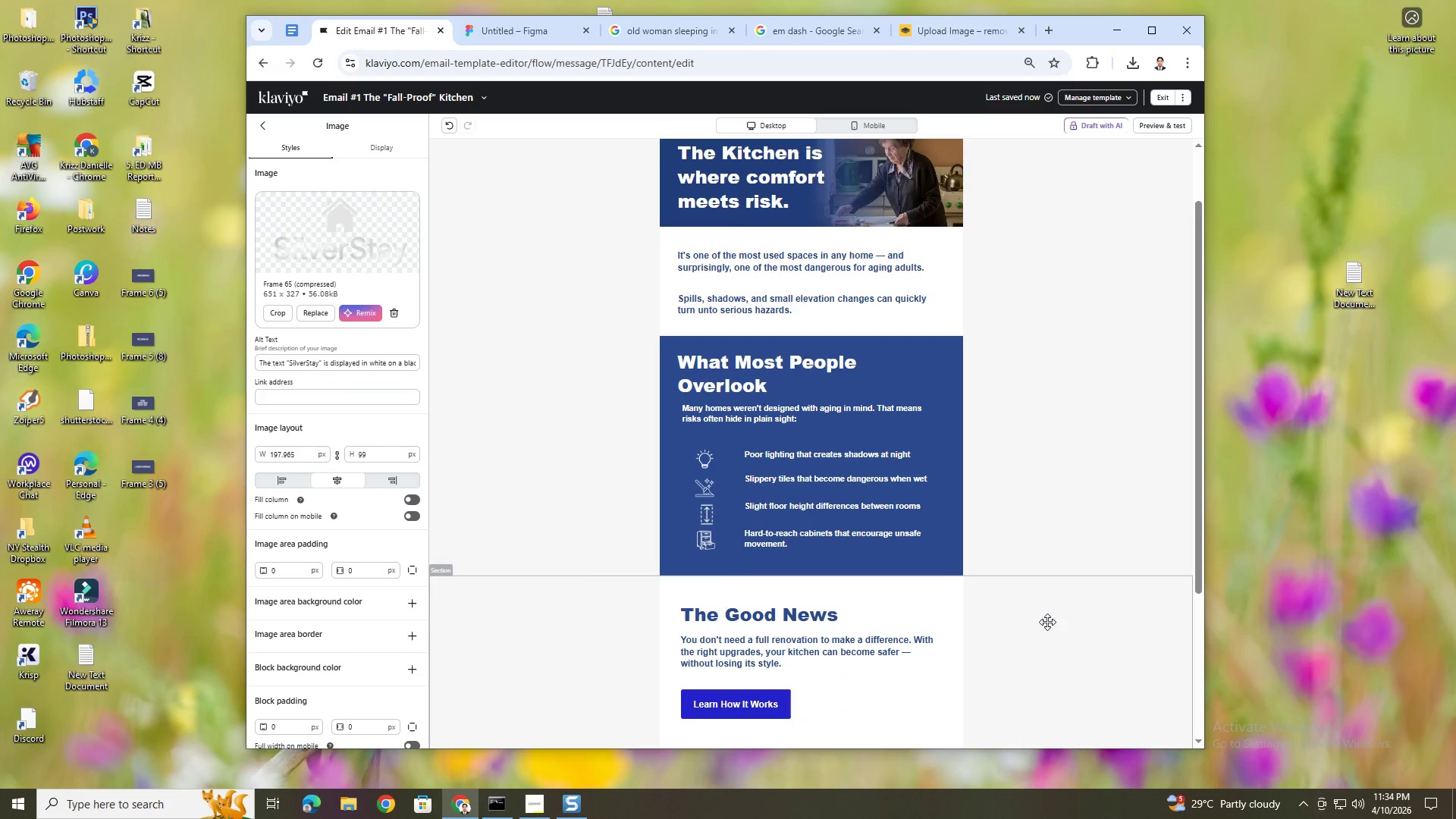 
scroll: coordinate [1046, 617], scroll_direction: down, amount: 4.0
 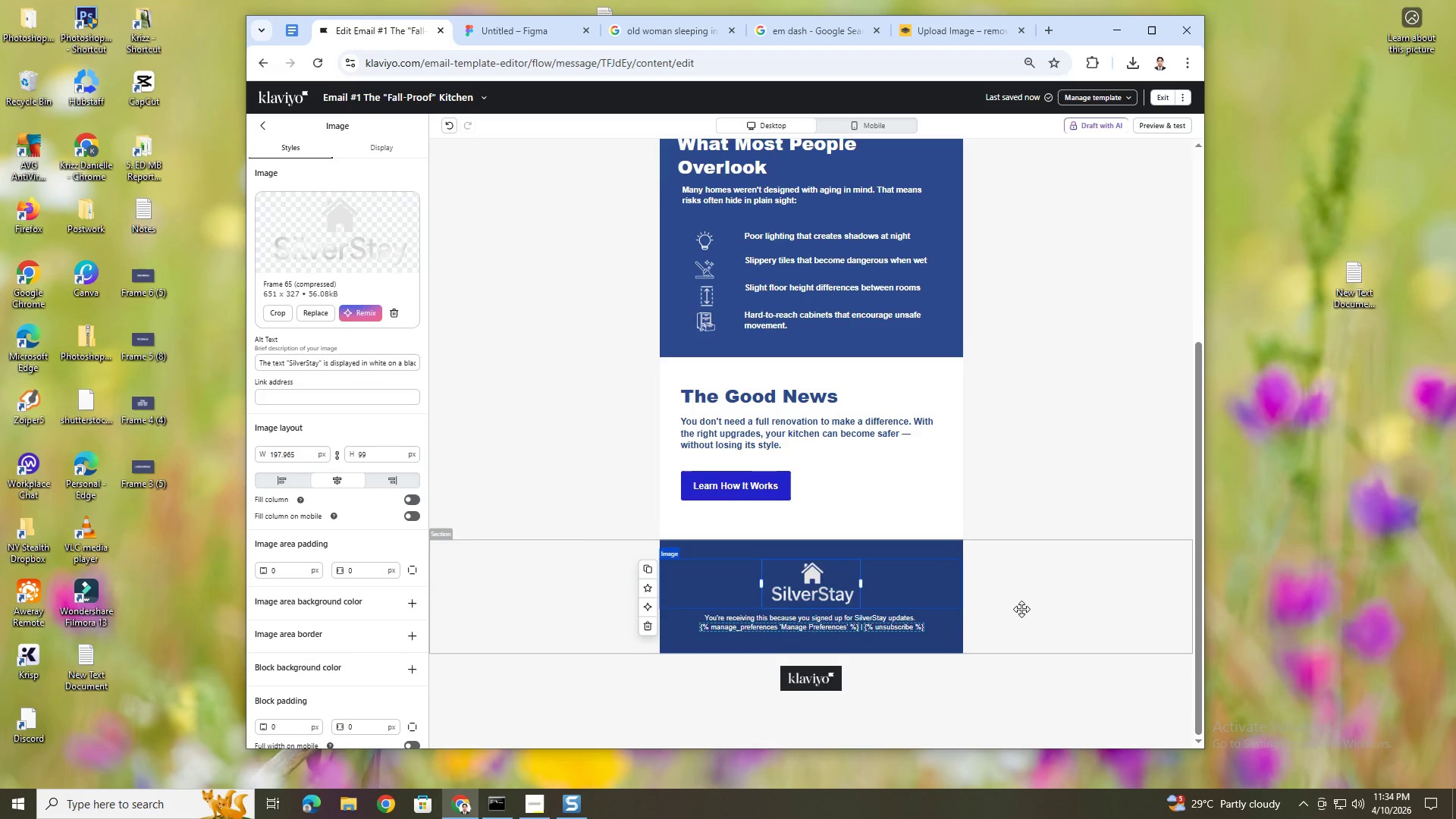 
scroll: coordinate [1021, 608], scroll_direction: up, amount: 5.0
 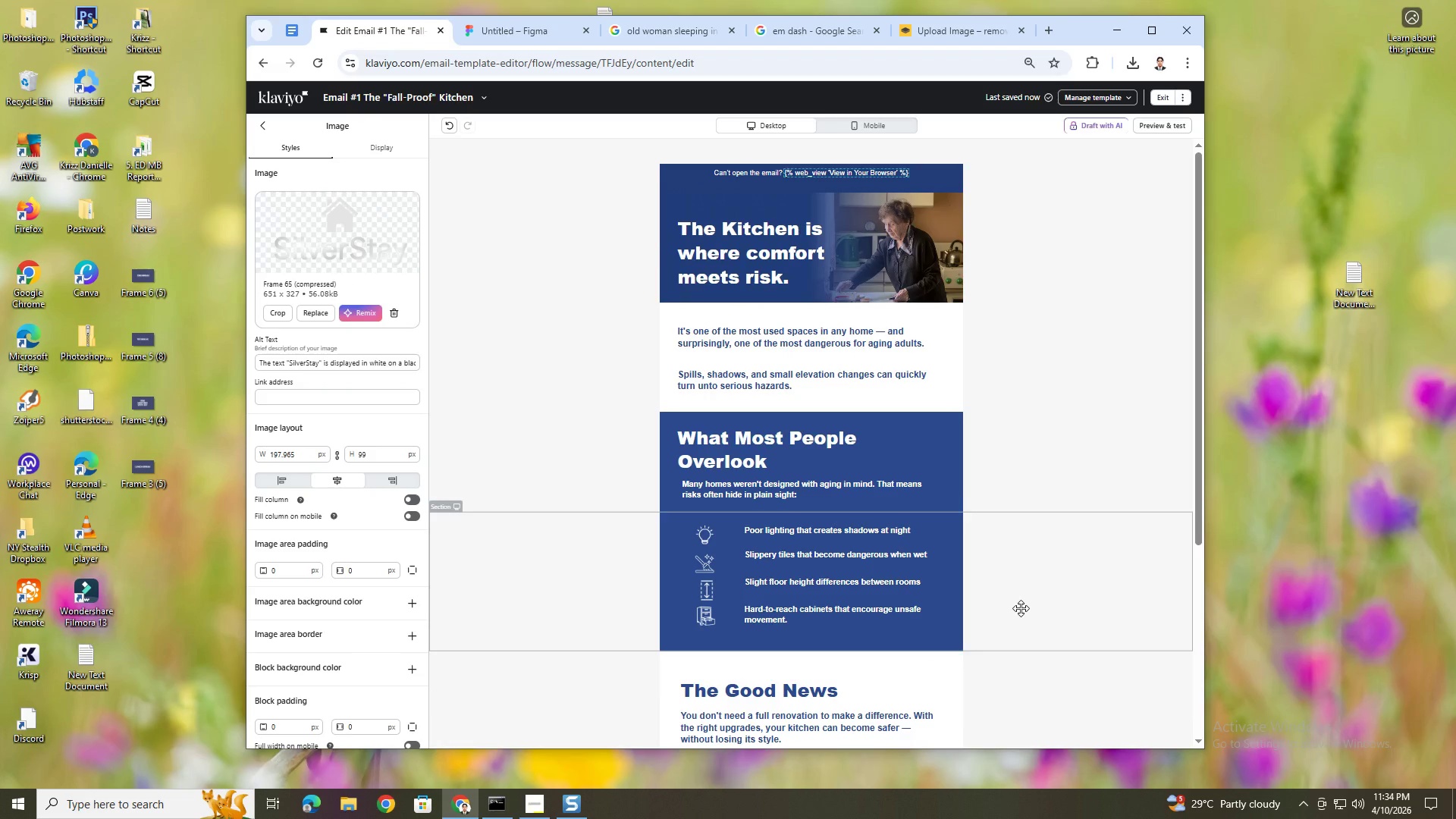 
scroll: coordinate [1021, 607], scroll_direction: down, amount: 5.0
 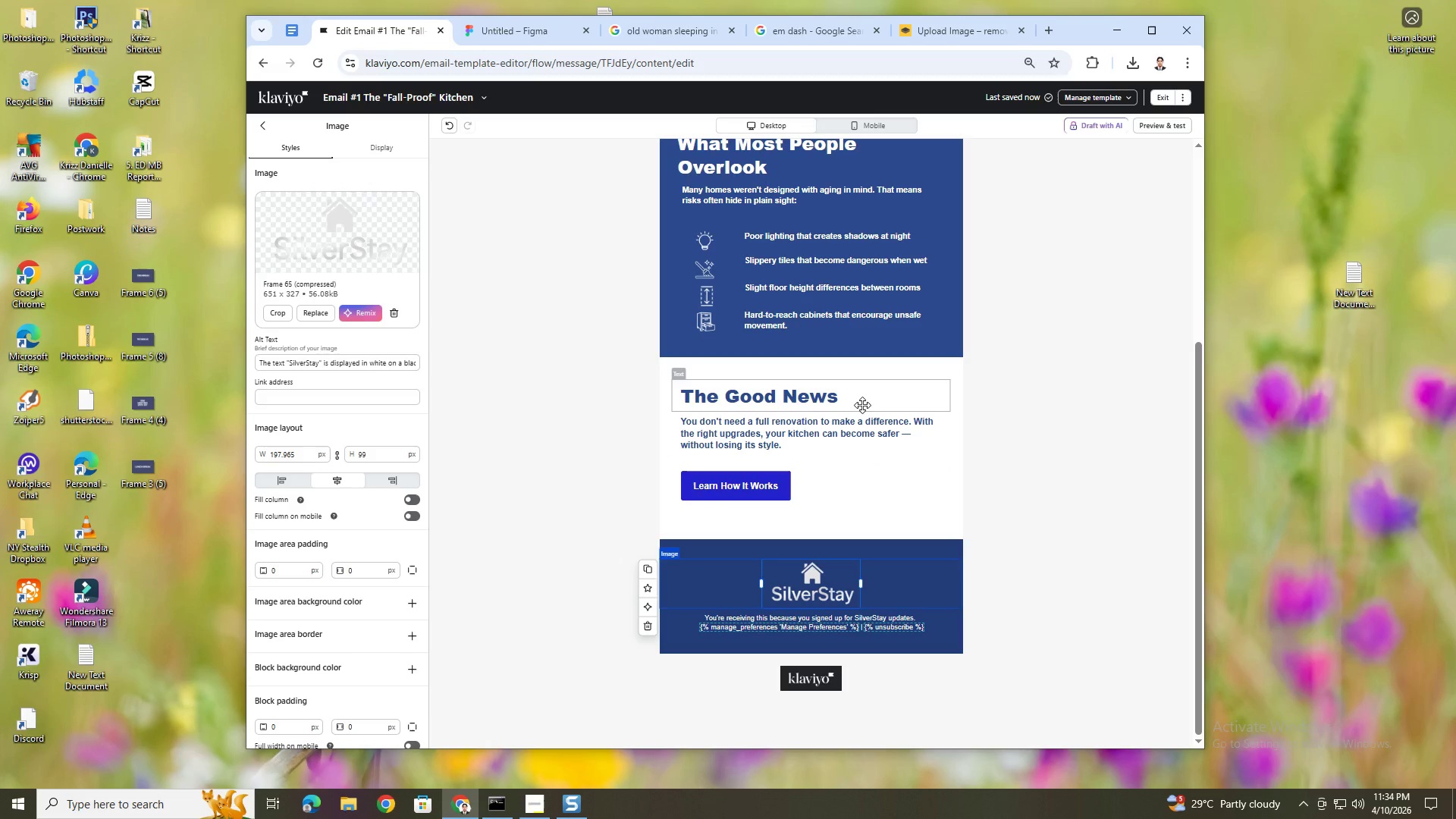 
scroll: coordinate [860, 398], scroll_direction: up, amount: 1.0
 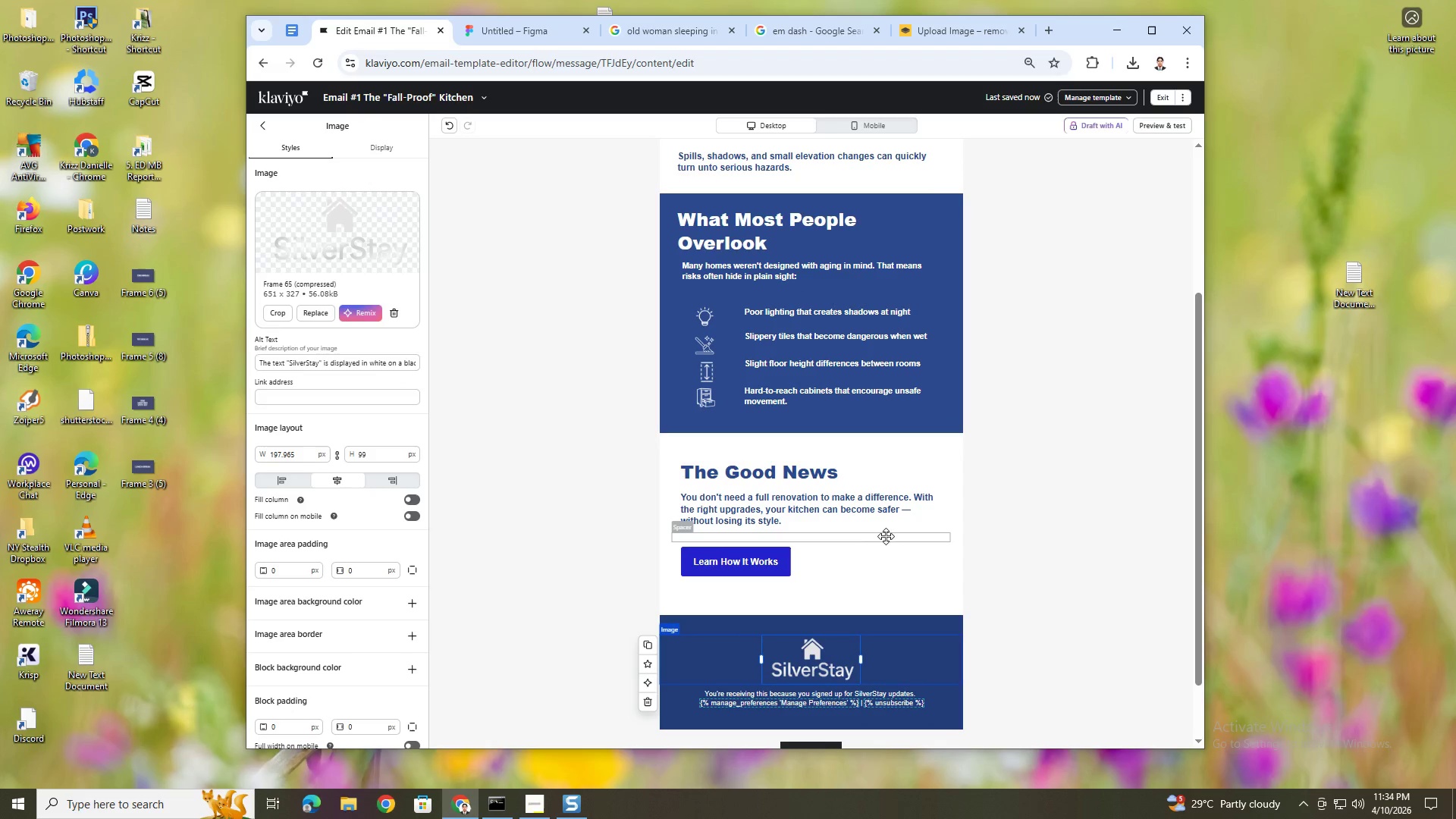 
scroll: coordinate [885, 551], scroll_direction: down, amount: 1.0
 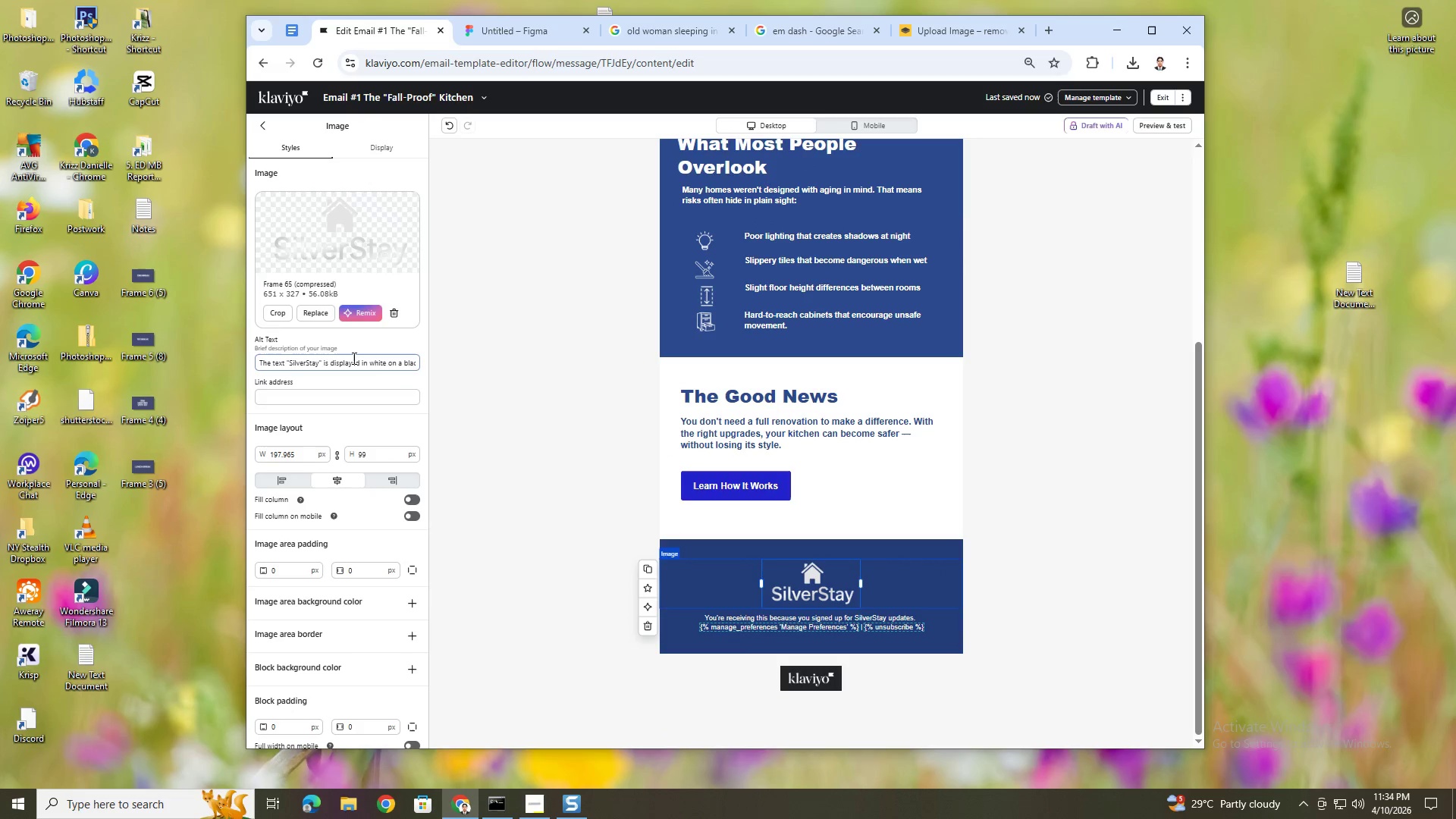 
double_click([353, 359])
 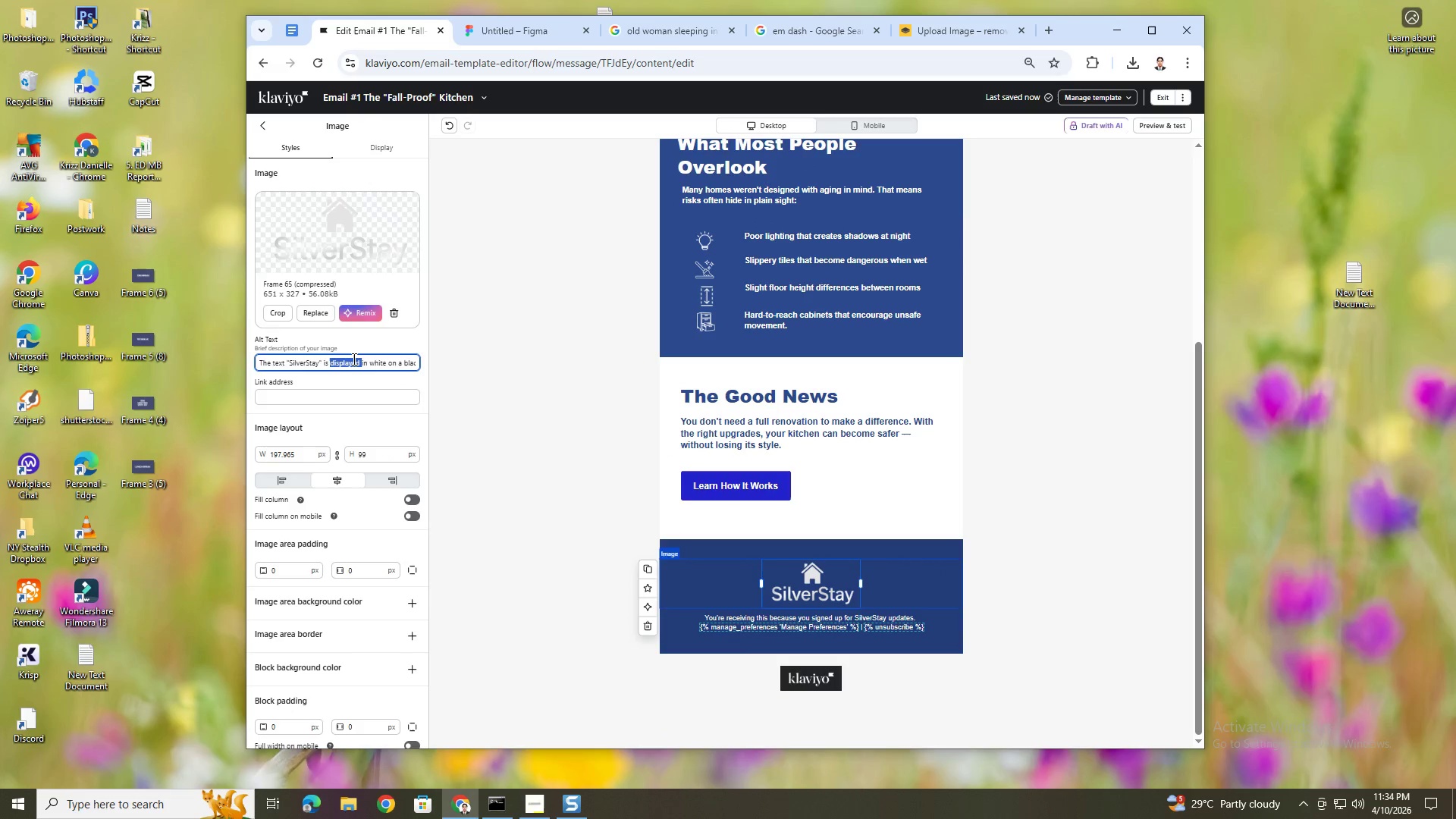 
triple_click([353, 359])
 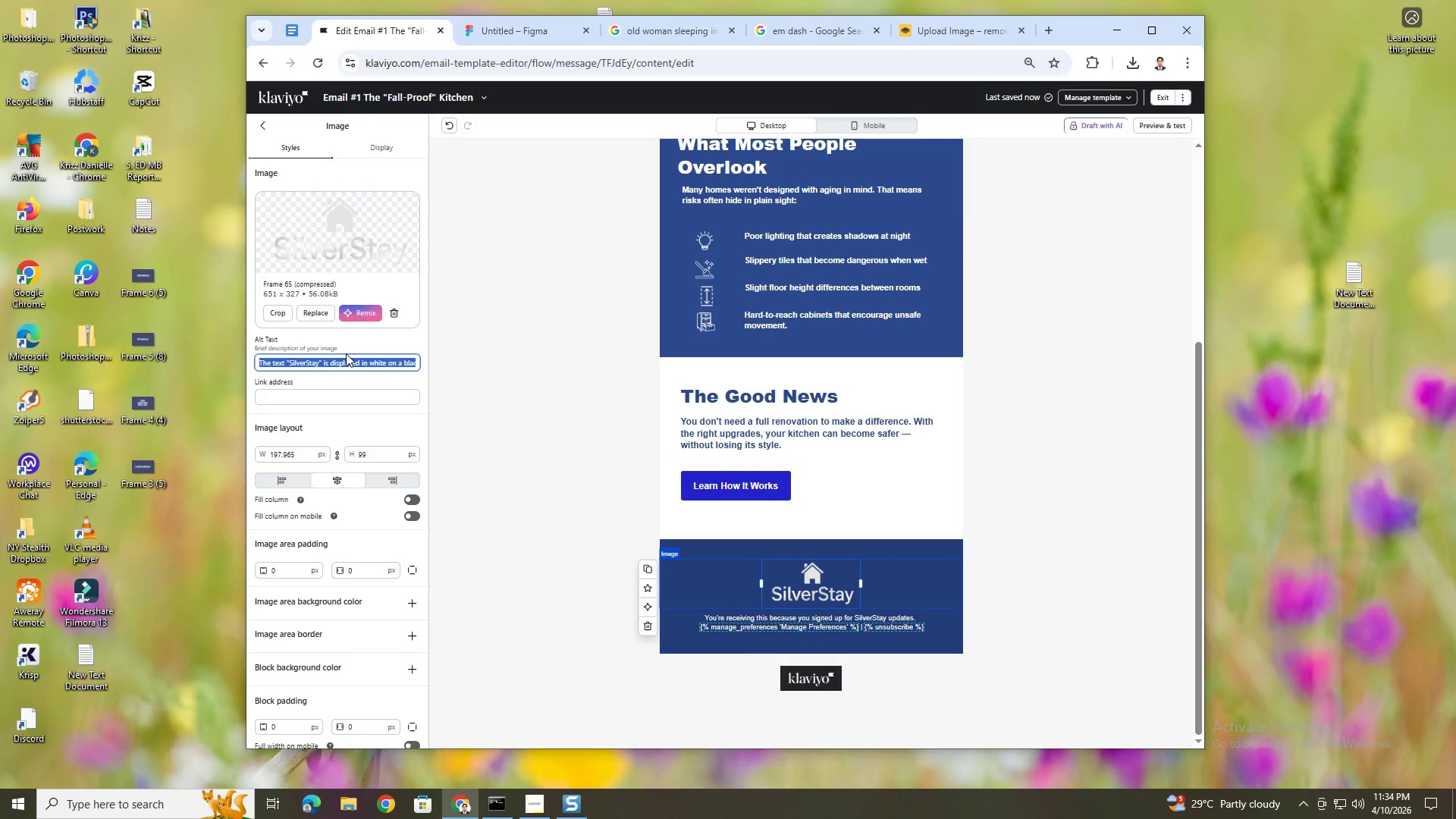 
type(SilverStay logo)
 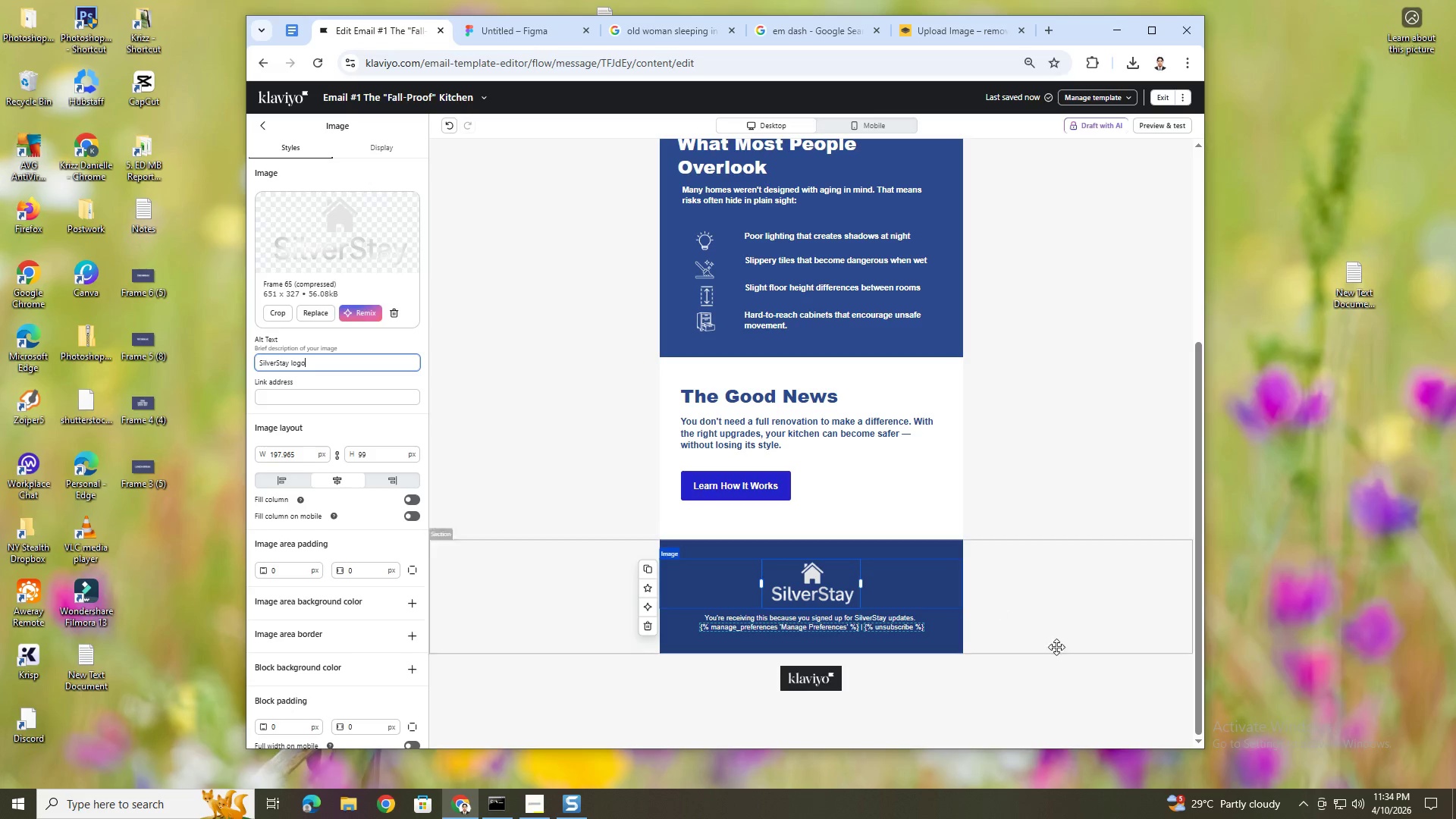 
left_click([1020, 626])
 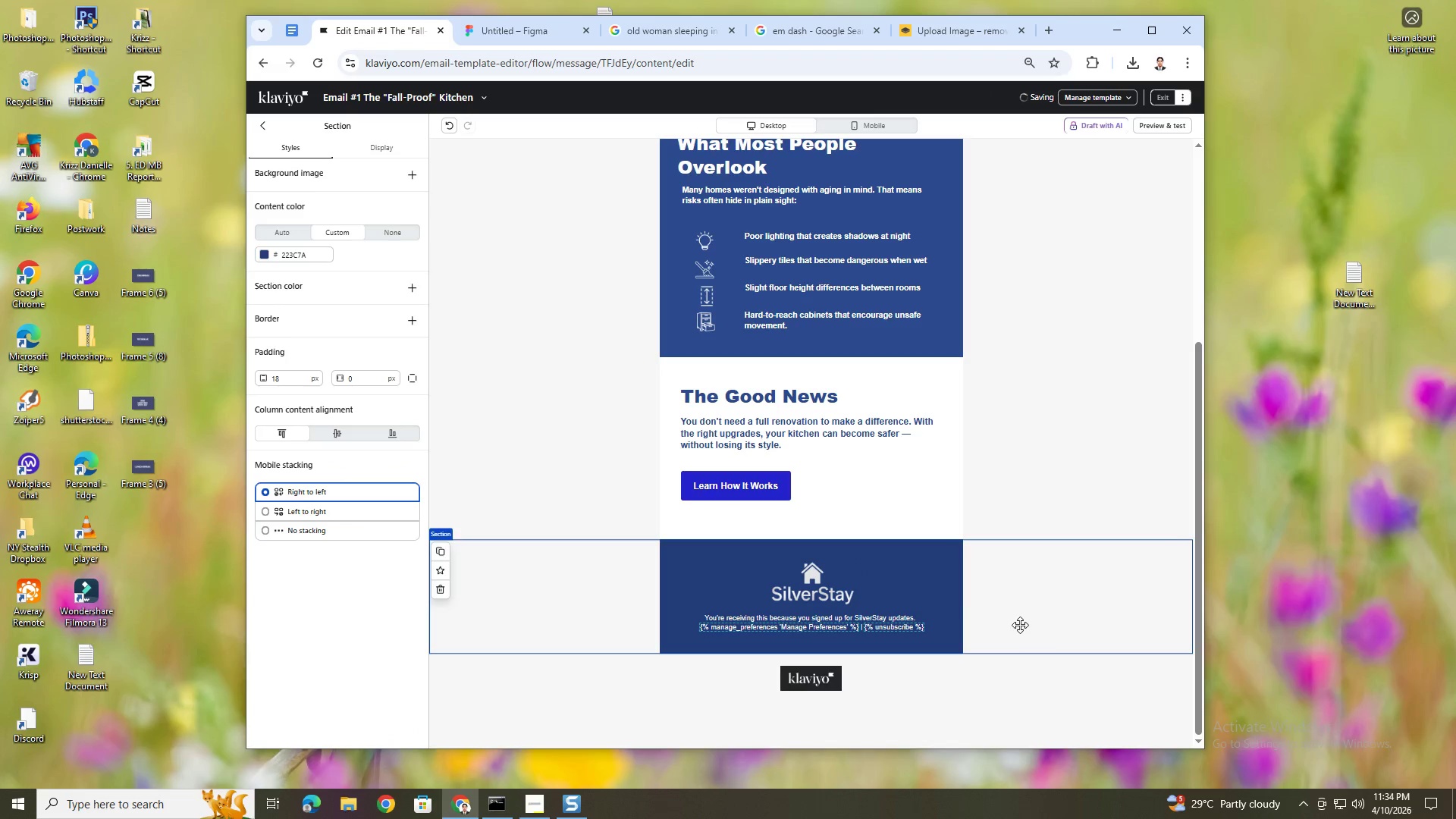 
scroll: coordinate [1021, 626], scroll_direction: up, amount: 7.0
 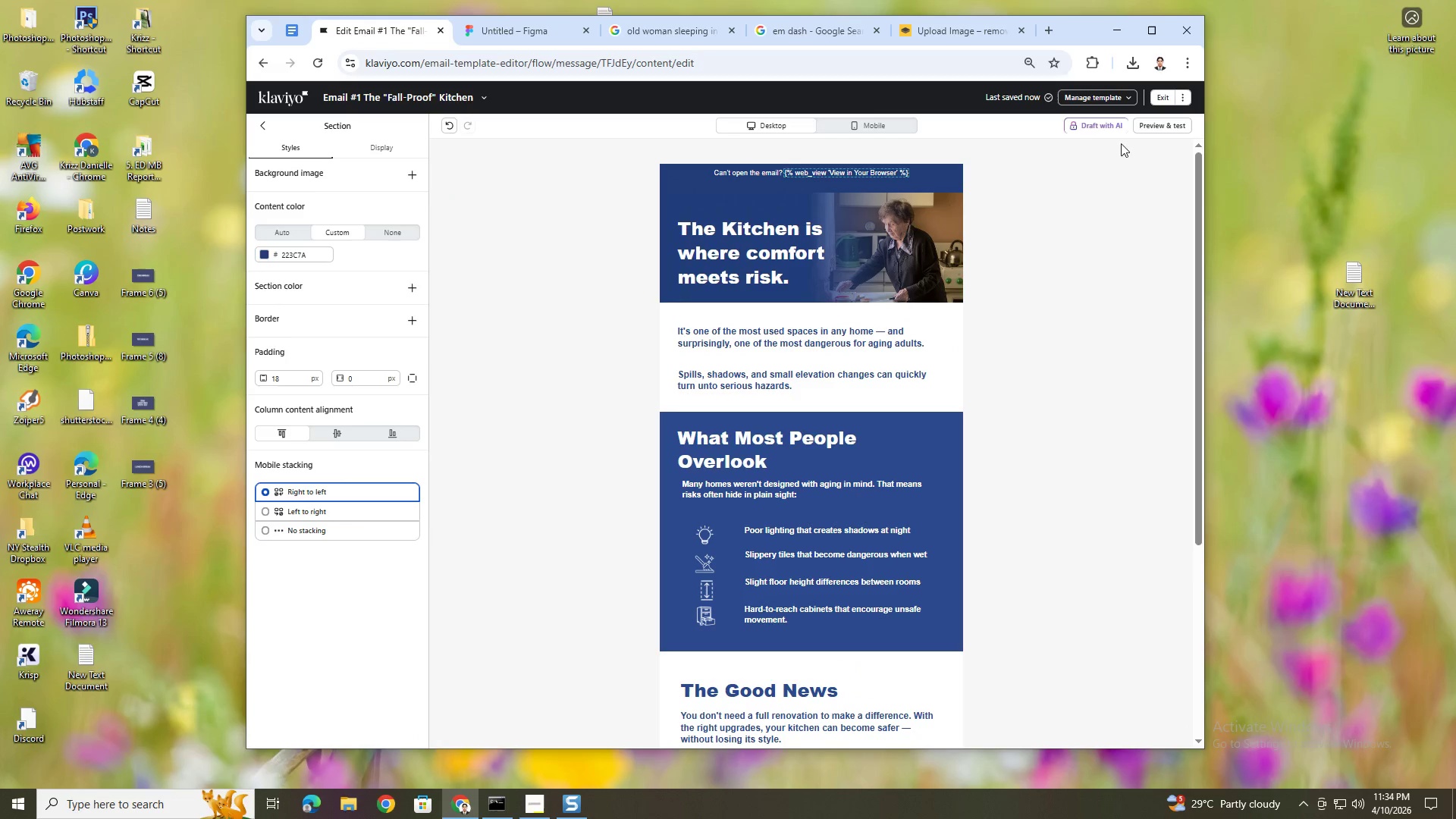 
left_click([1163, 128])
 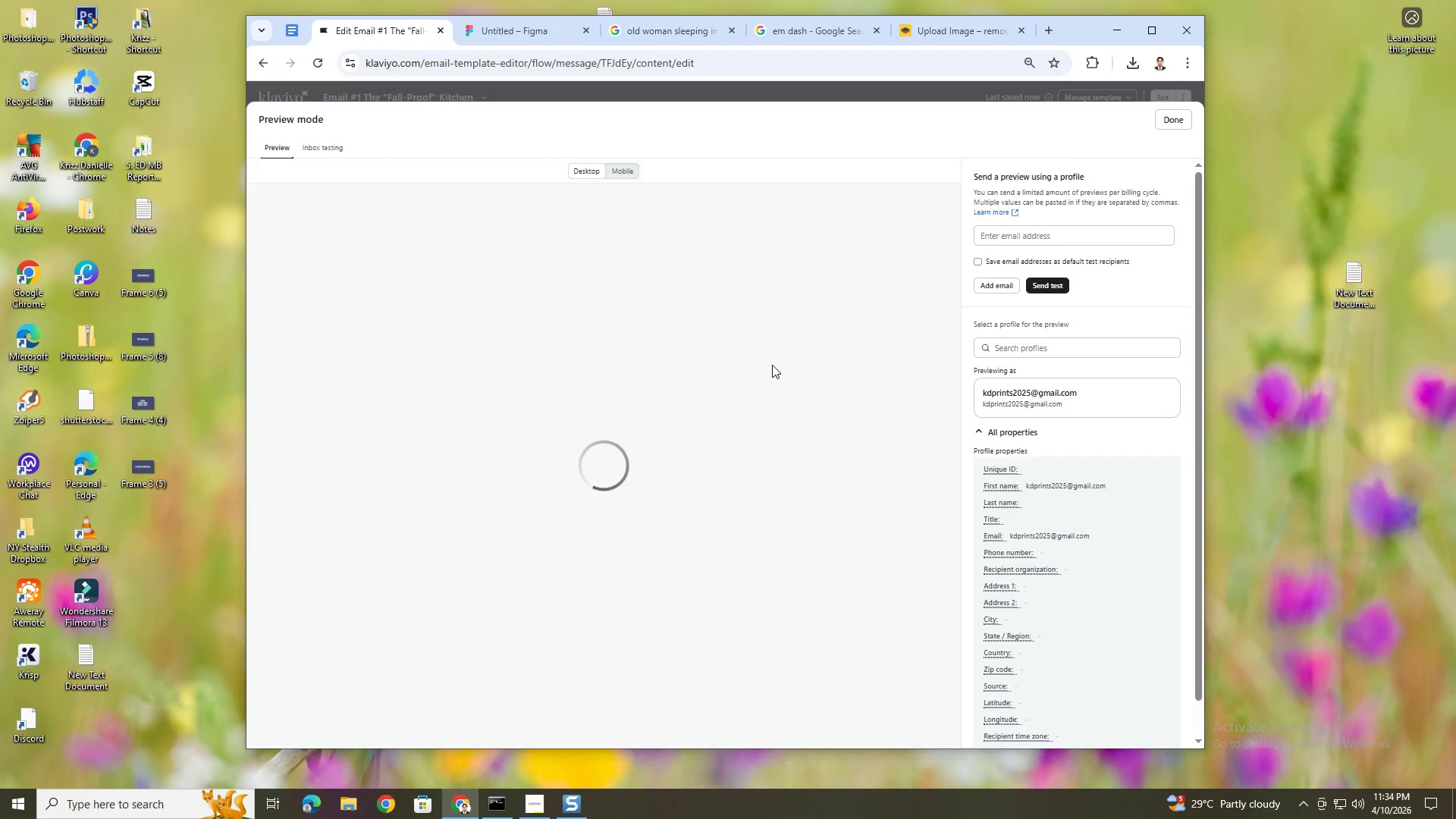 
scroll: coordinate [767, 385], scroll_direction: down, amount: 1.0
 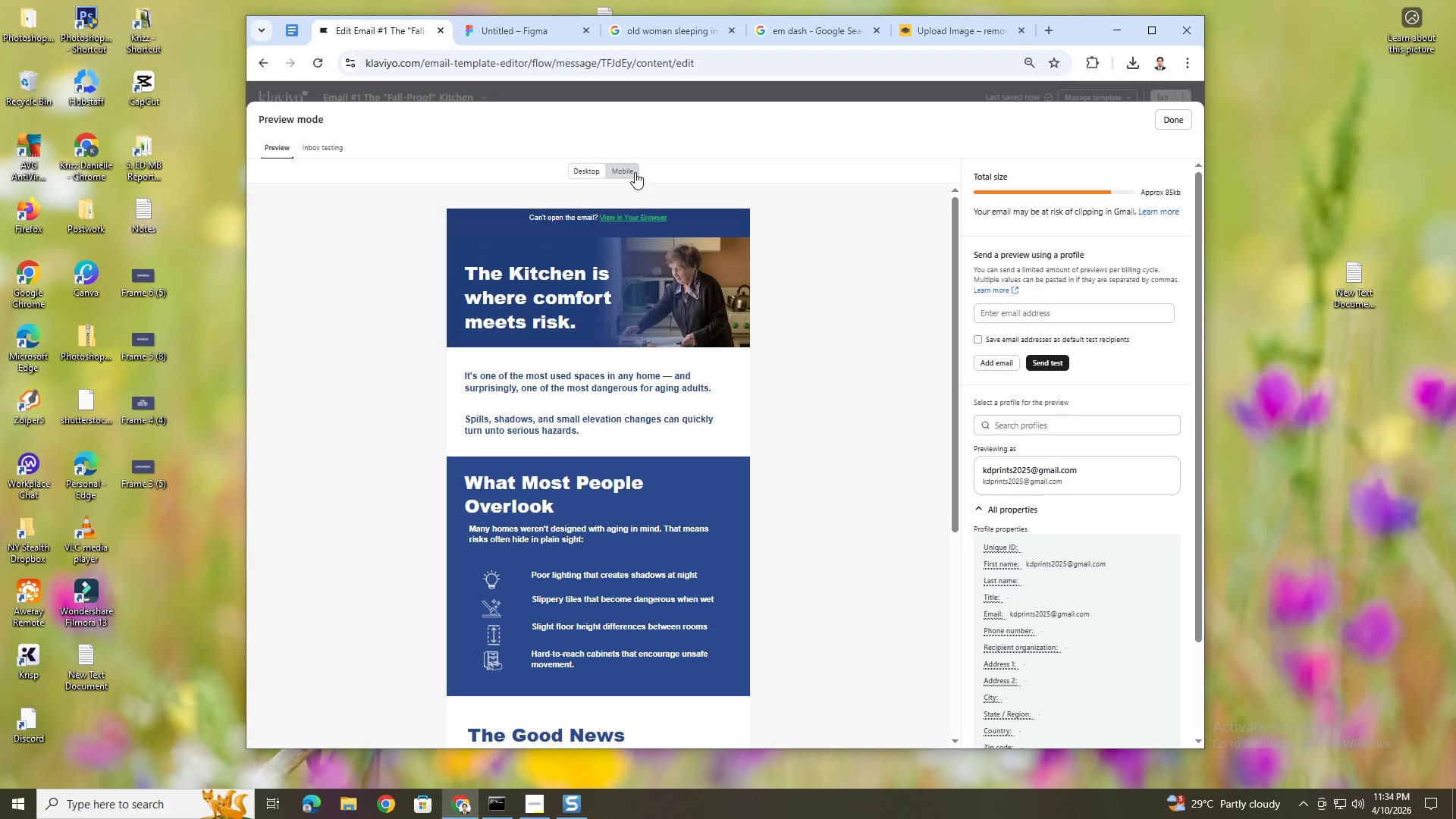 
left_click([633, 168])
 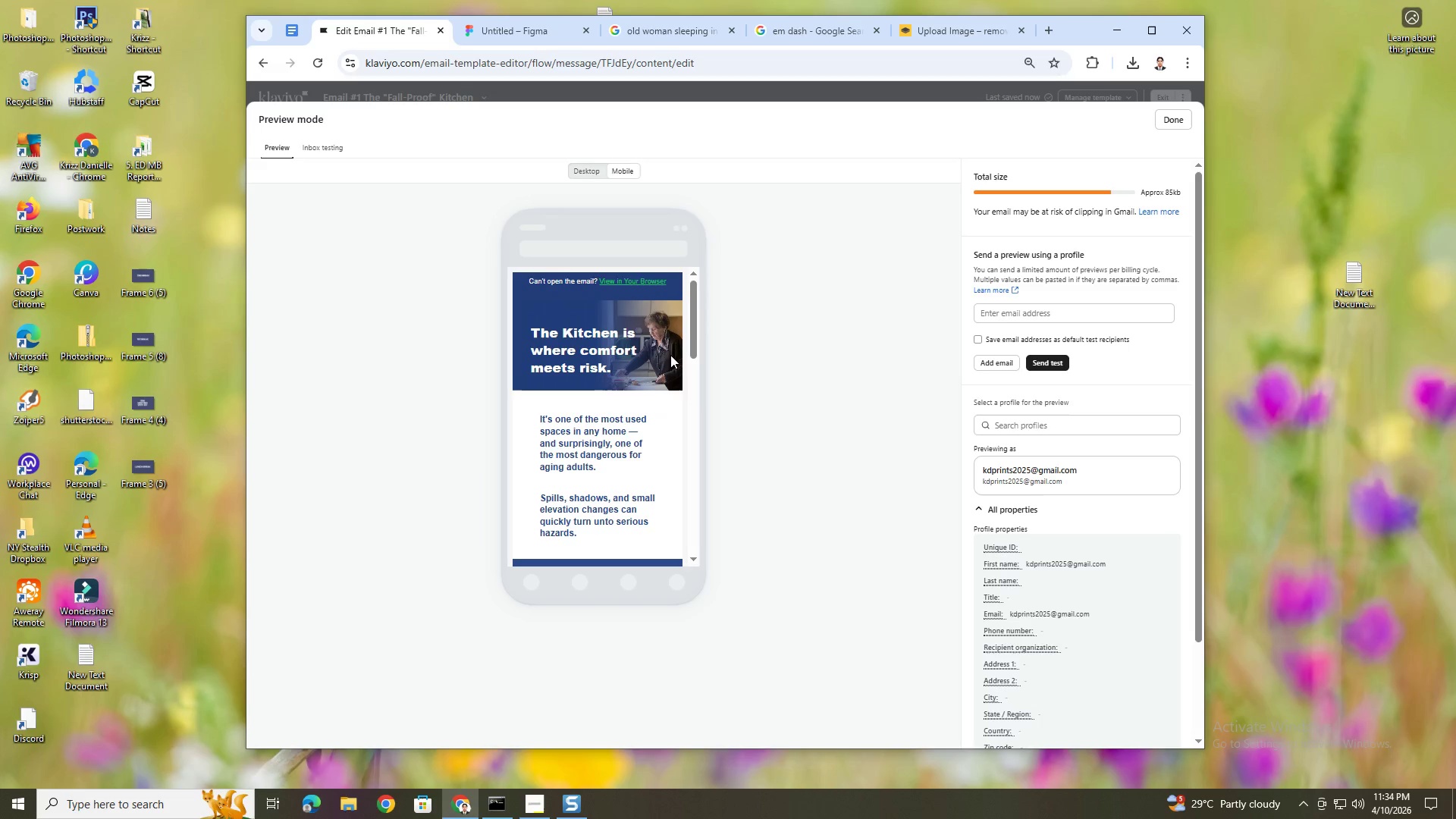 
scroll: coordinate [672, 368], scroll_direction: down, amount: 6.0
 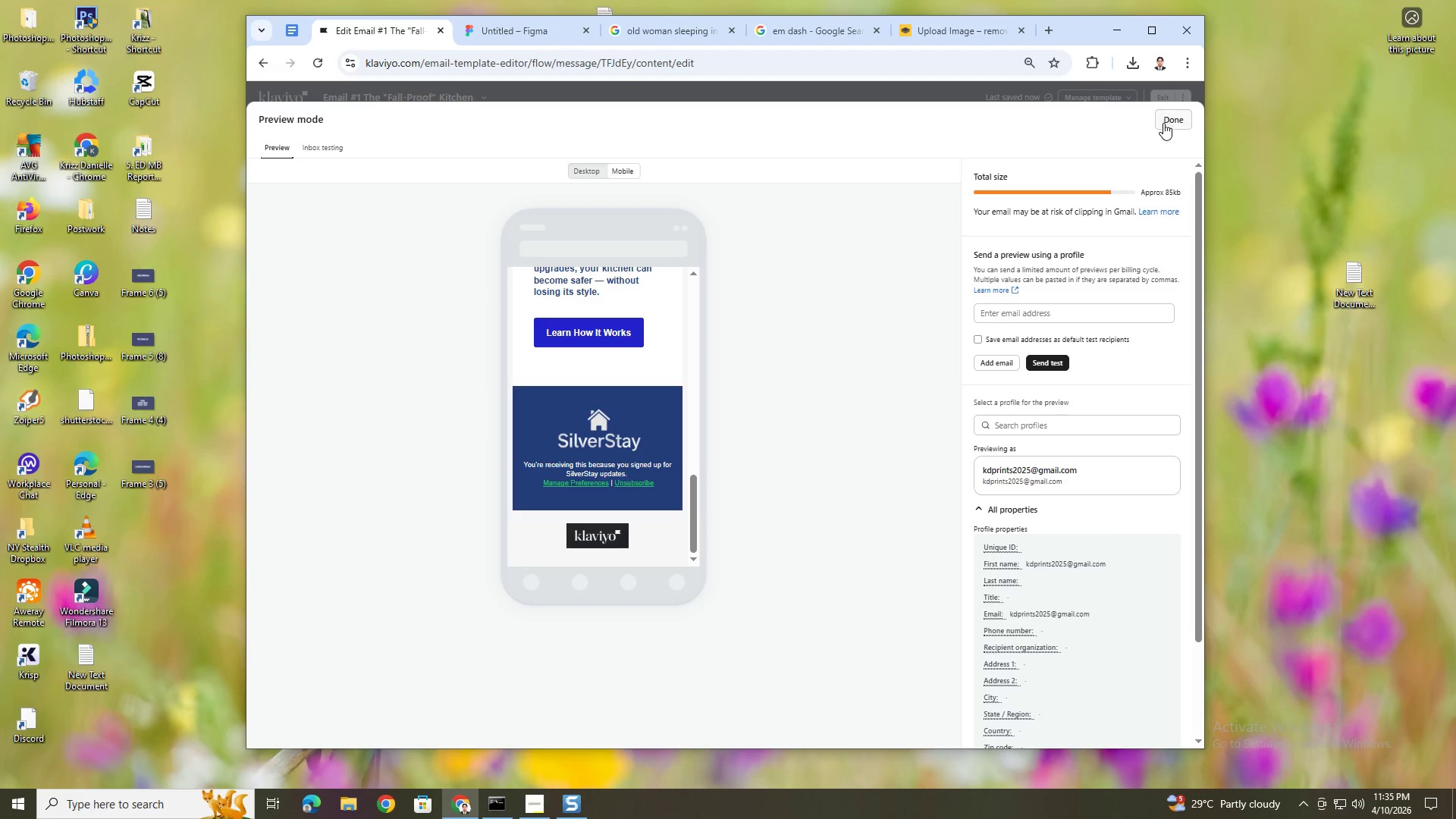 
left_click([1163, 124])
 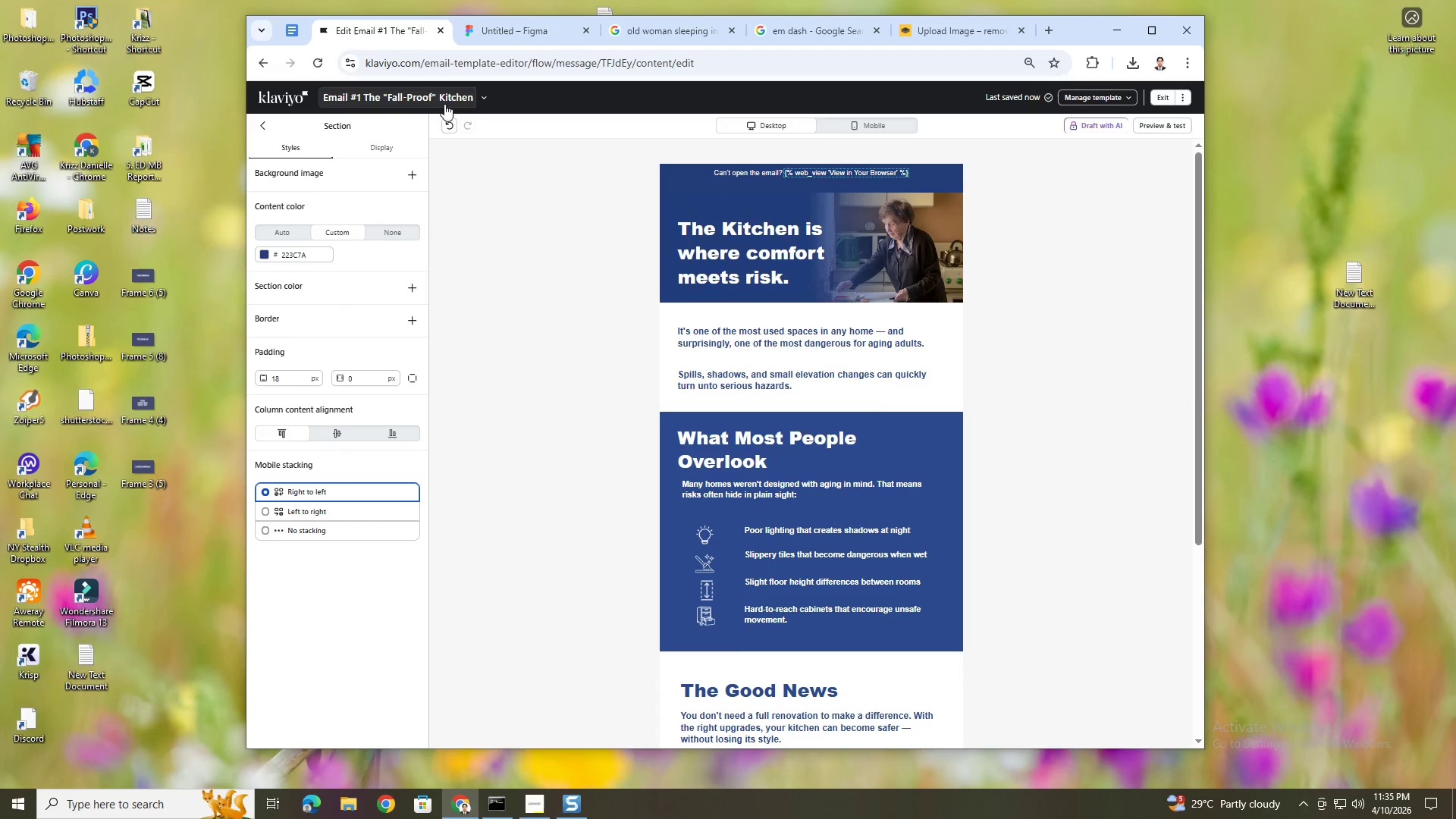 
left_click([486, 96])
 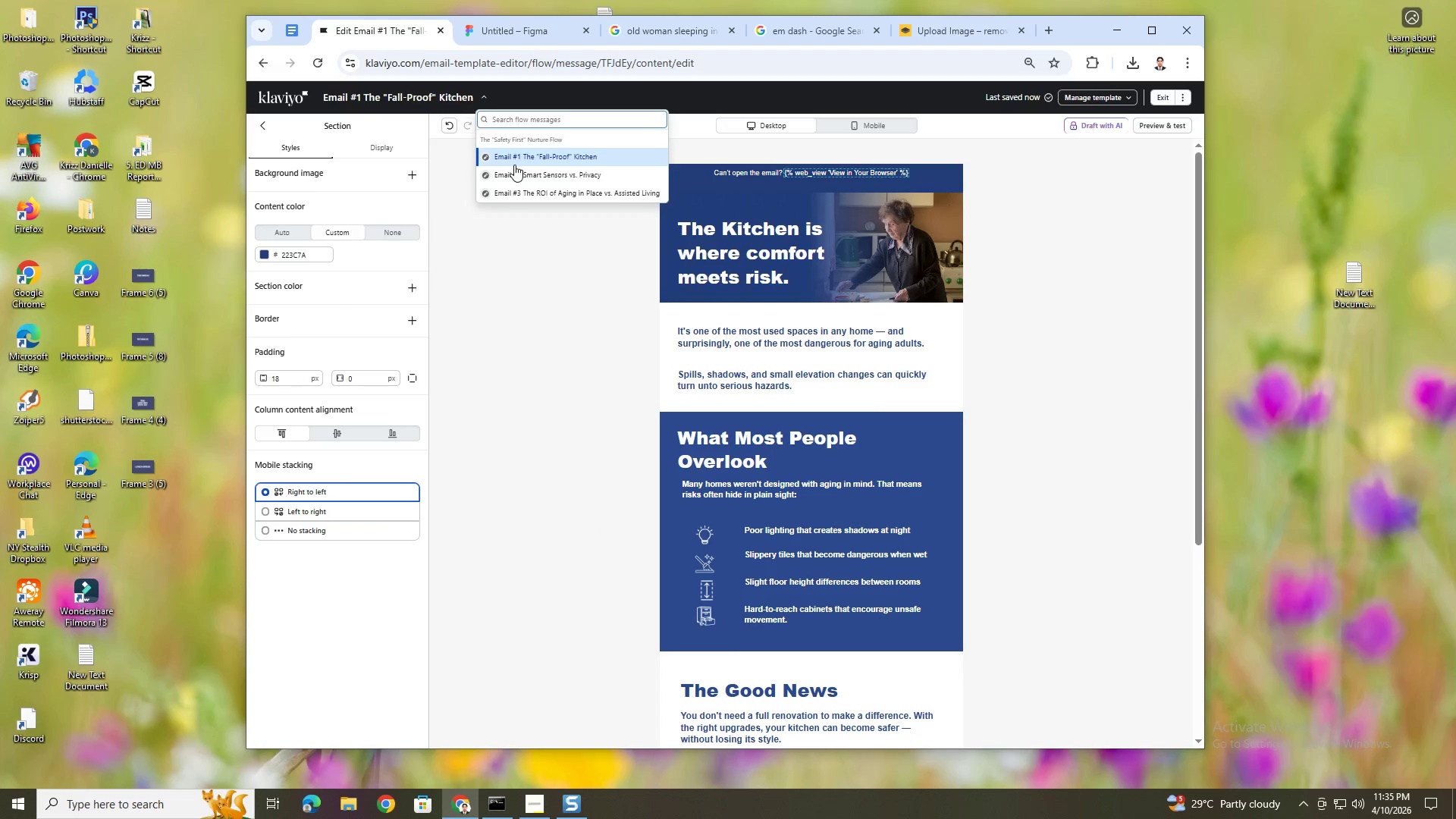 
left_click([516, 170])
 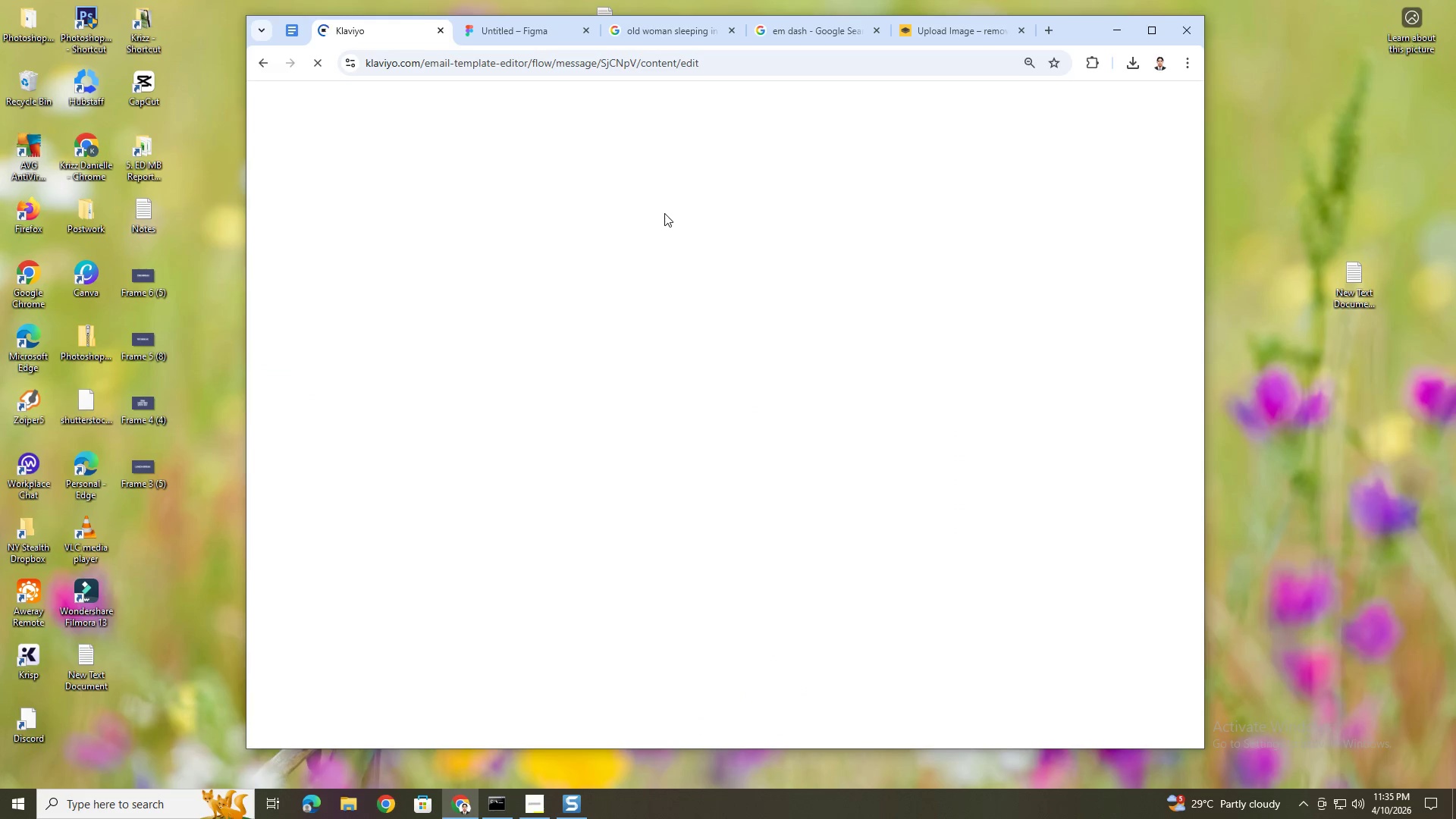 
wait(8.38)
 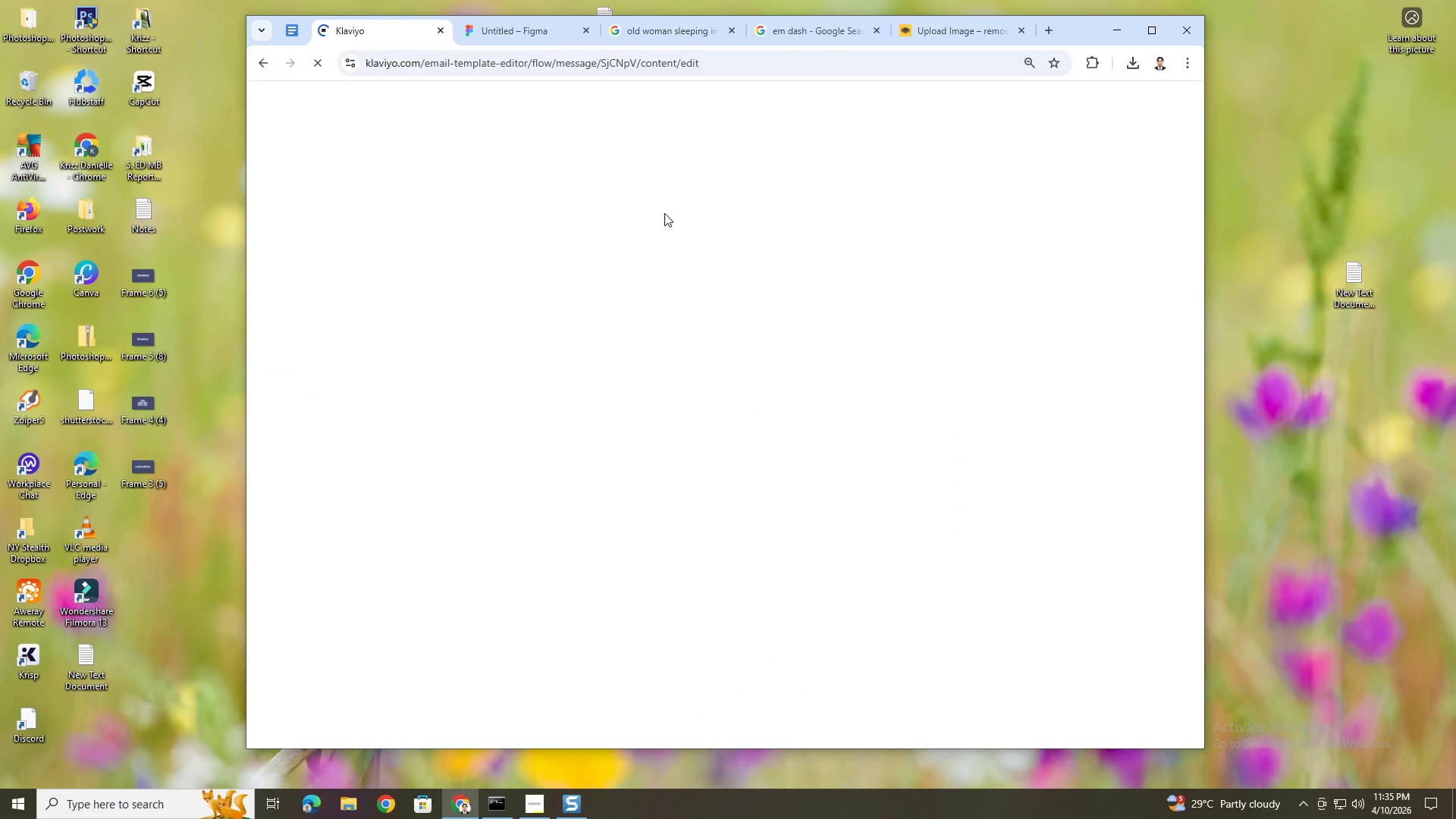 
scroll: coordinate [745, 317], scroll_direction: down, amount: 5.0
 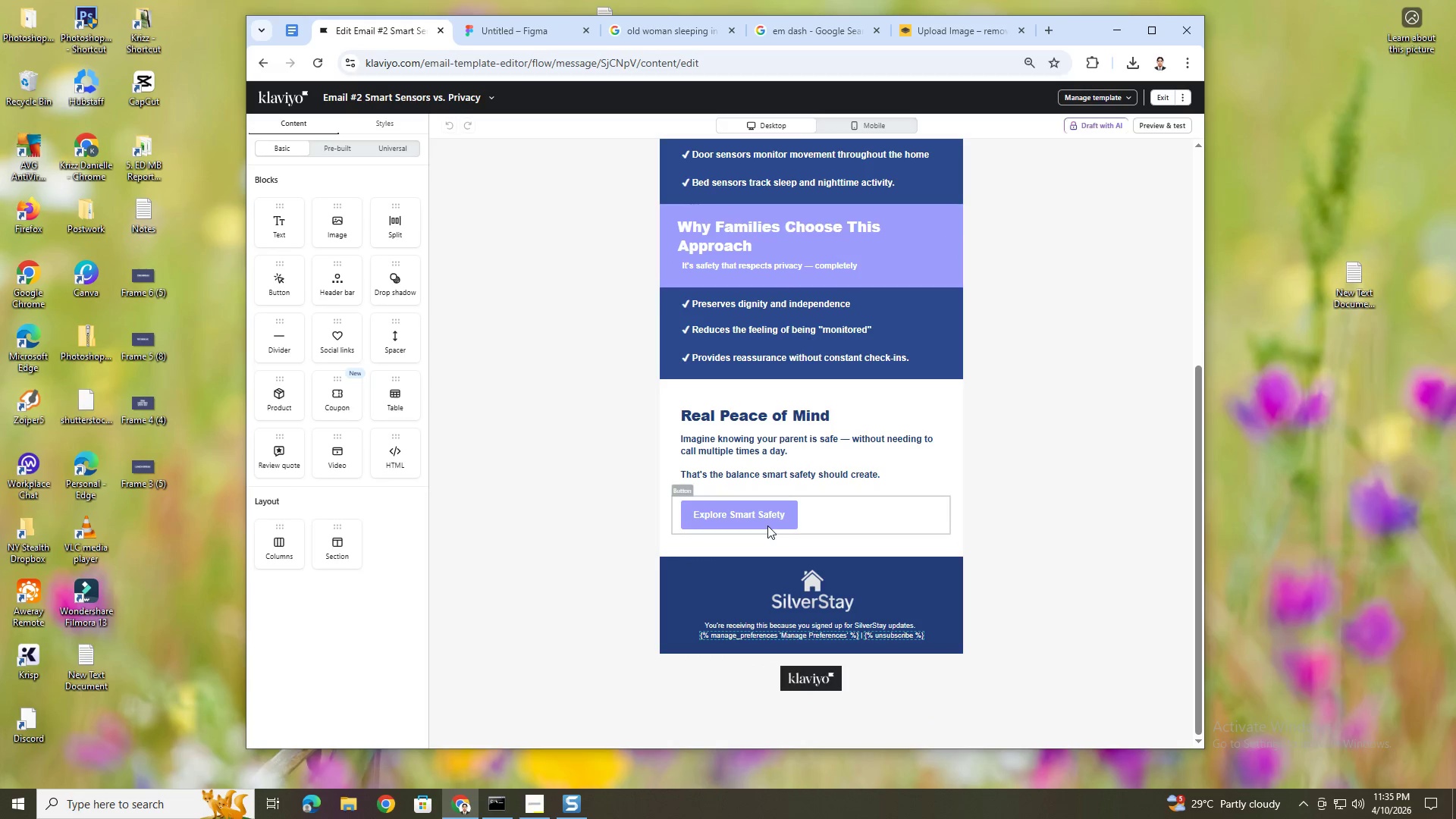 
left_click([774, 512])
 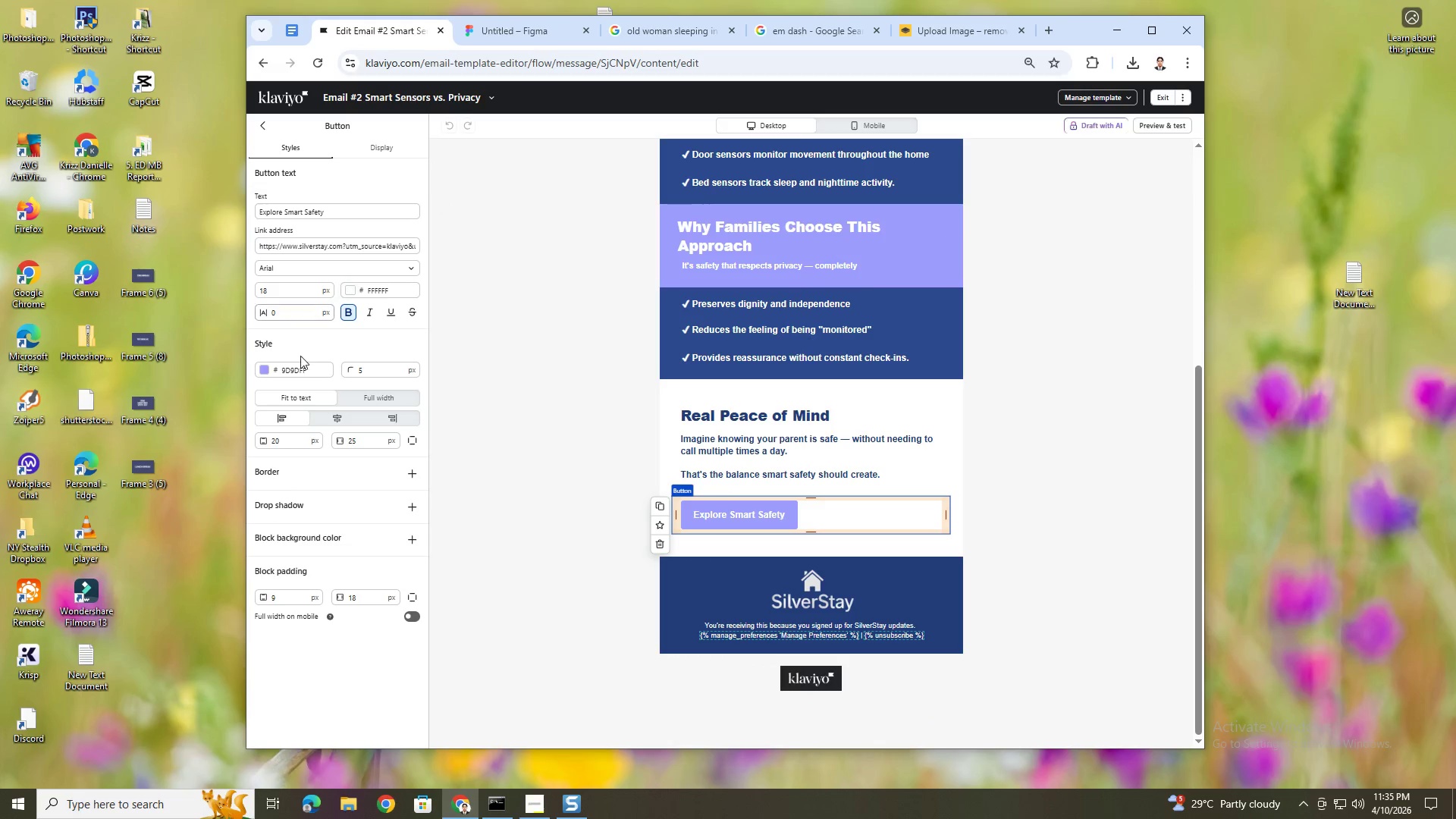 
left_click([265, 367])
 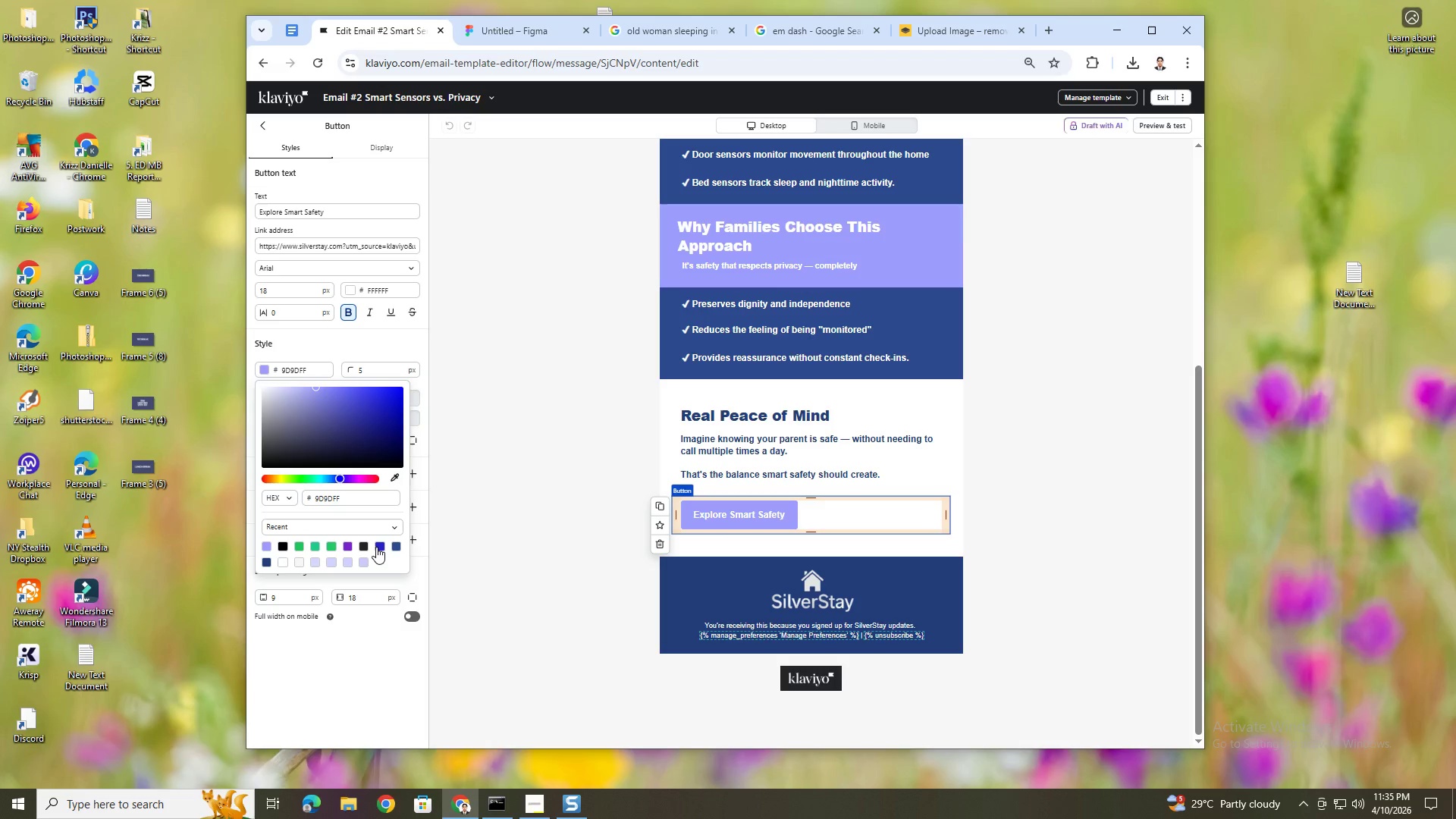 
left_click([379, 547])
 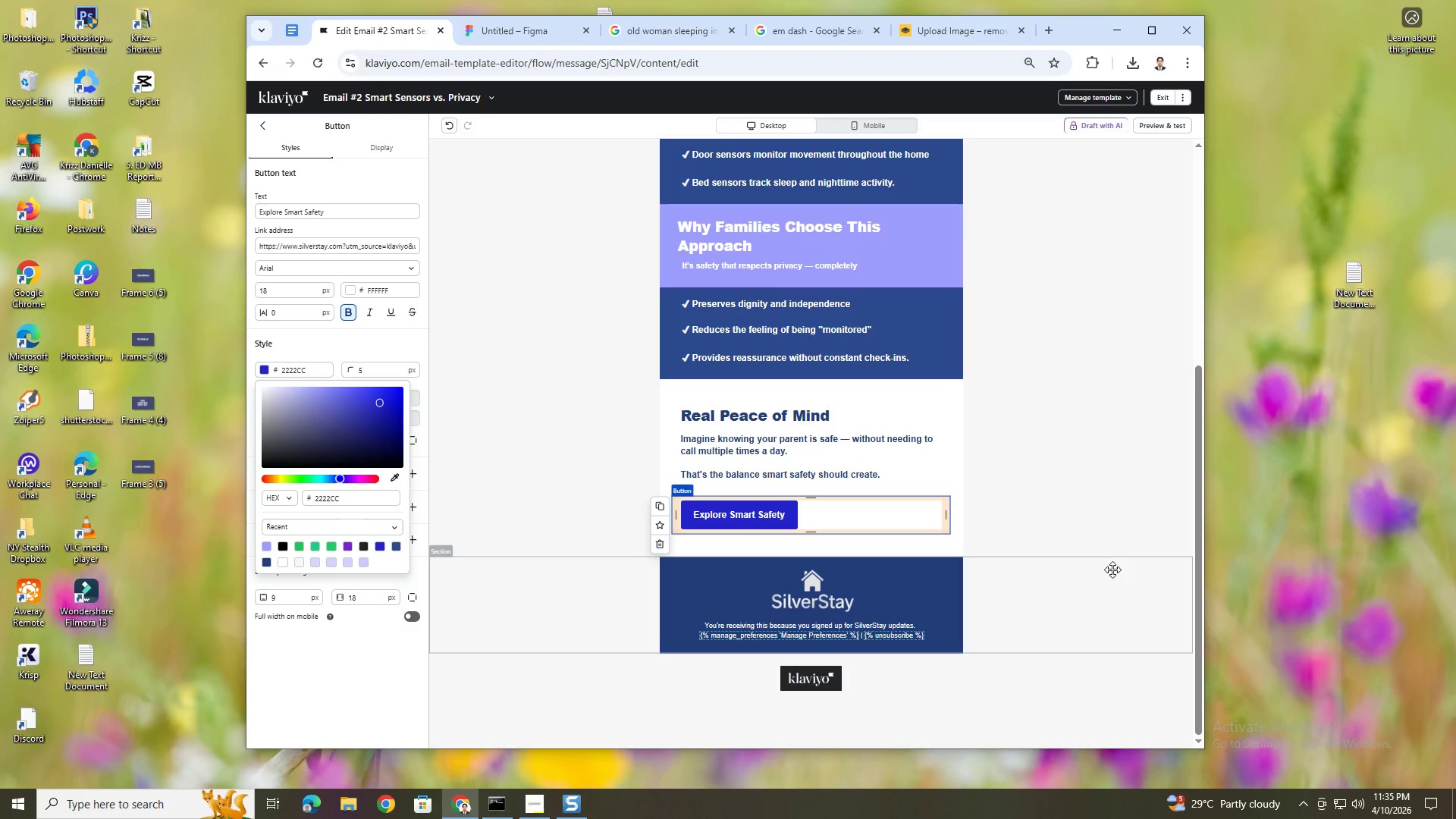 
left_click([1130, 571])
 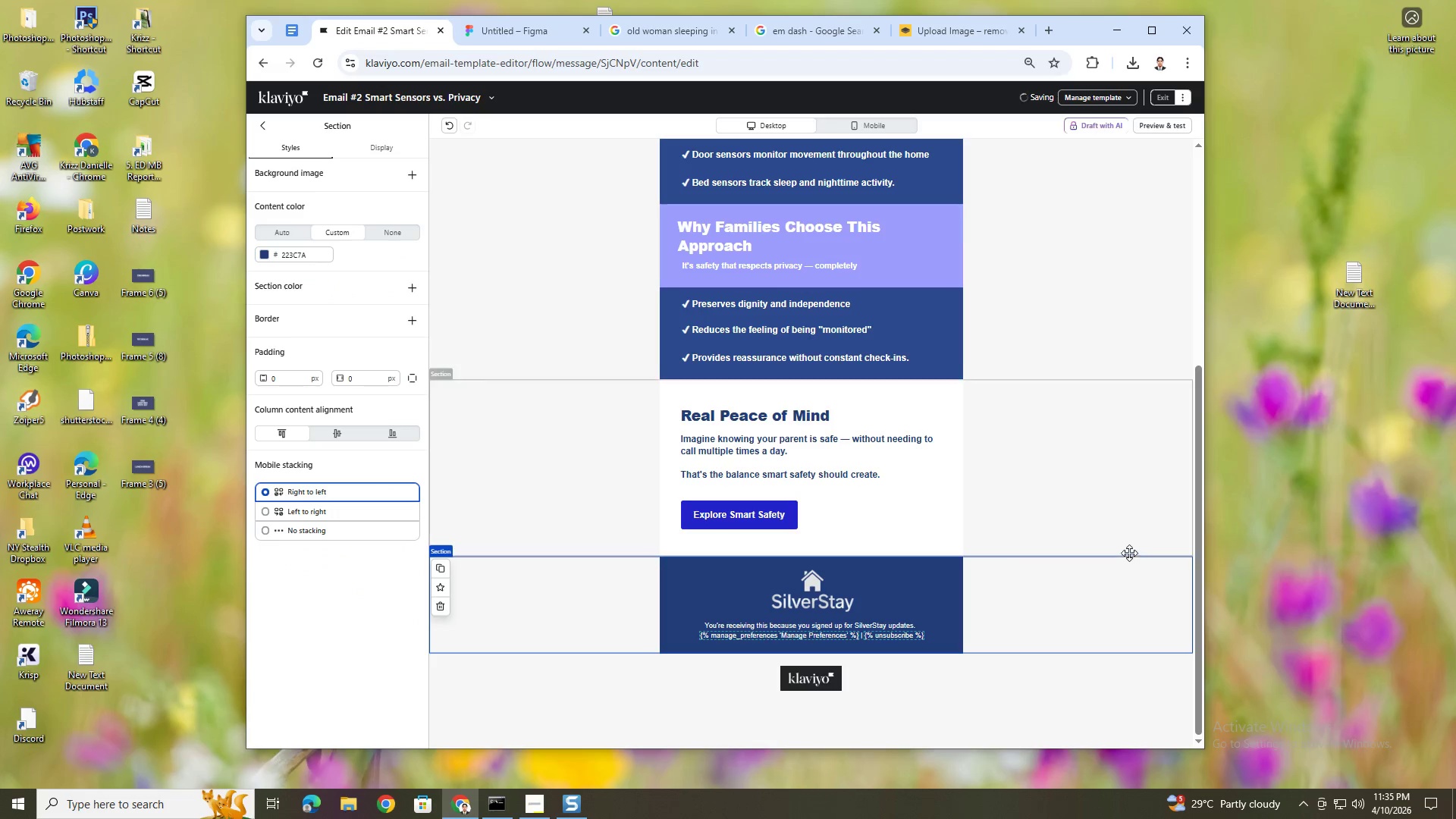 
scroll: coordinate [1129, 547], scroll_direction: up, amount: 4.0
 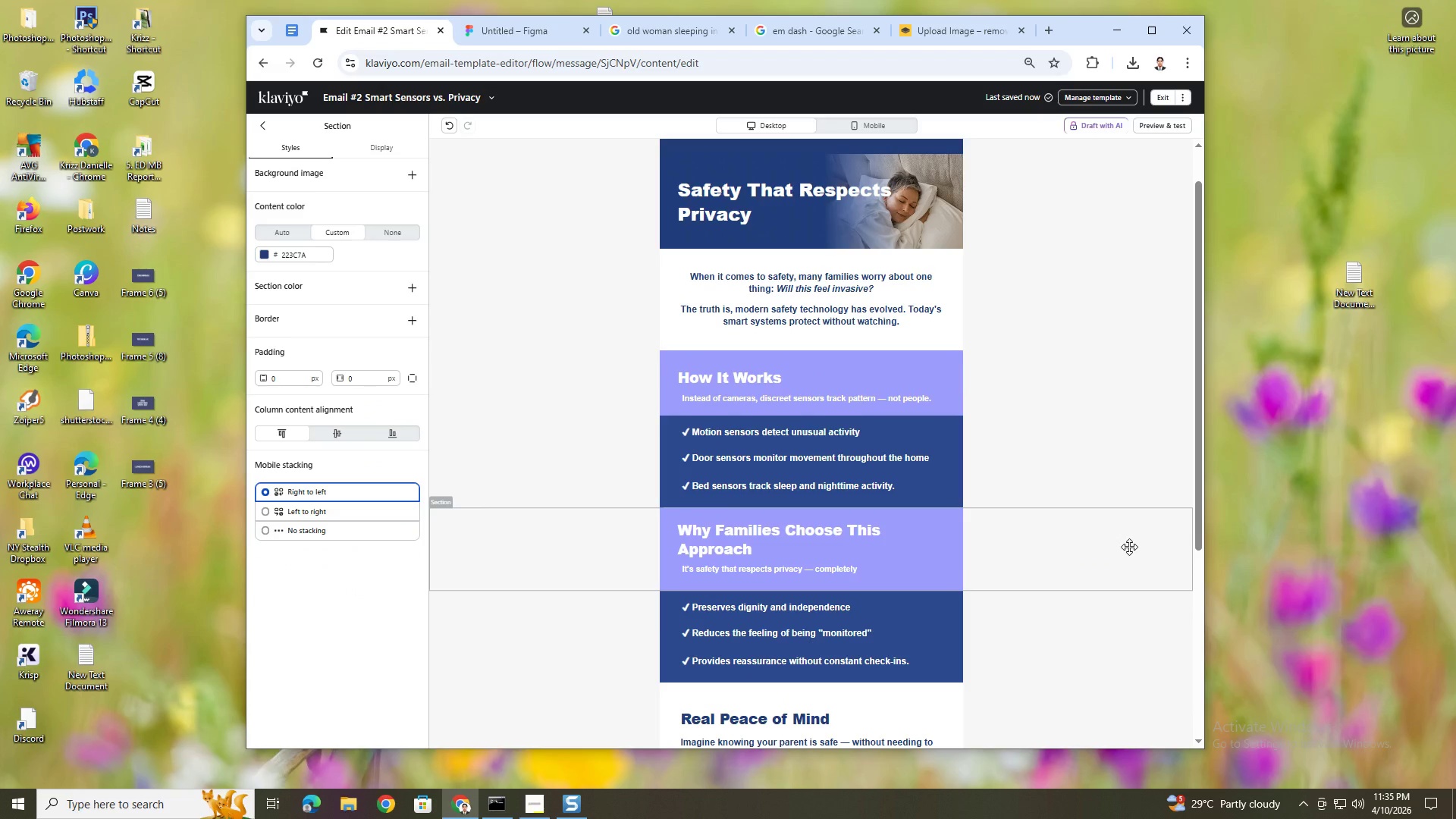 
scroll: coordinate [1129, 547], scroll_direction: down, amount: 1.0
 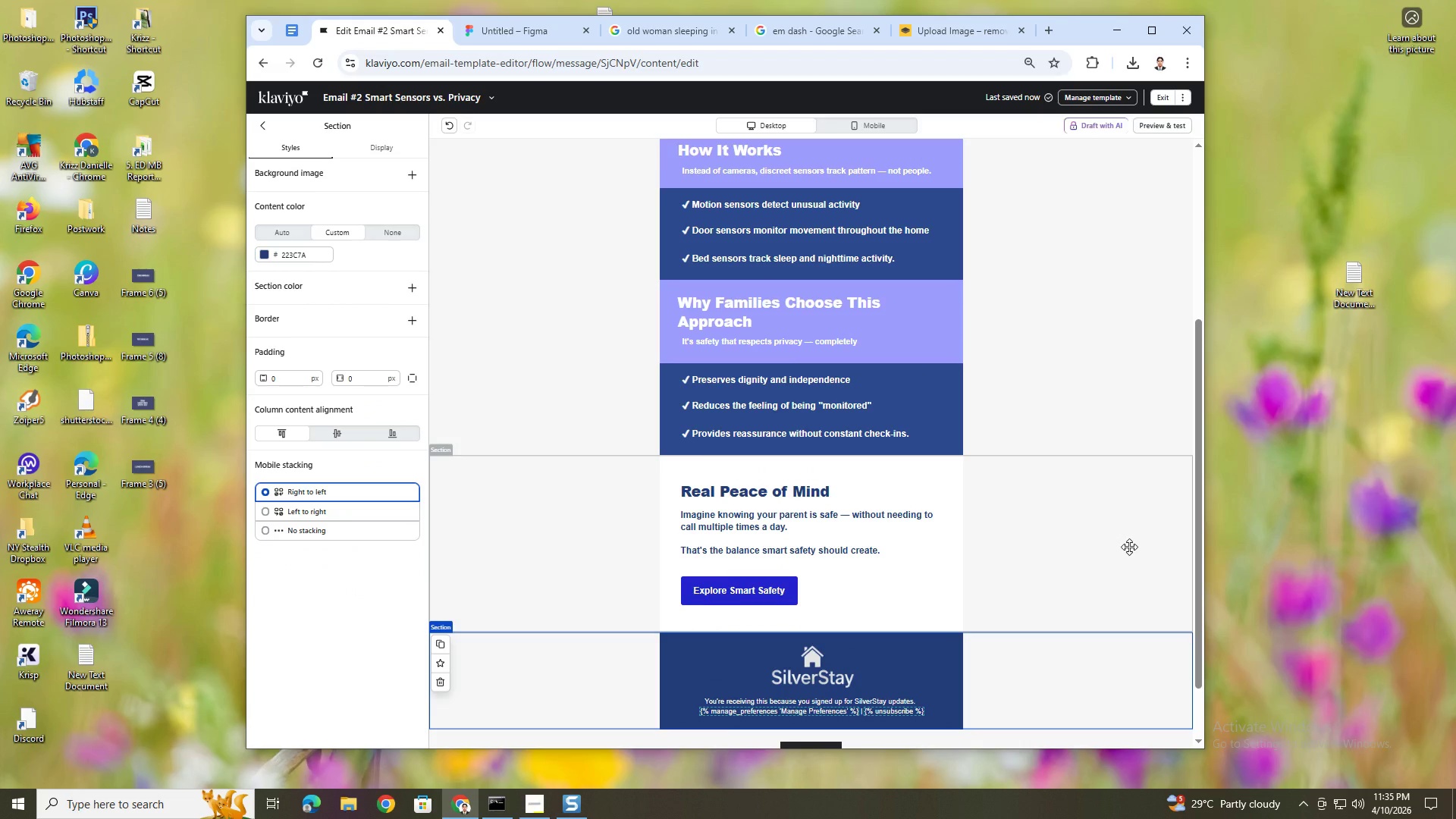 
scroll: coordinate [1129, 547], scroll_direction: up, amount: 1.0
 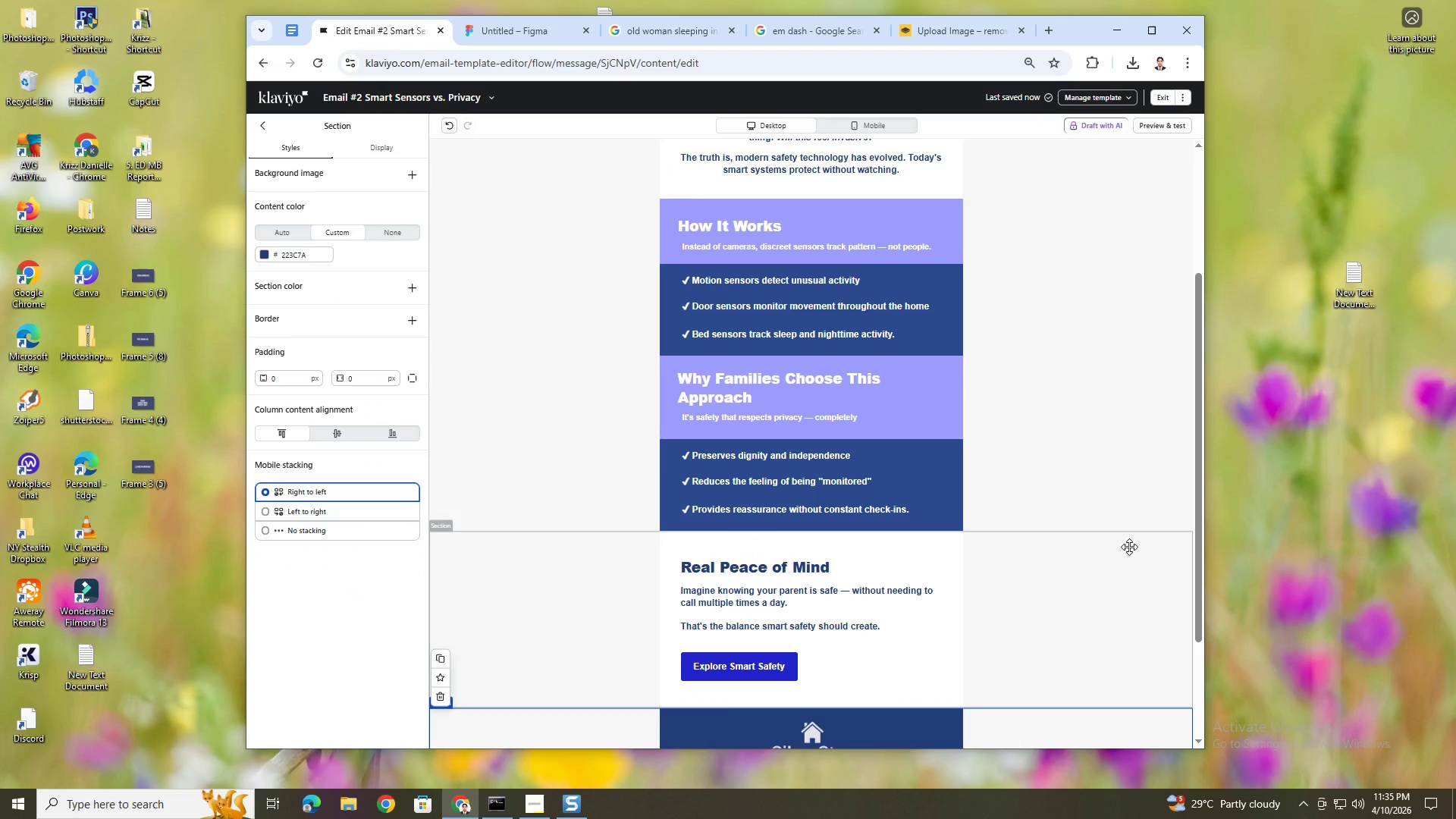 
scroll: coordinate [1129, 547], scroll_direction: down, amount: 2.0
 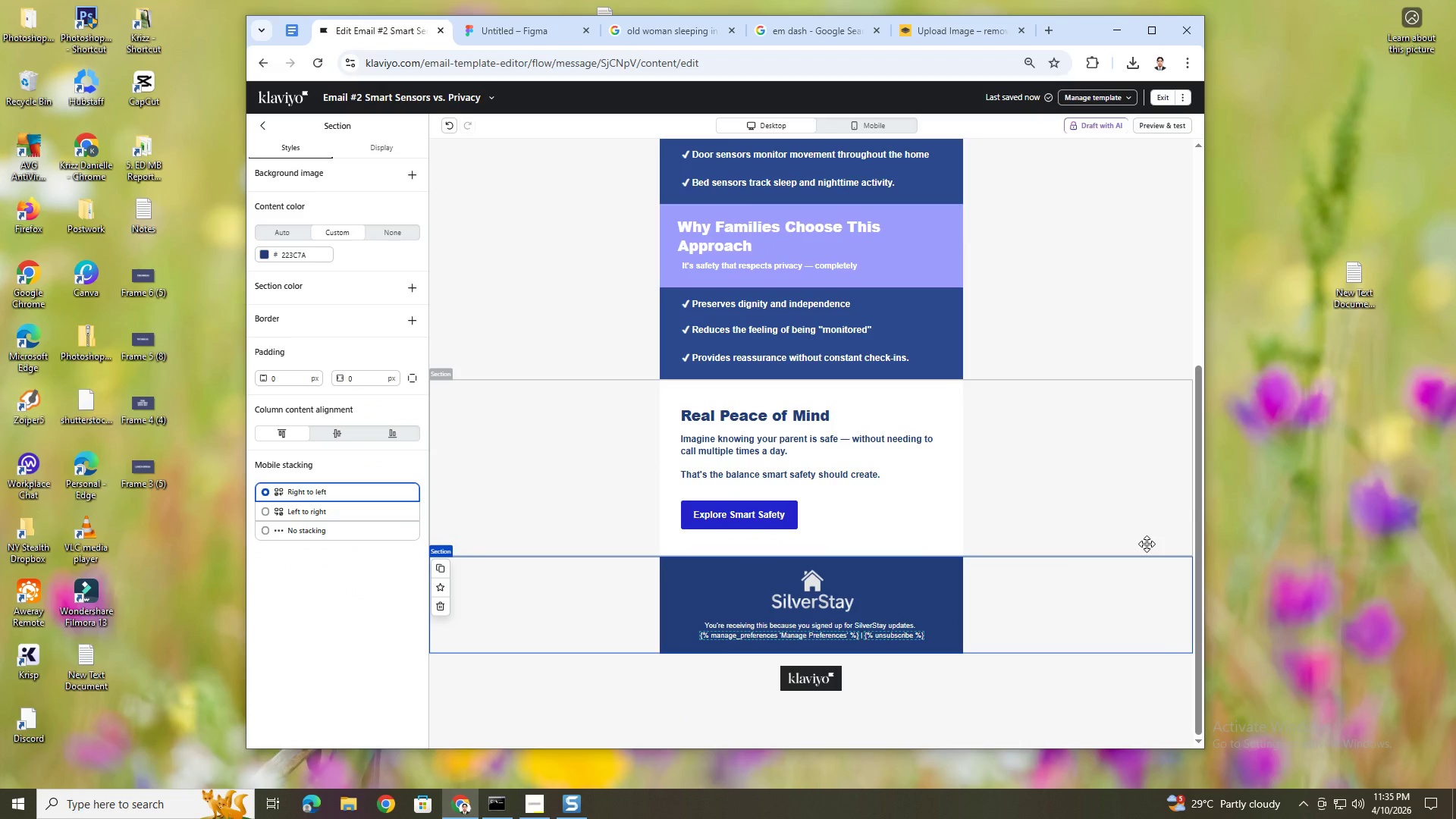 
wait(22.7)
 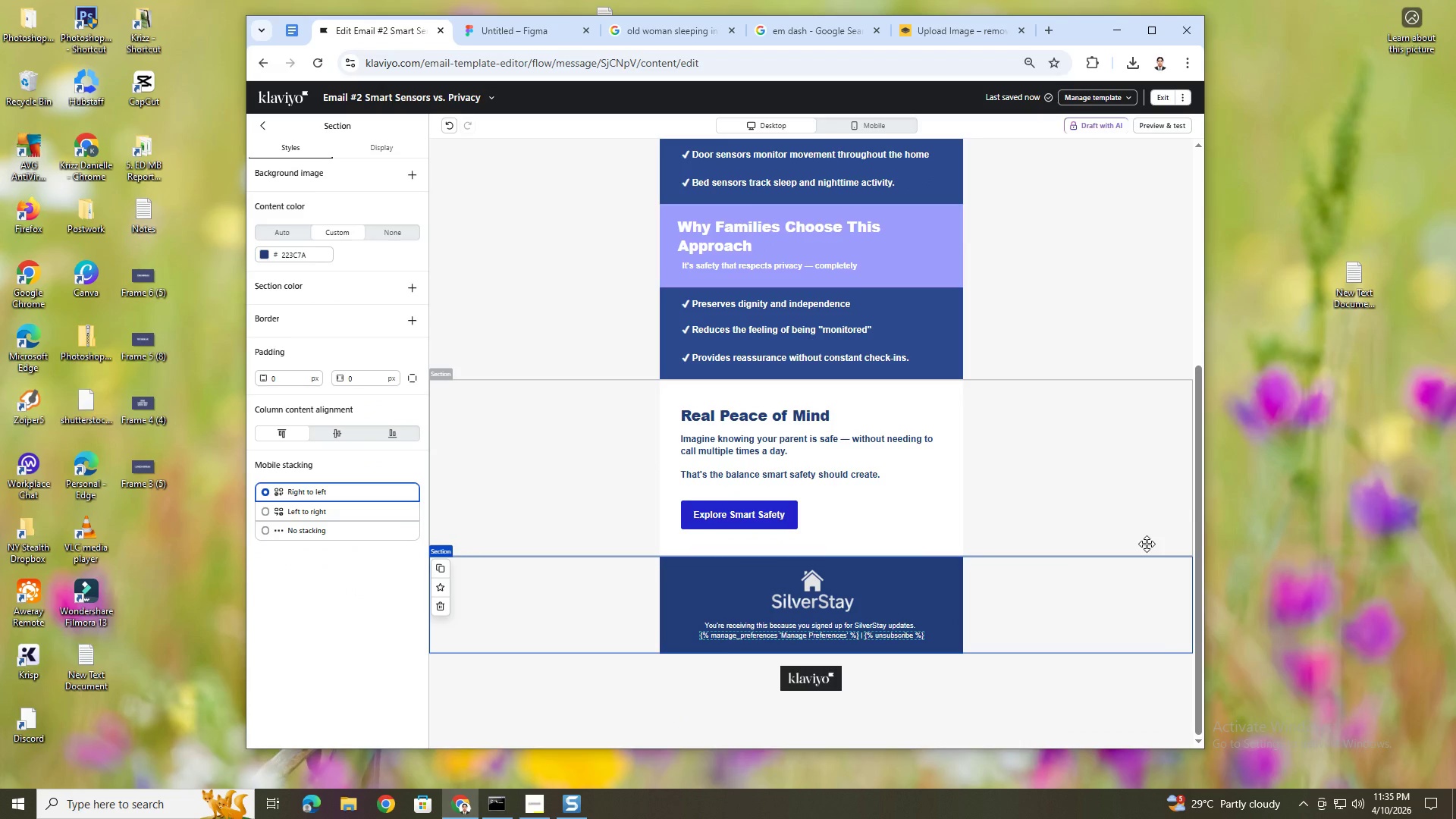 
scroll: coordinate [1119, 488], scroll_direction: down, amount: 2.0
 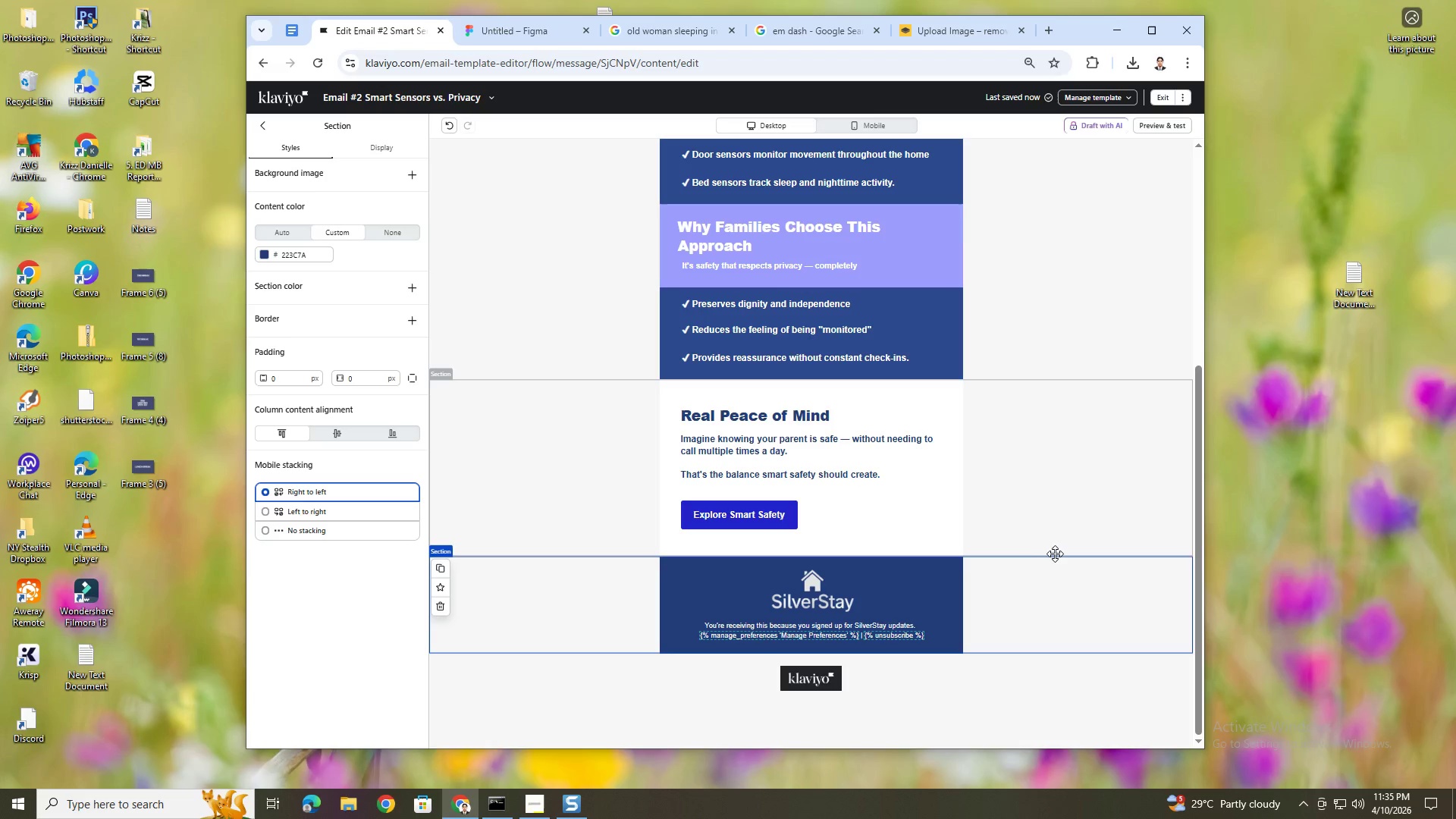 
scroll: coordinate [1058, 554], scroll_direction: up, amount: 6.0
 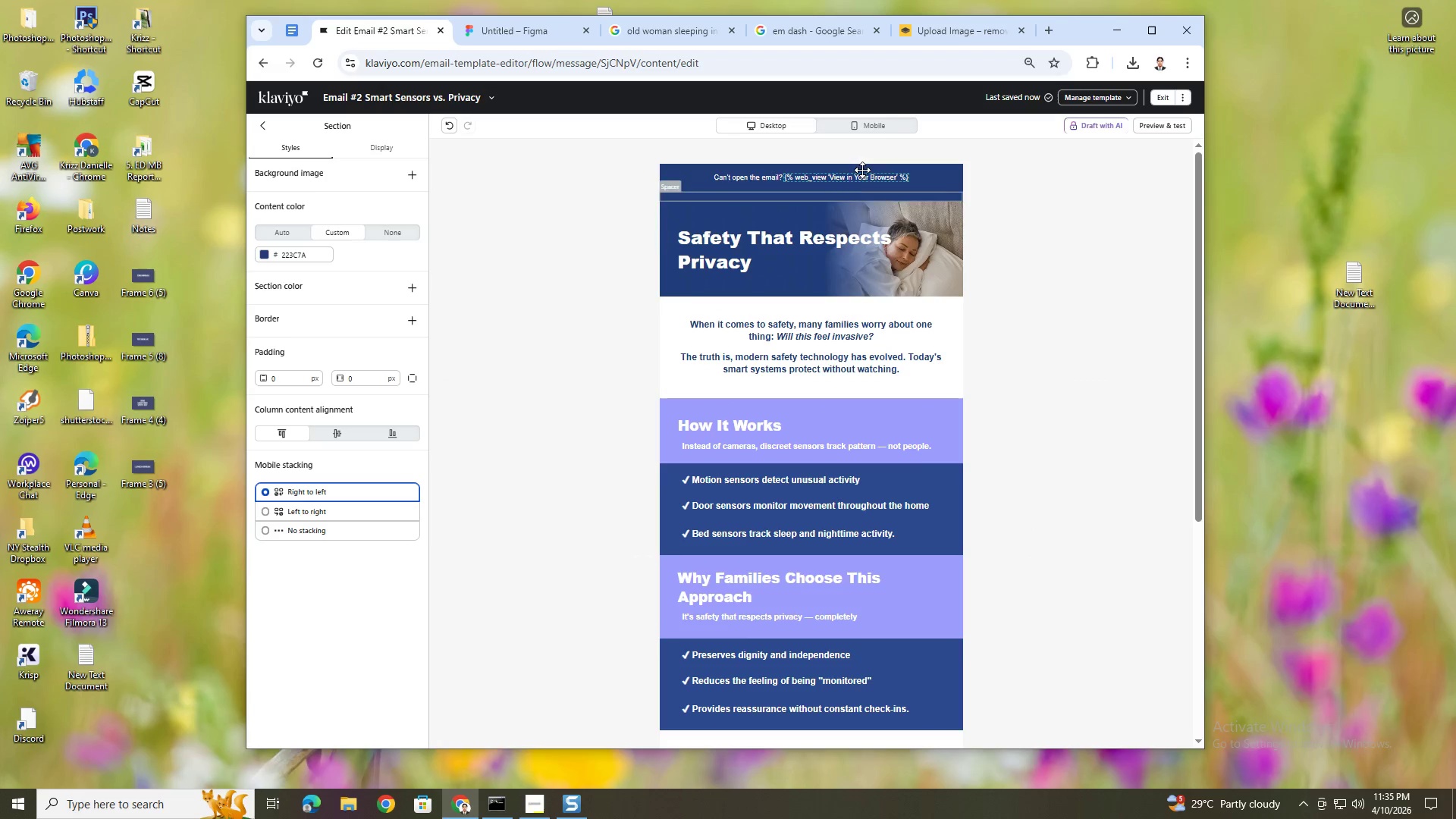 
left_click([887, 125])
 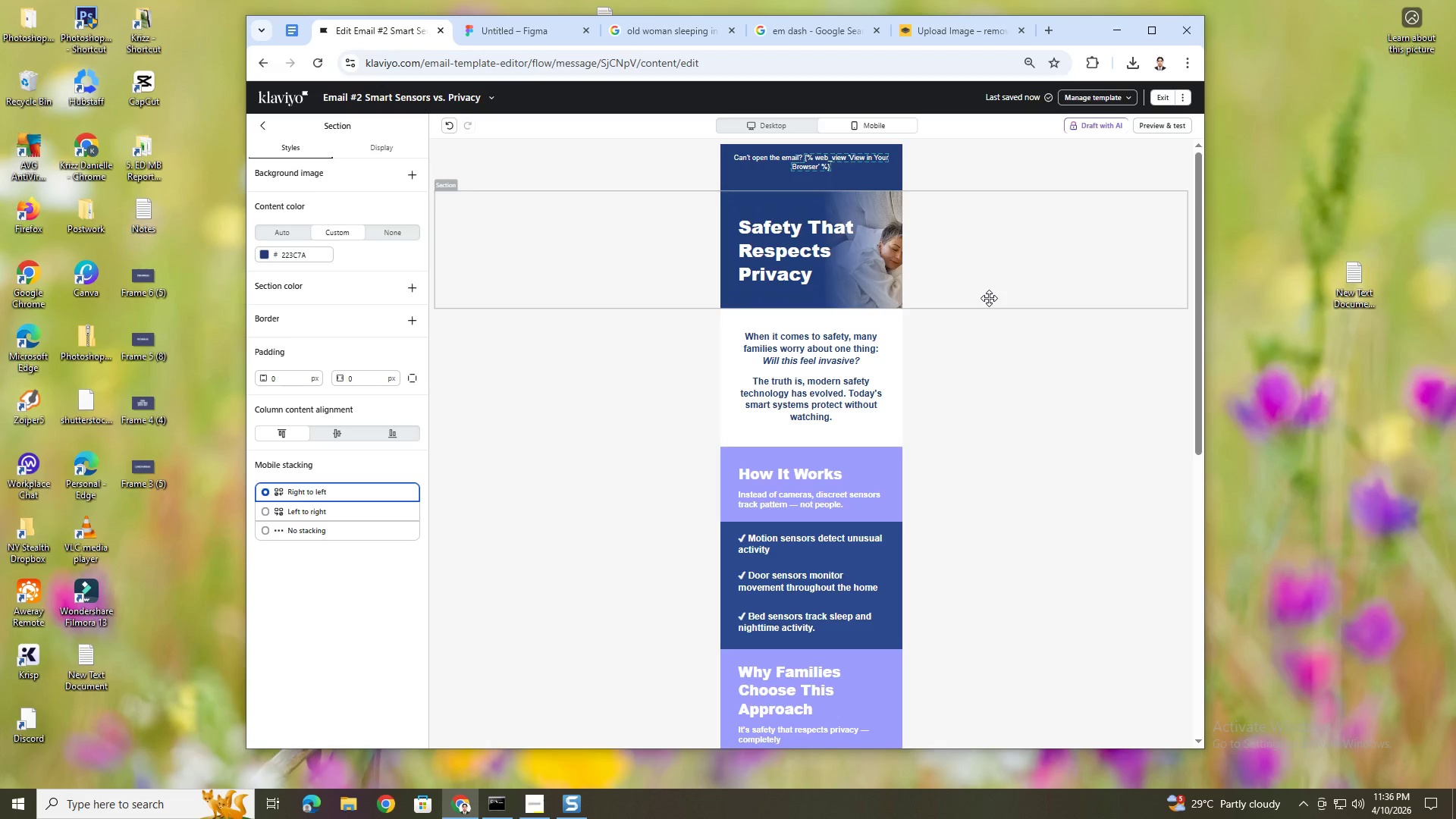 
wait(26.86)
 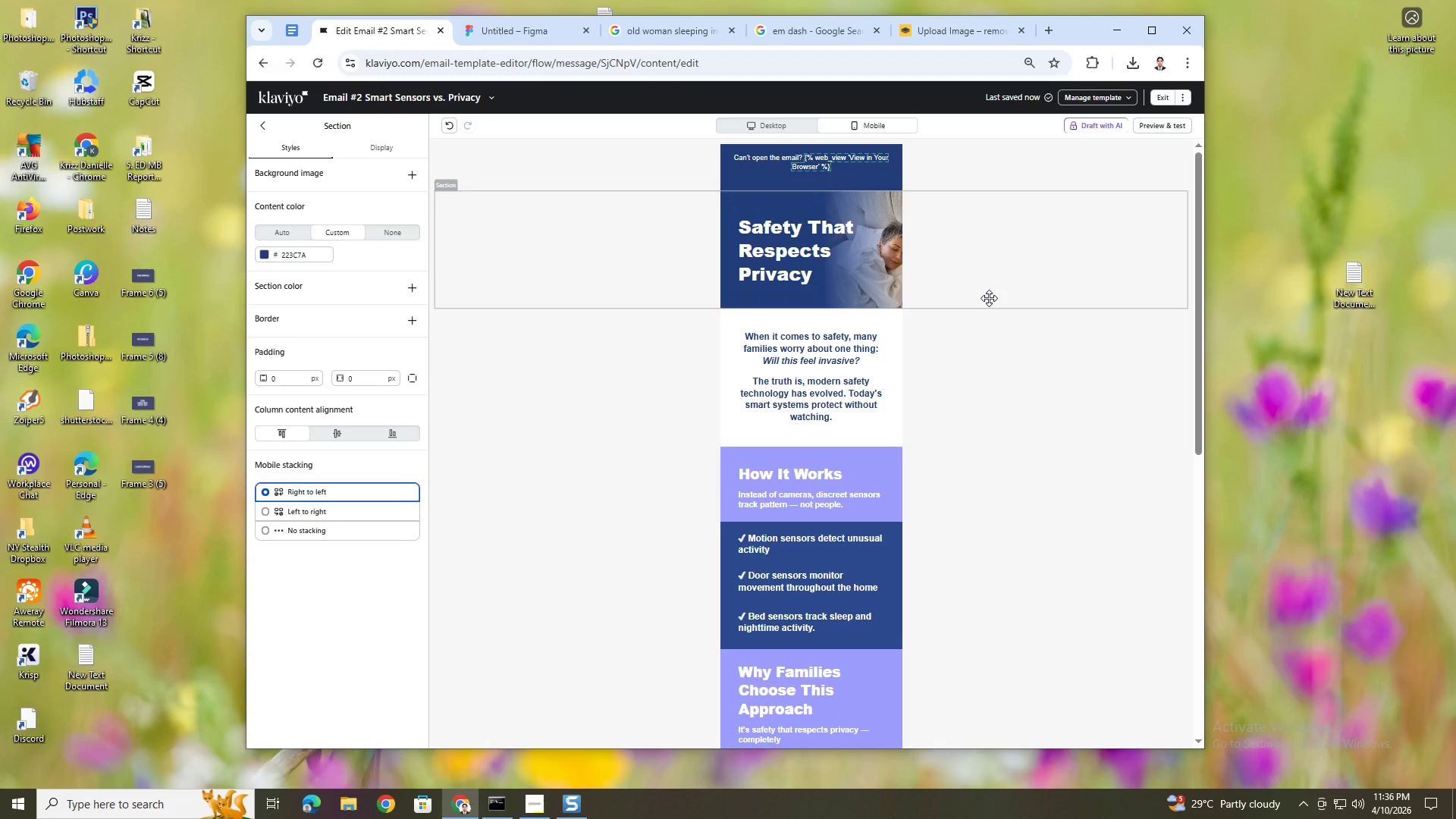 
scroll: coordinate [1001, 344], scroll_direction: down, amount: 8.0
 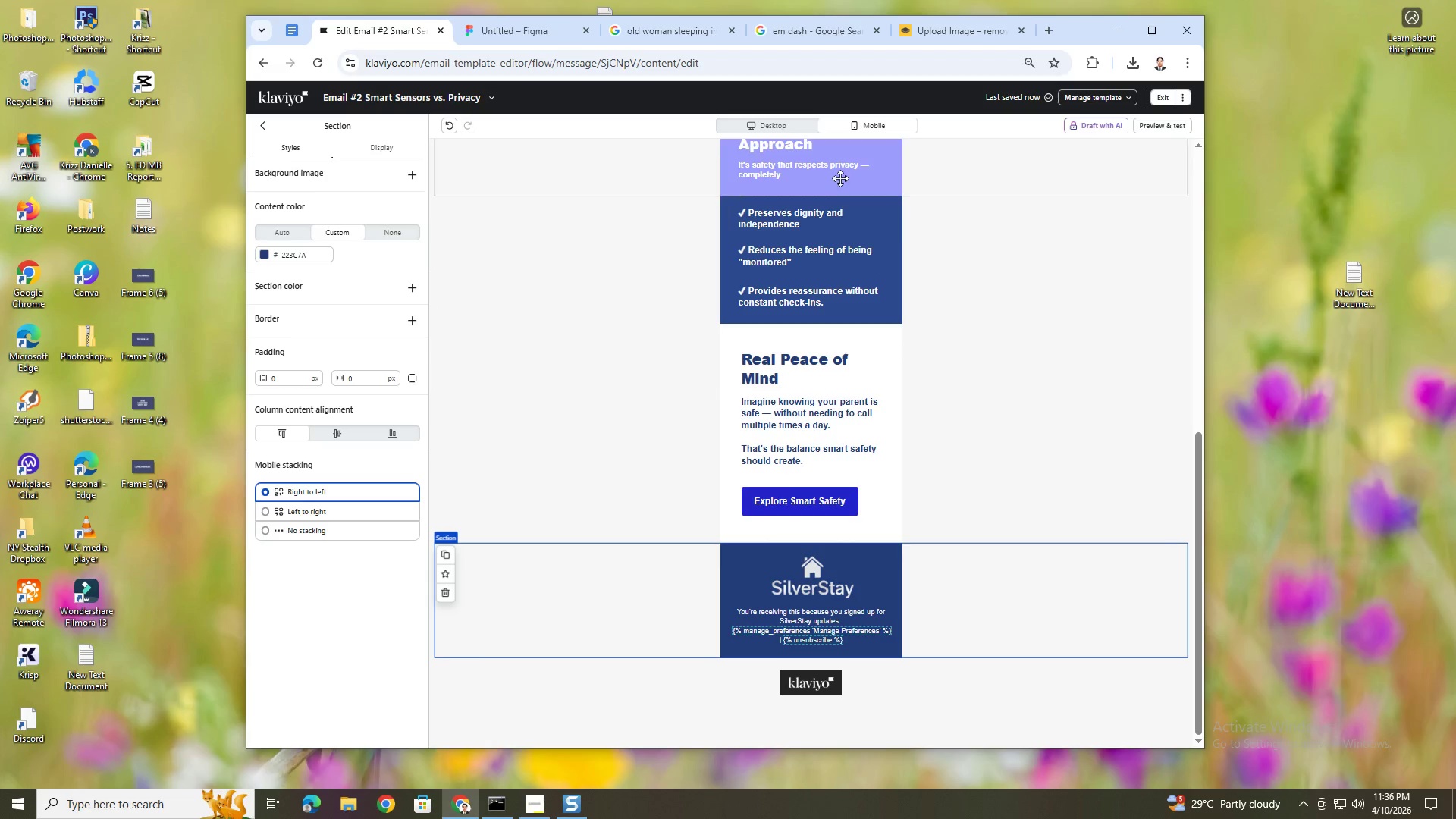 
left_click([801, 120])
 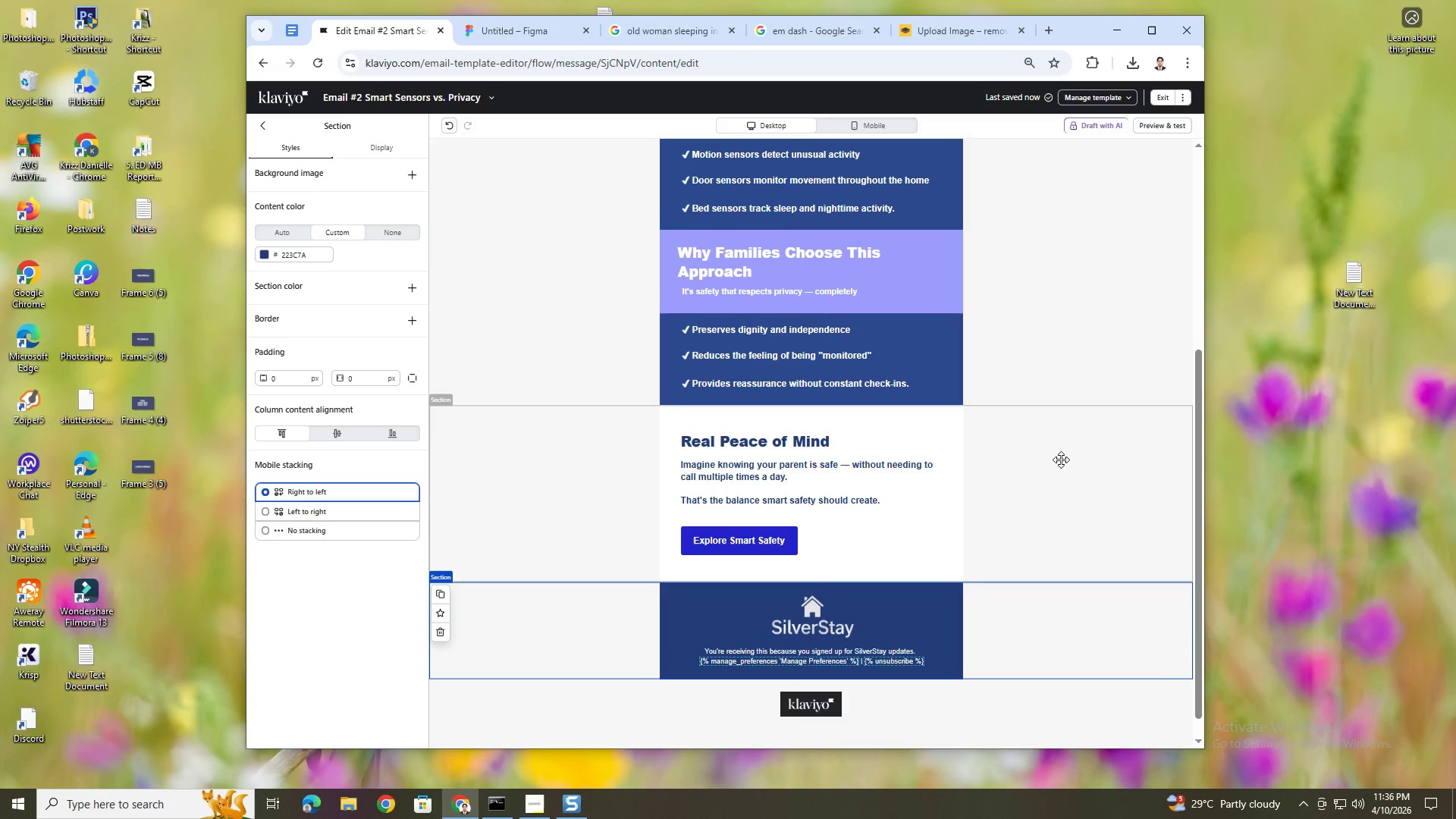 
scroll: coordinate [1012, 251], scroll_direction: up, amount: 4.0
 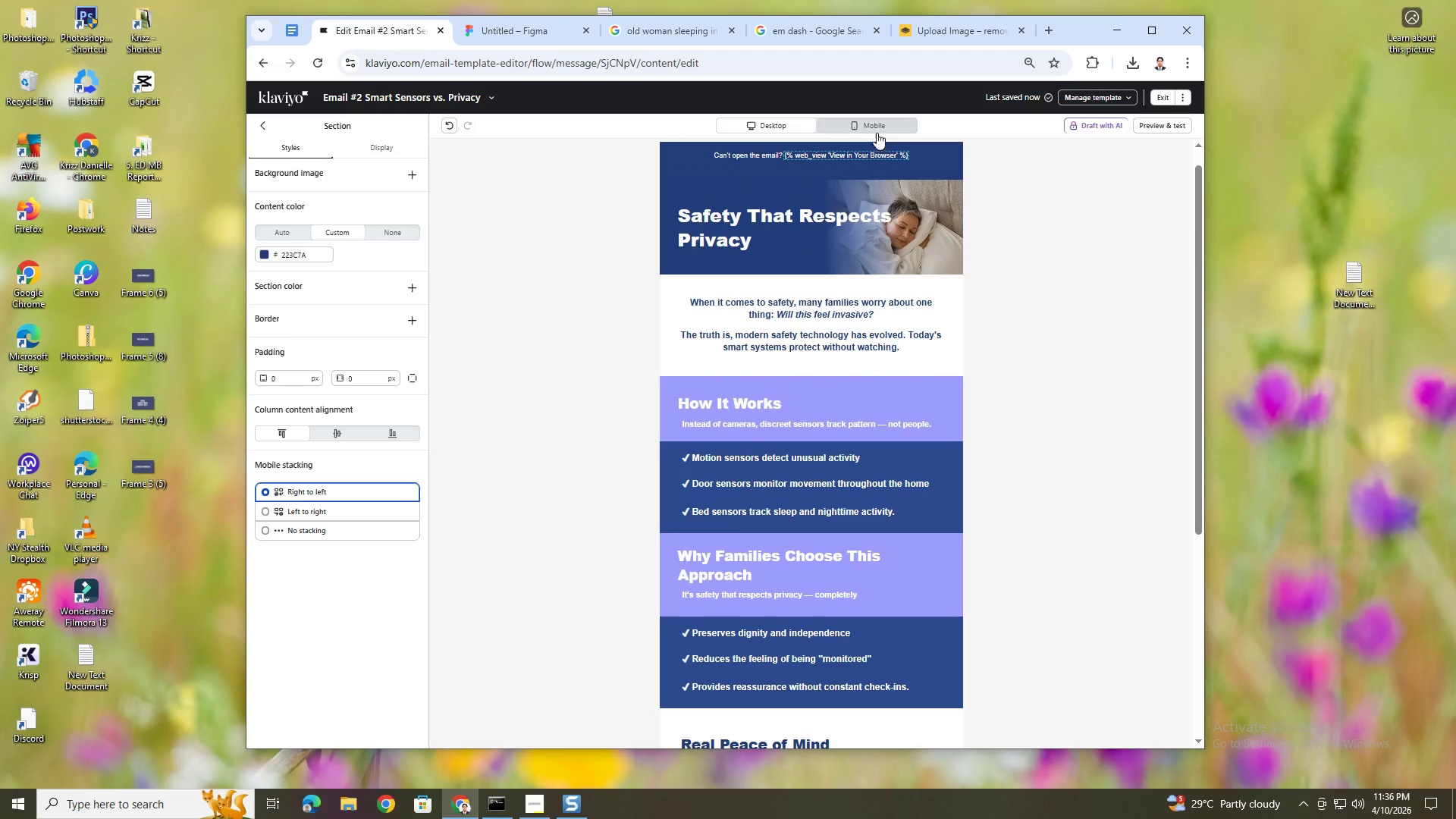 
left_click([874, 127])
 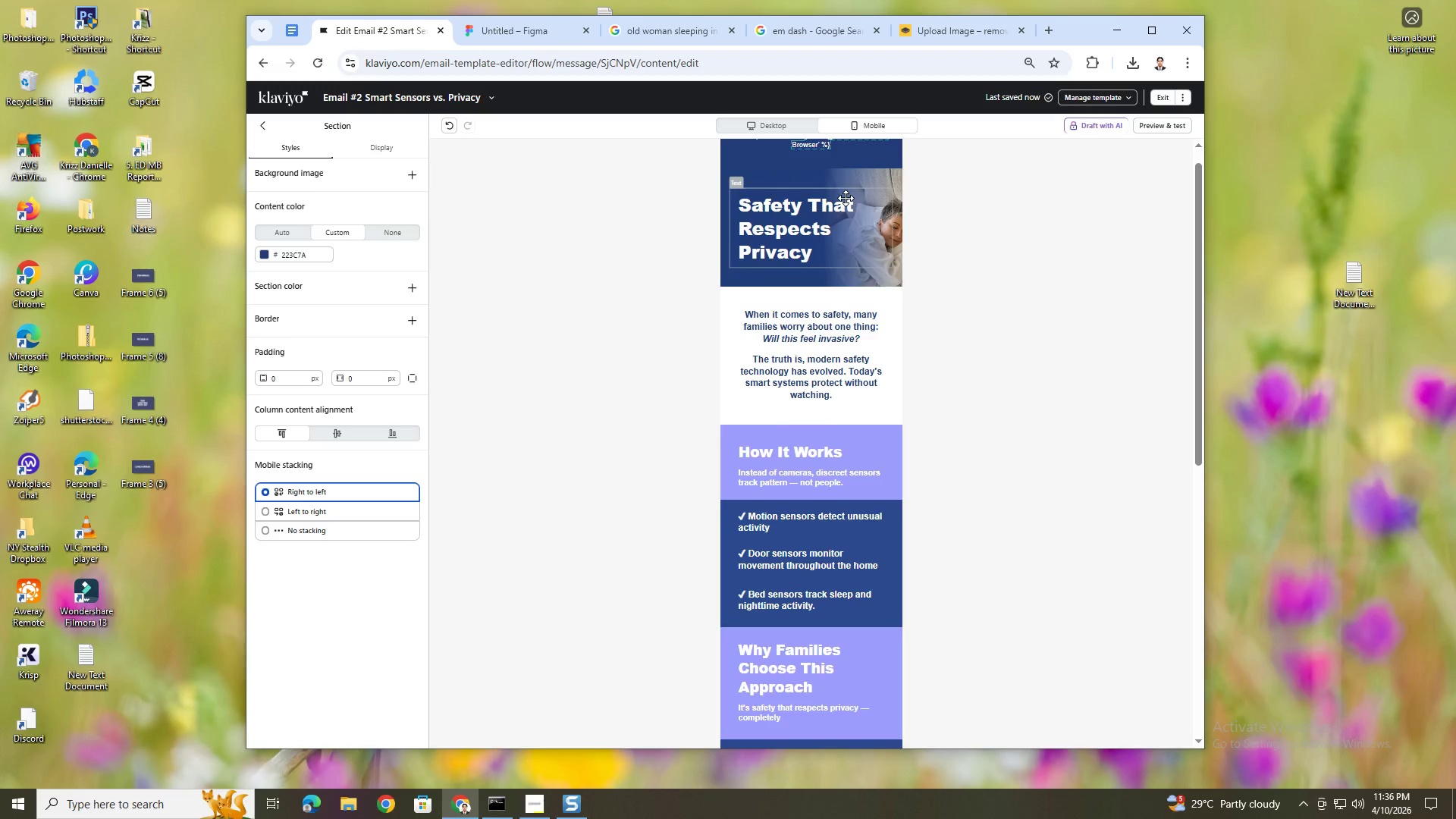 
left_click([1144, 126])
 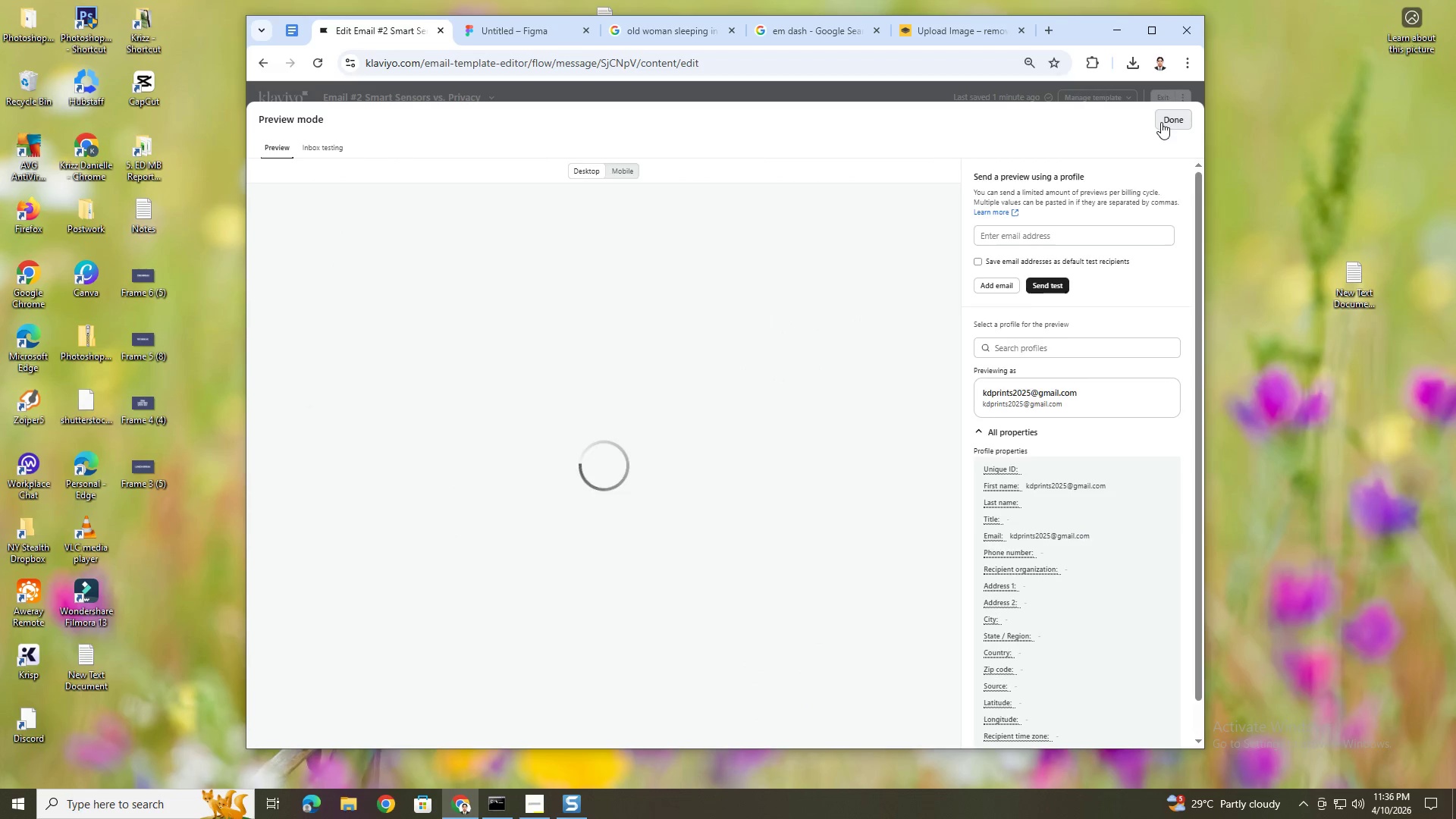 
left_click([1163, 122])
 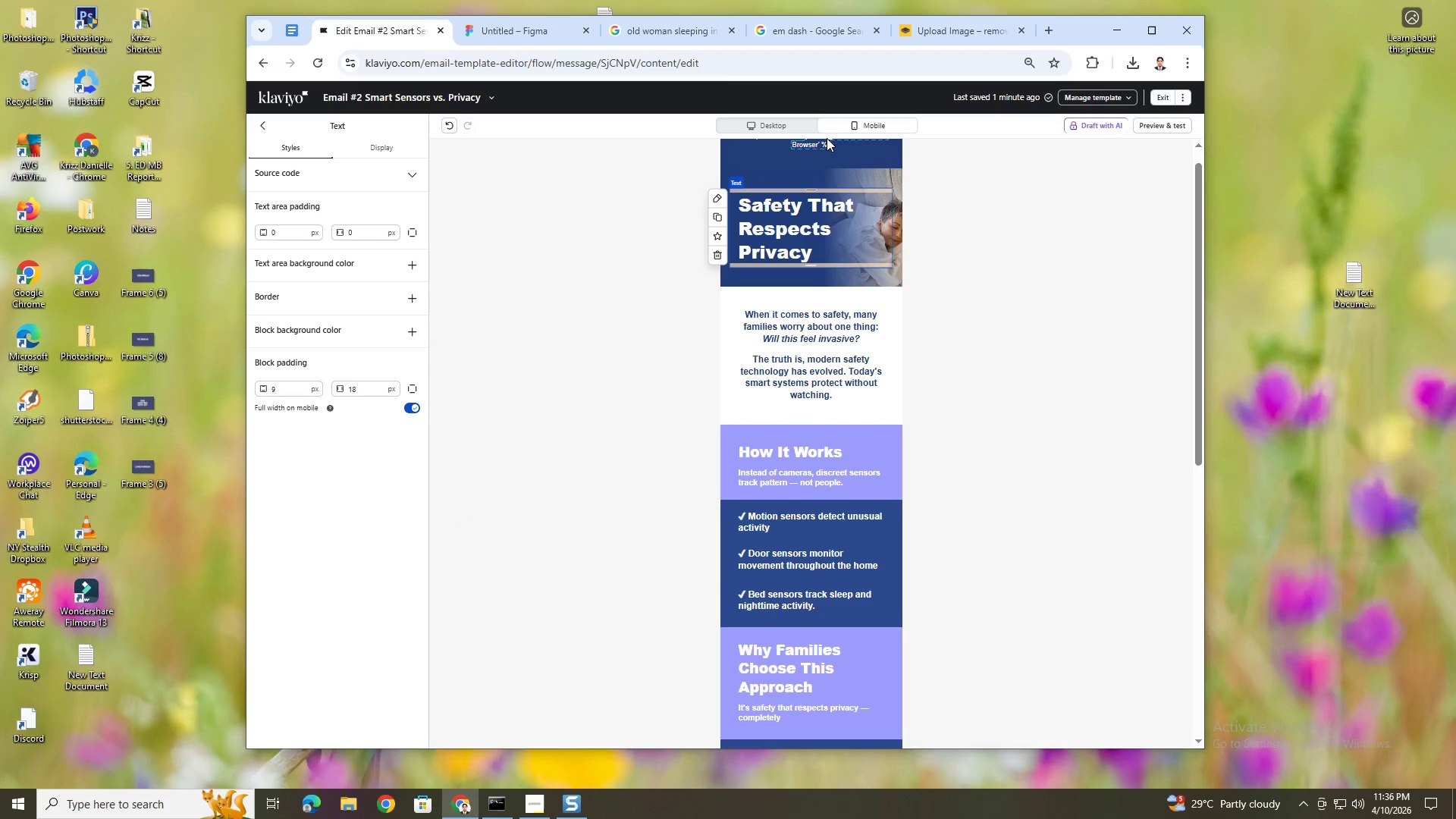 
left_click([800, 131])
 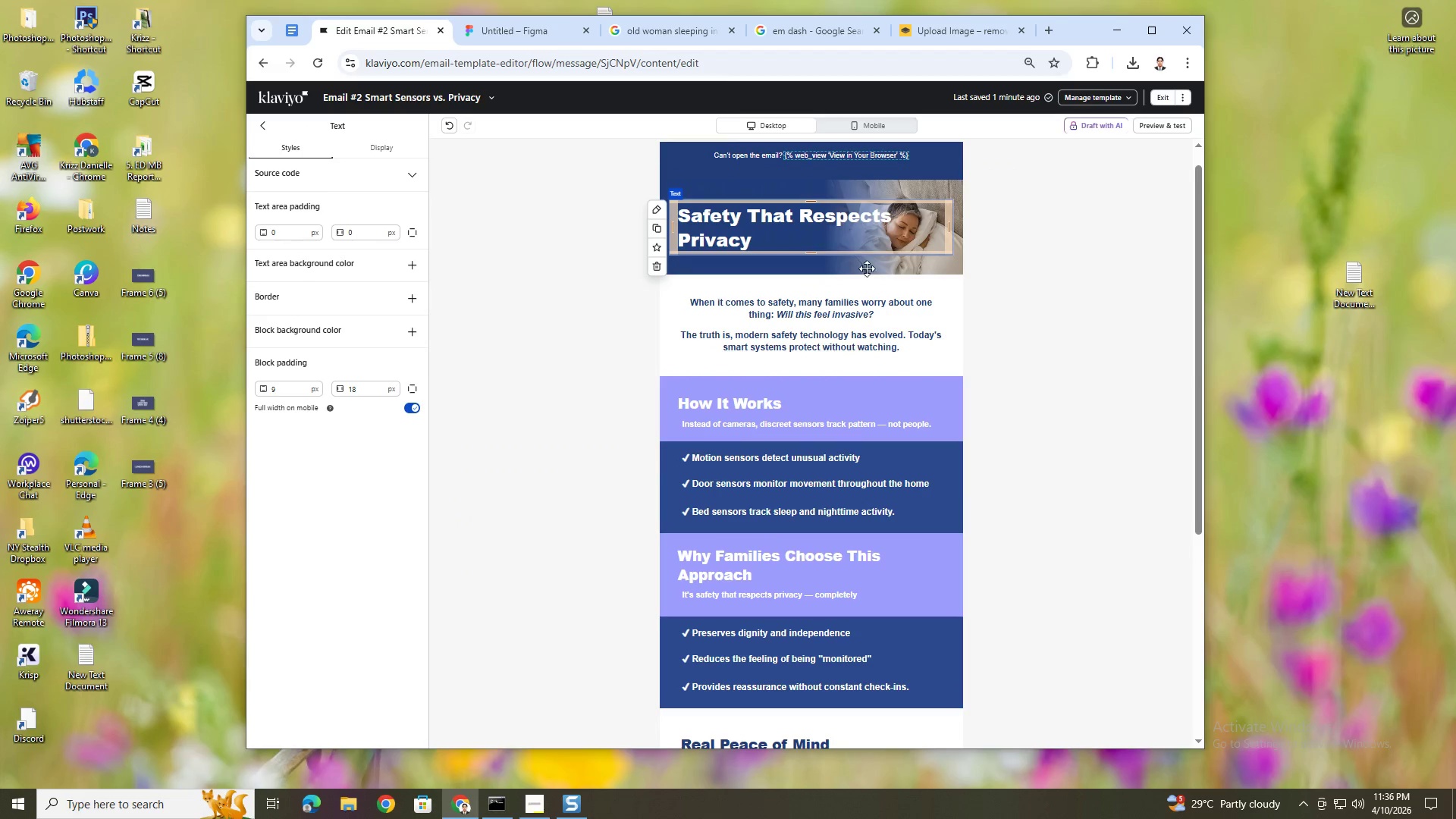 
scroll: coordinate [1037, 320], scroll_direction: down, amount: 3.0
 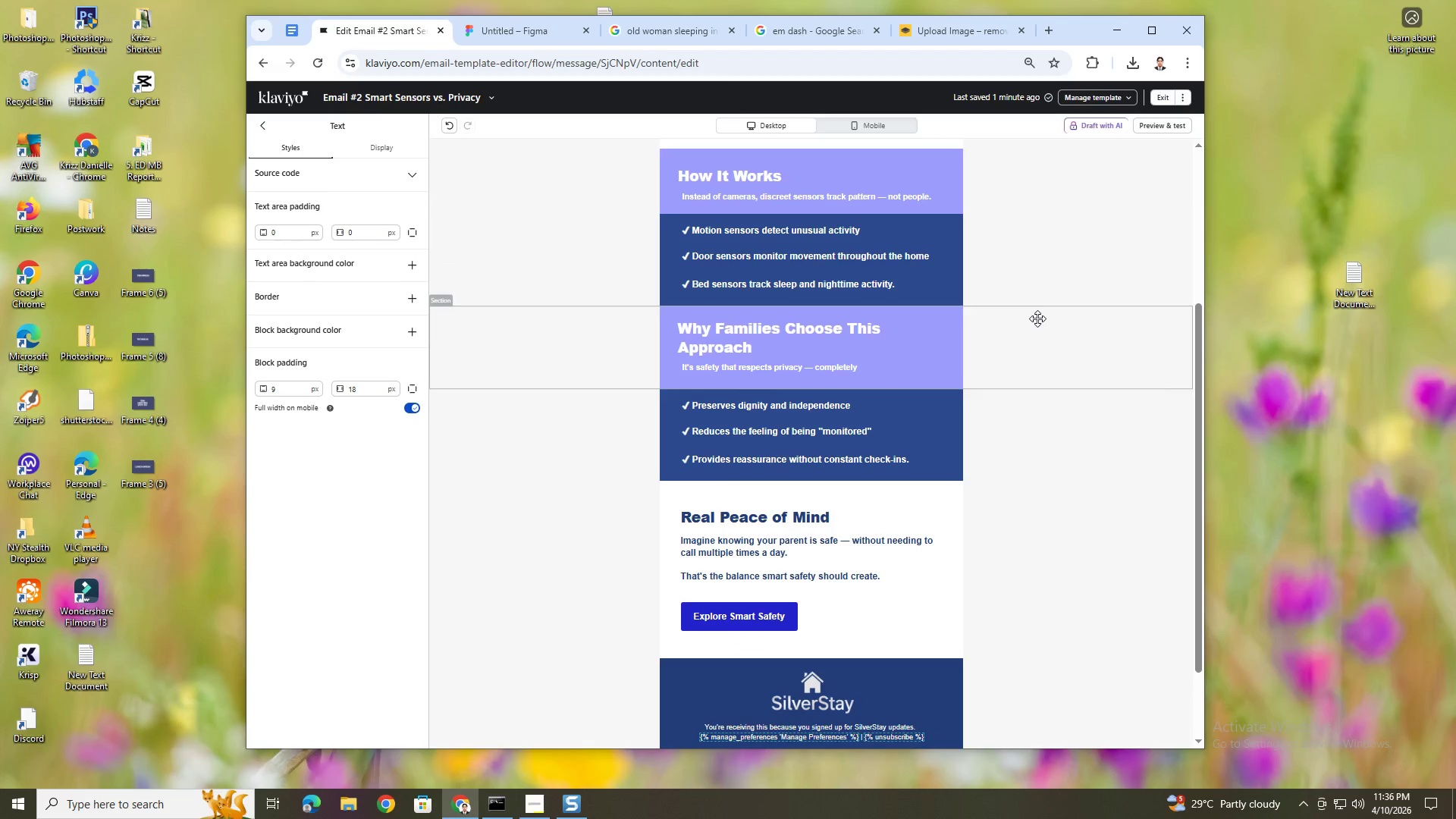 
scroll: coordinate [1037, 318], scroll_direction: up, amount: 3.0
 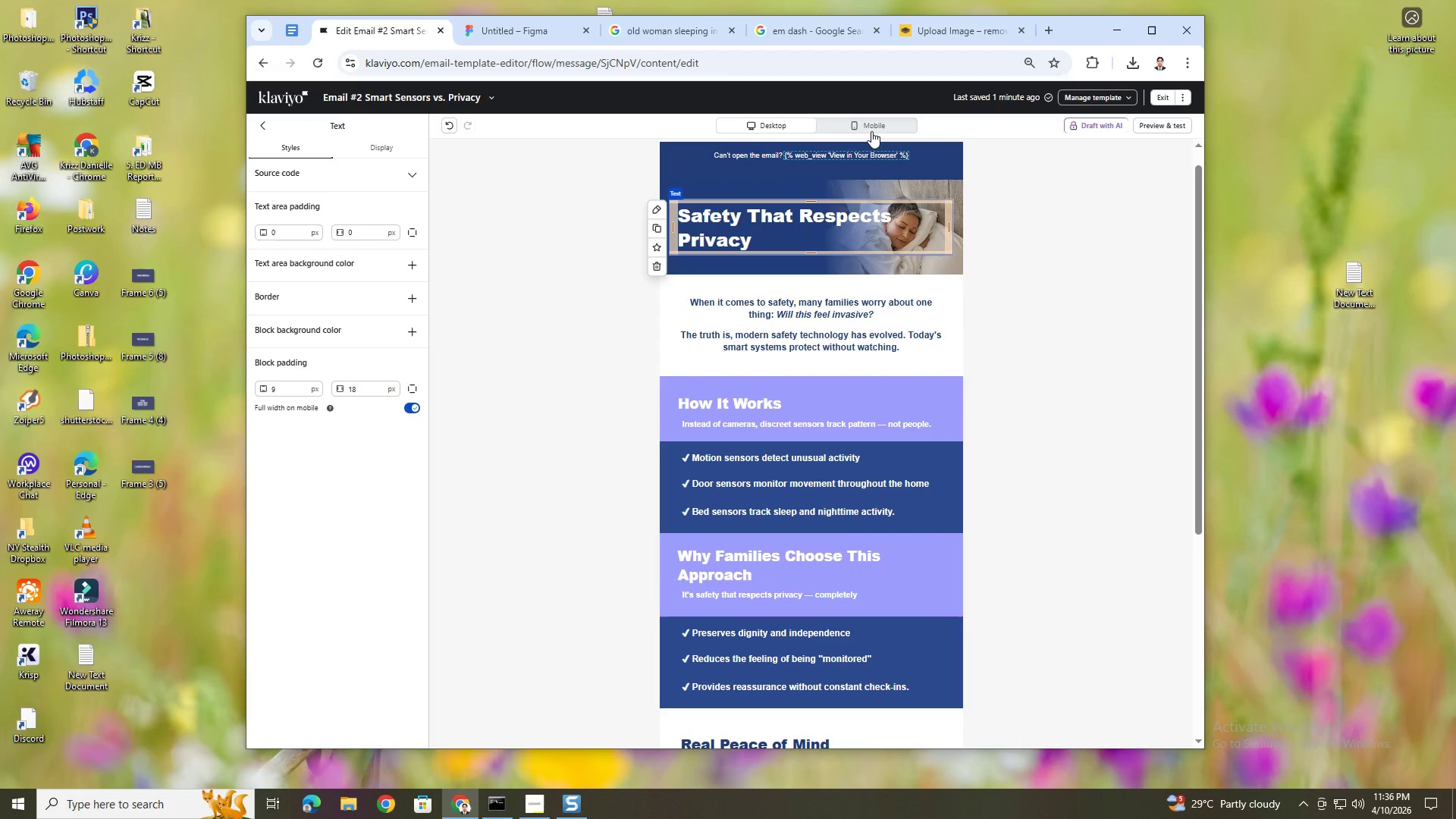 
left_click([871, 130])
 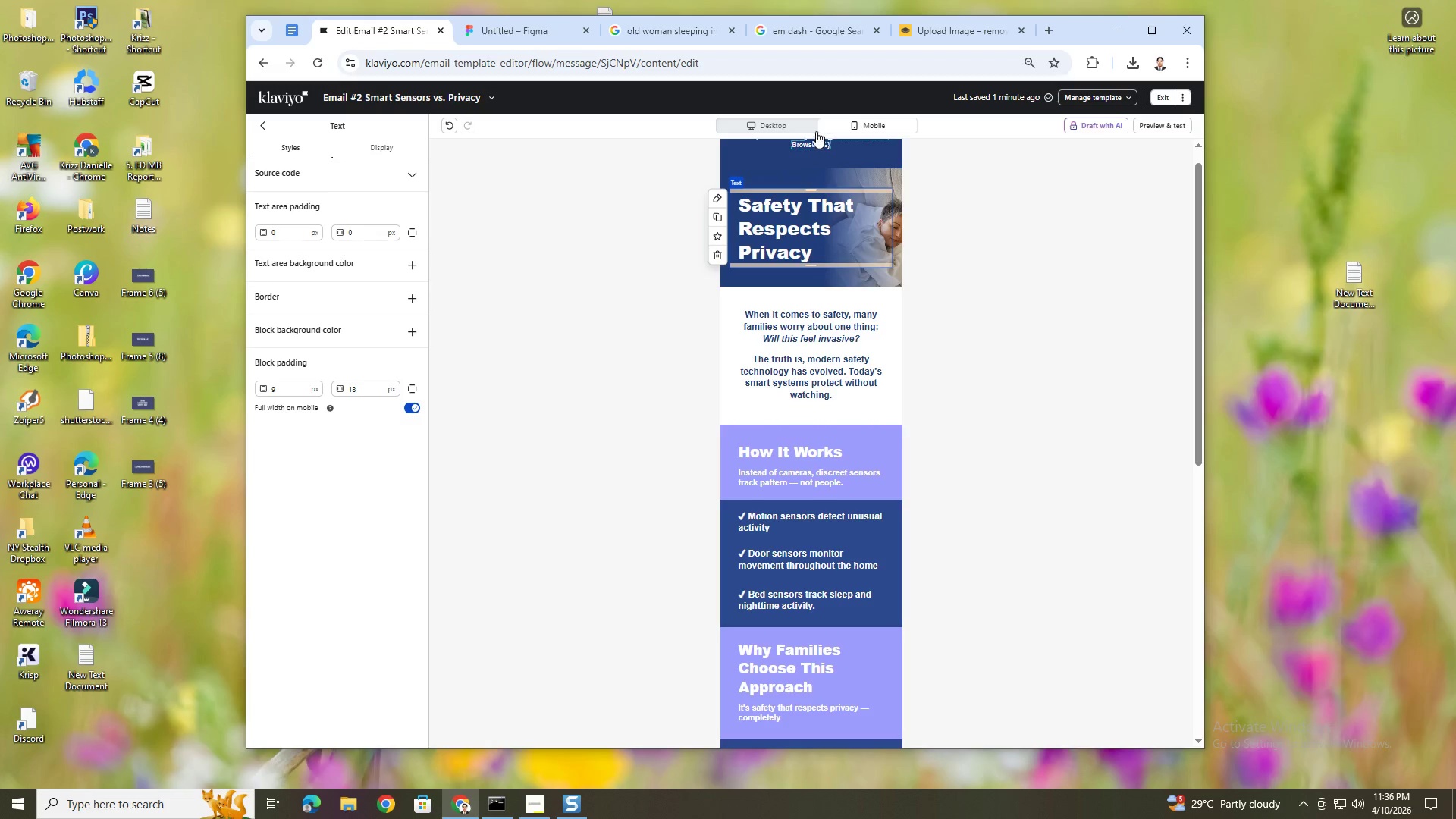 
left_click([780, 122])
 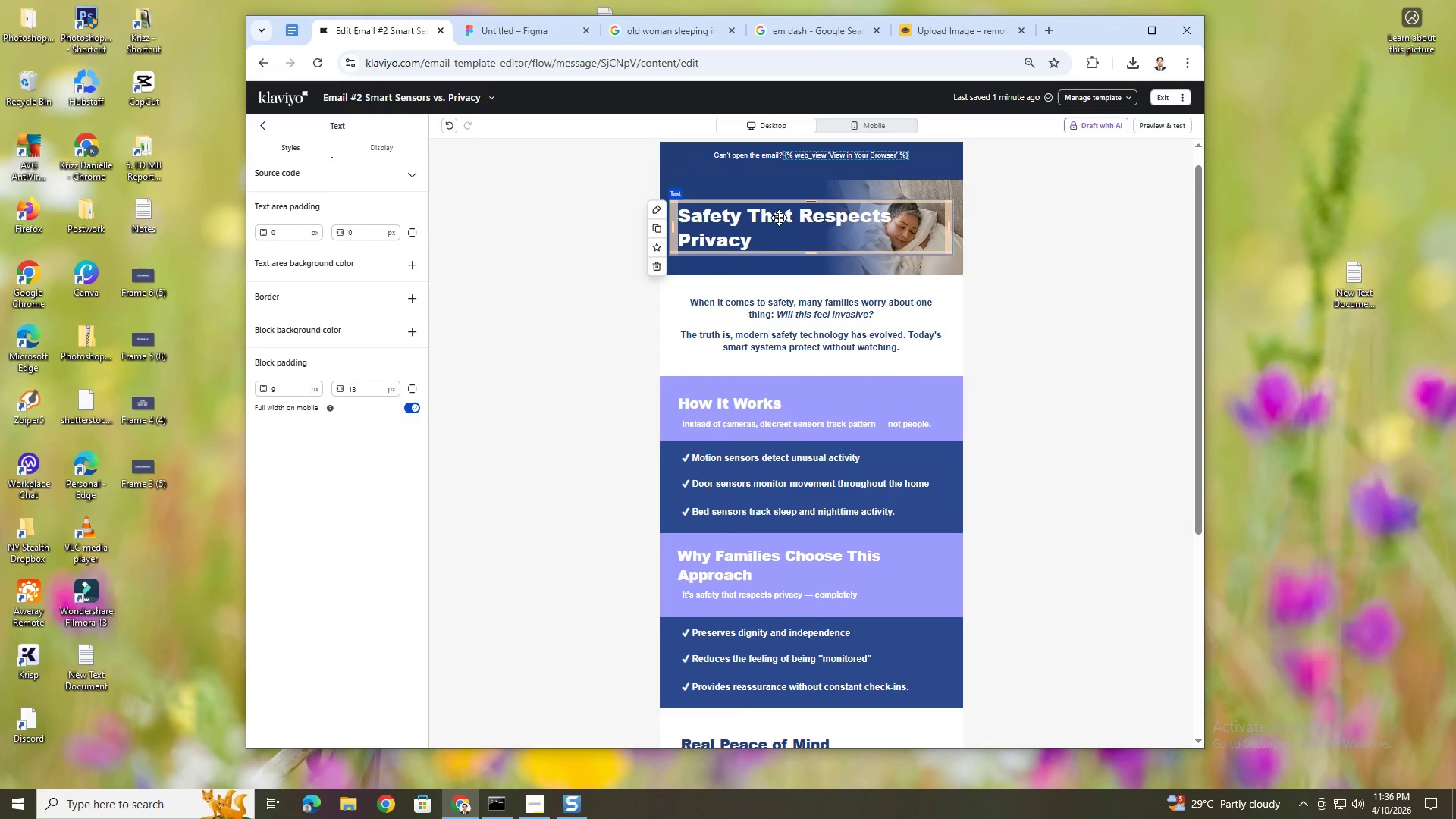 
left_click([778, 218])
 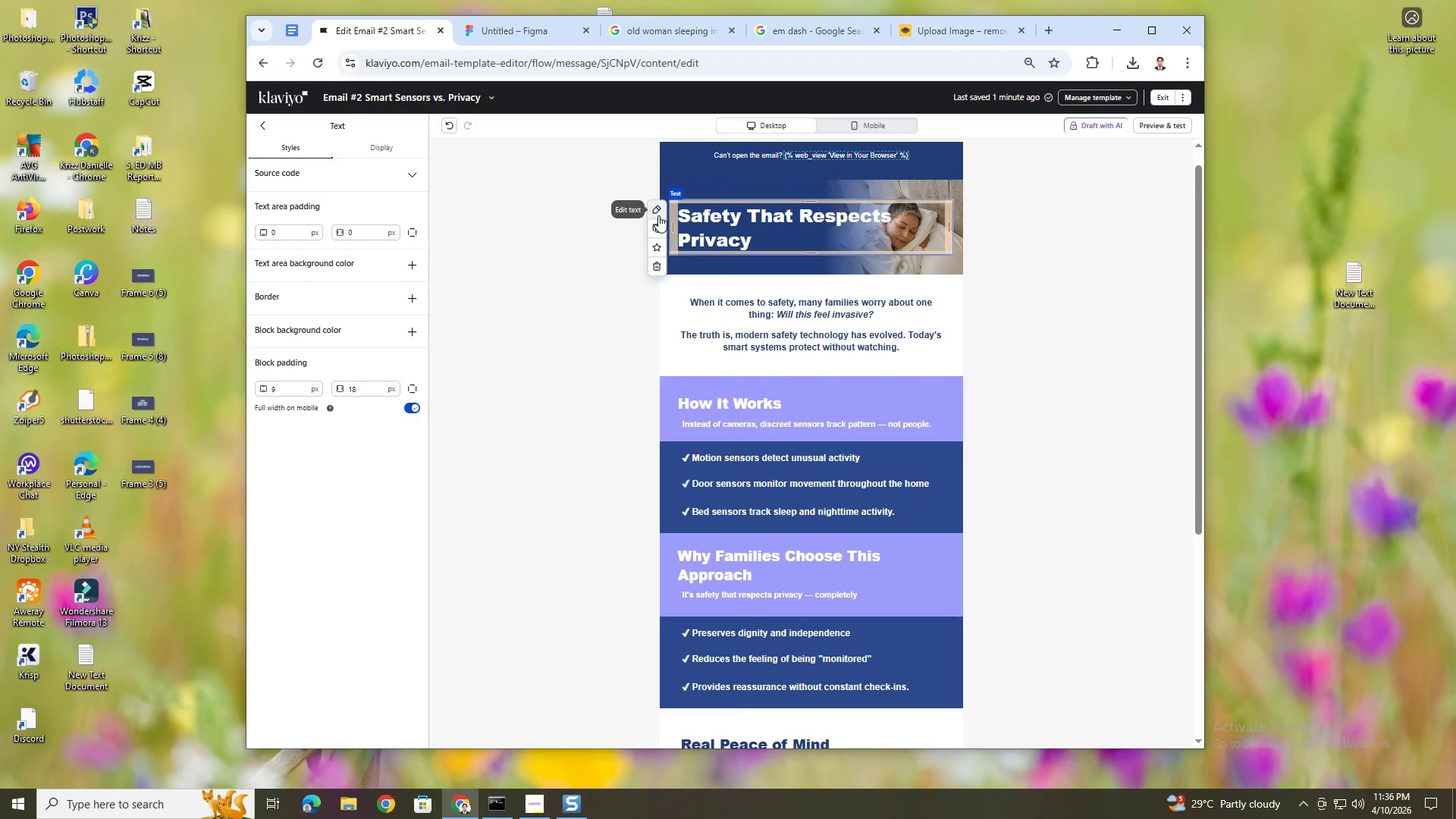 
left_click([658, 224])
 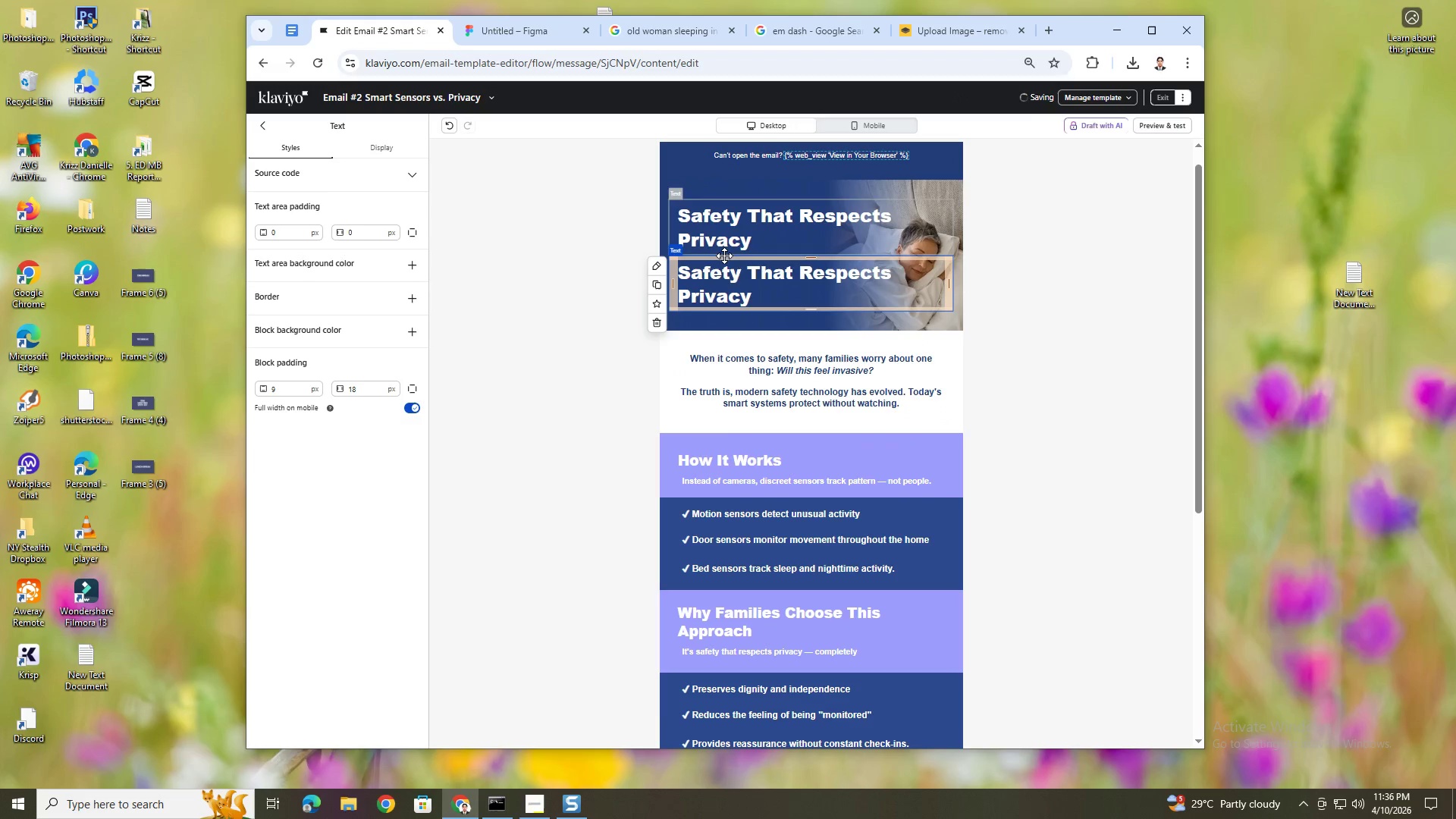 
left_click([733, 286])
 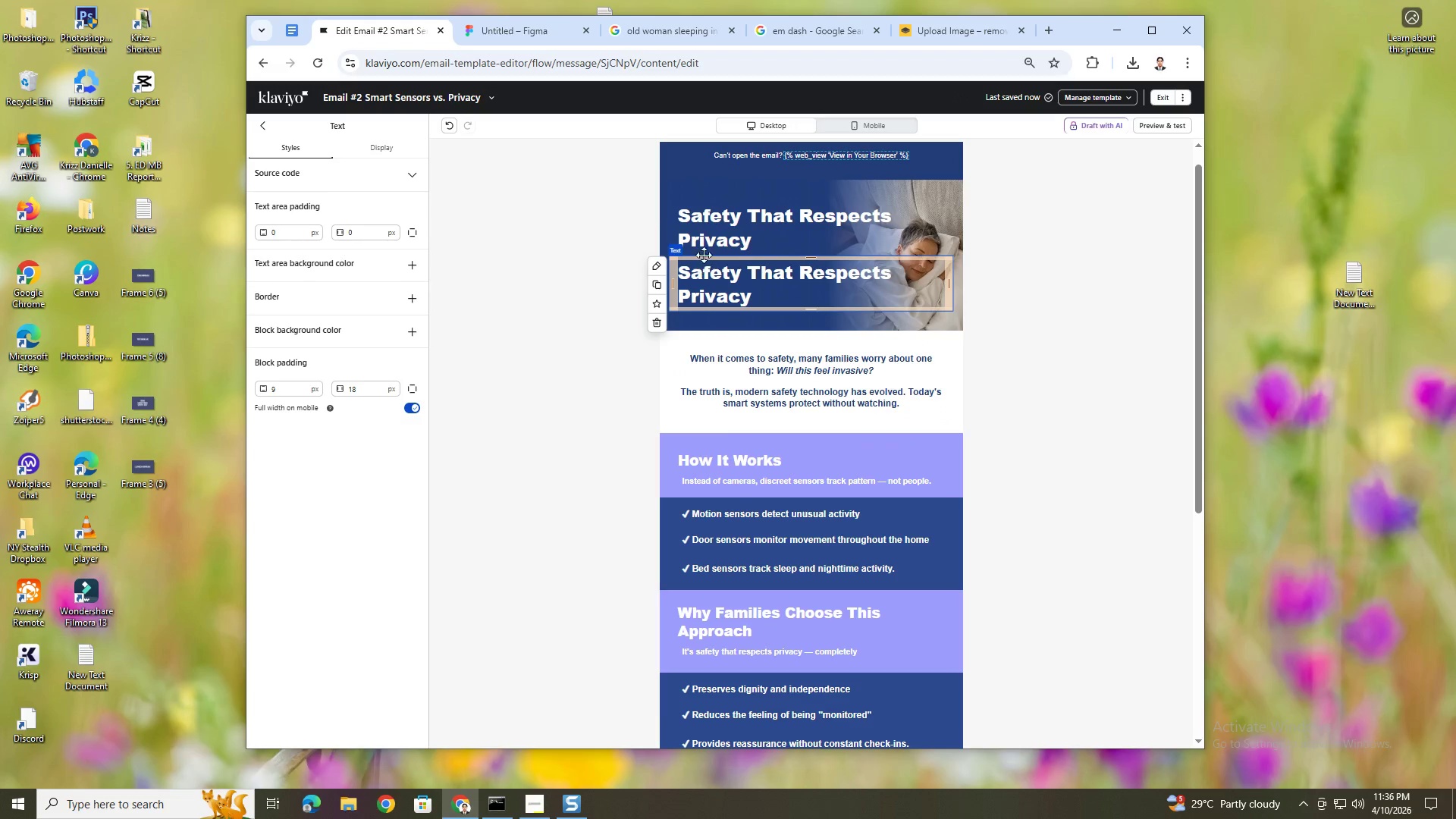 
left_click([705, 226])
 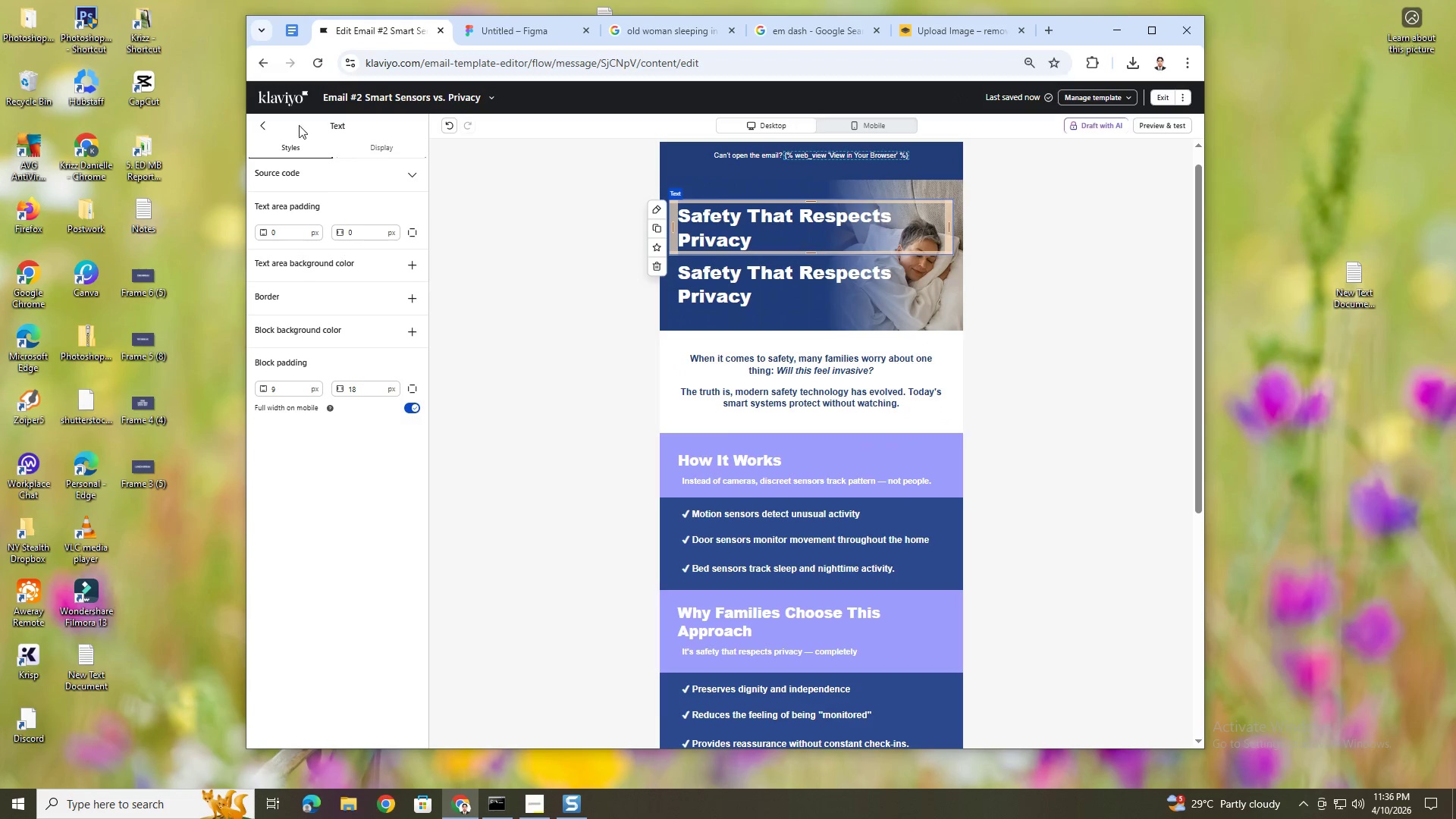 
left_click([268, 121])
 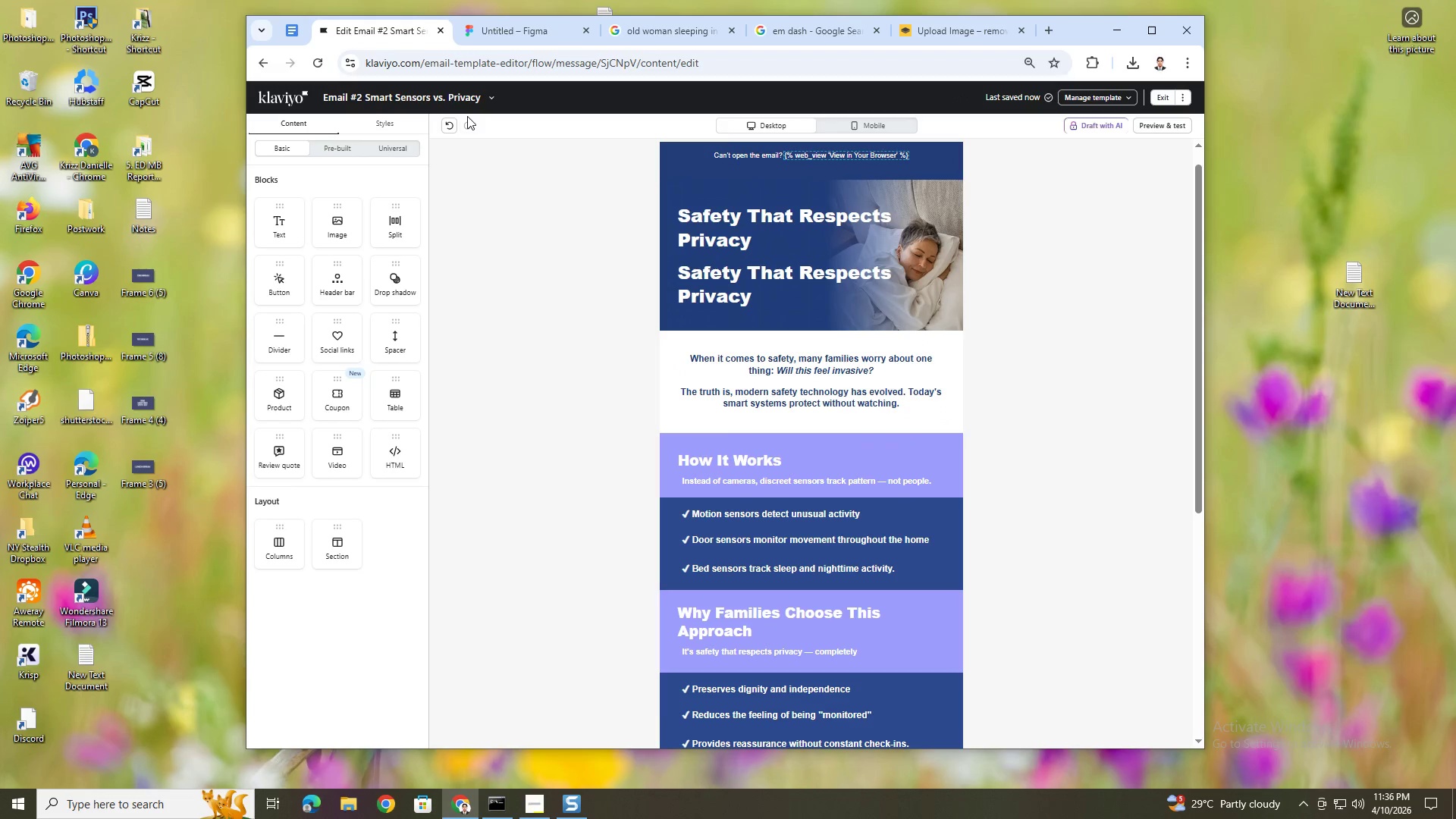 
left_click([449, 124])
 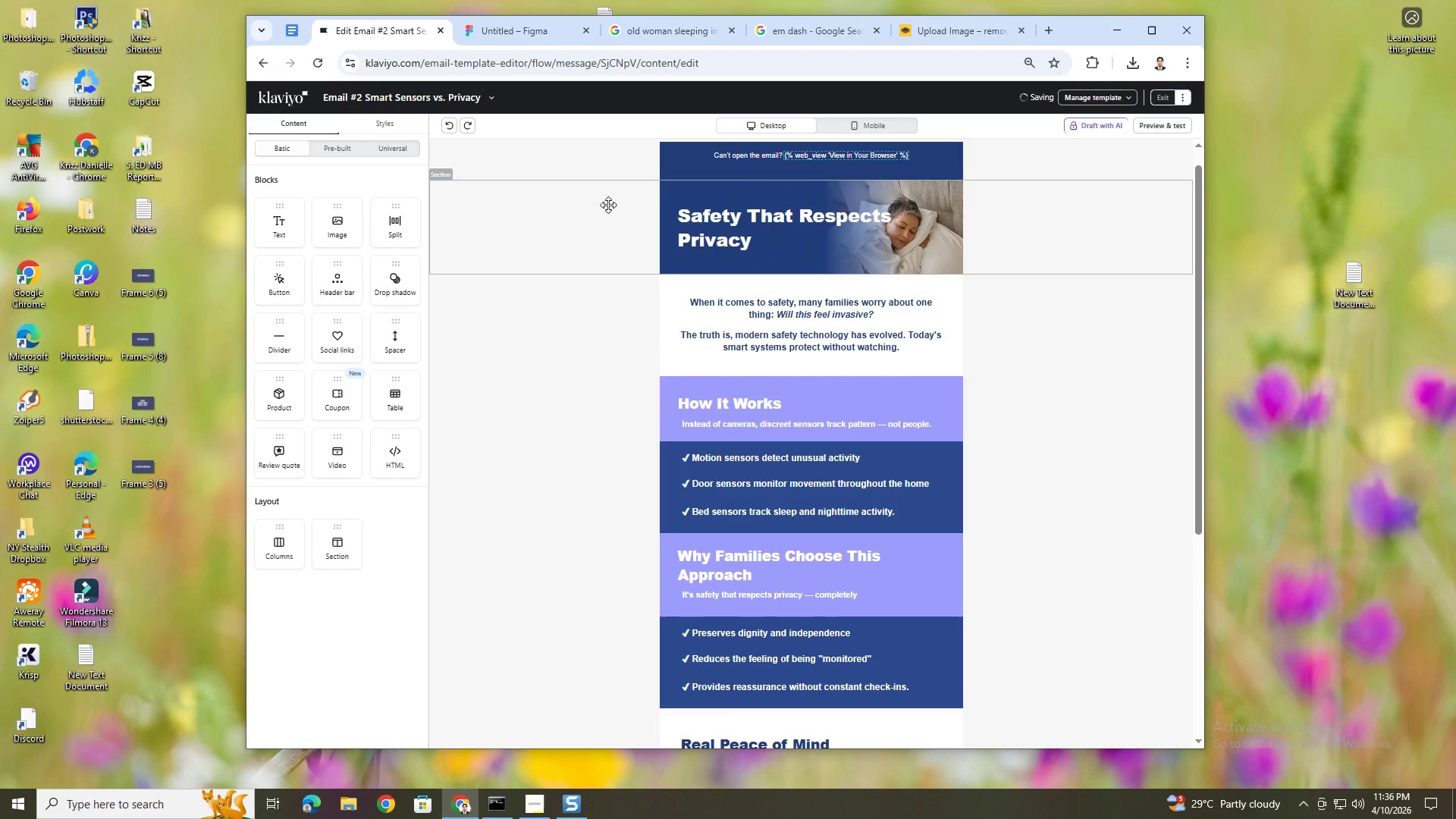 
left_click([595, 215])
 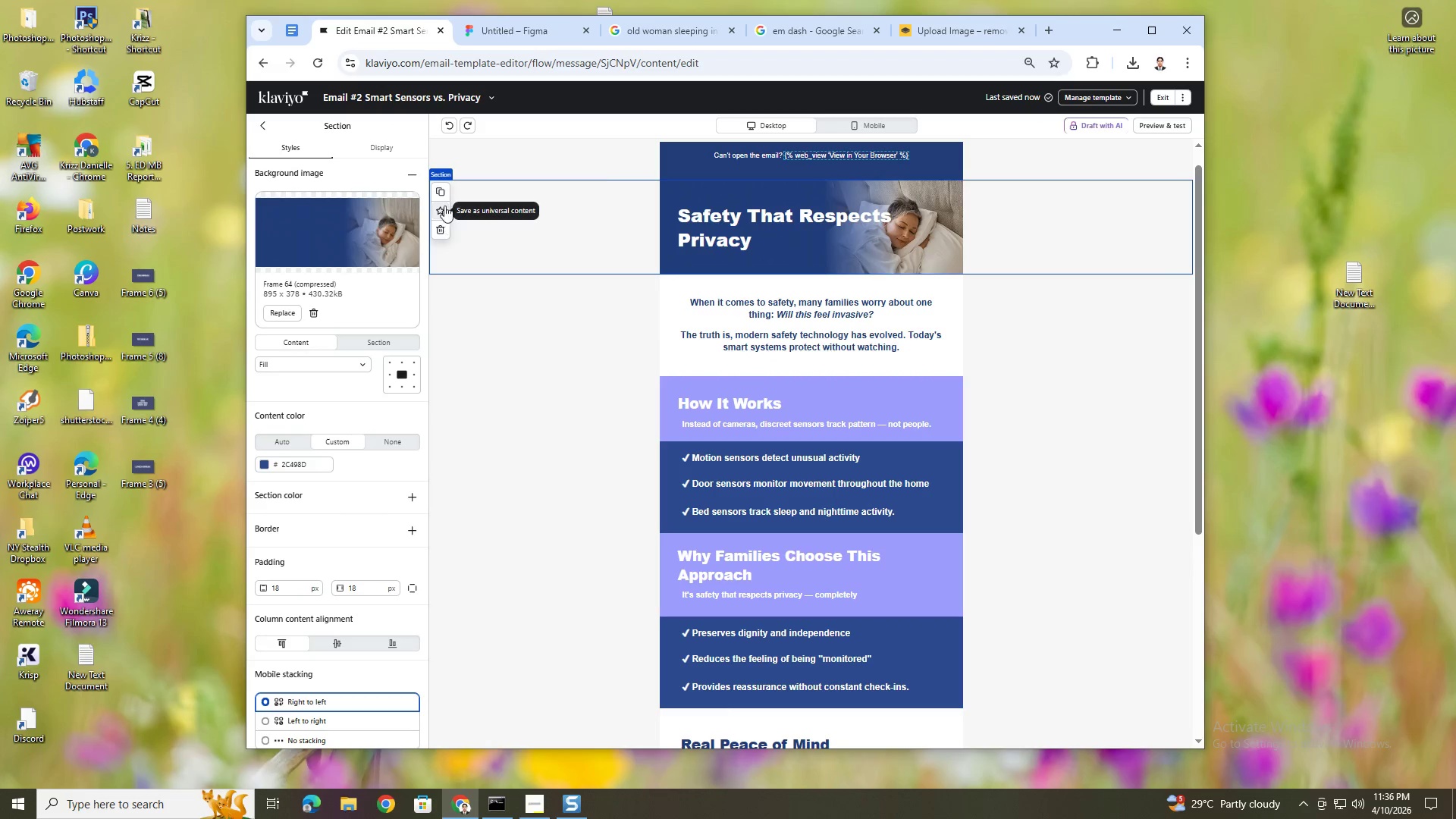 
left_click([444, 192])
 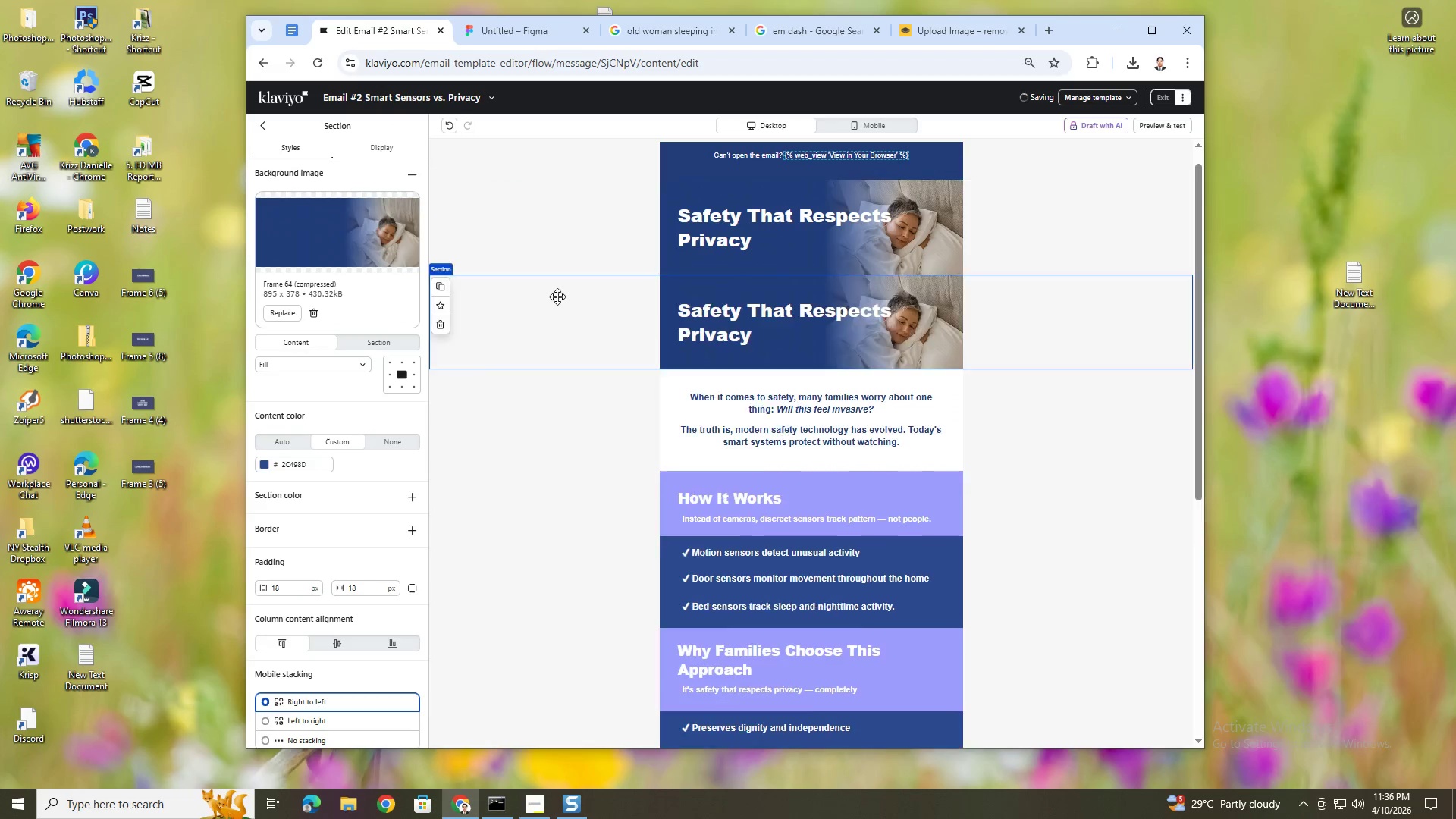 
left_click([566, 312])
 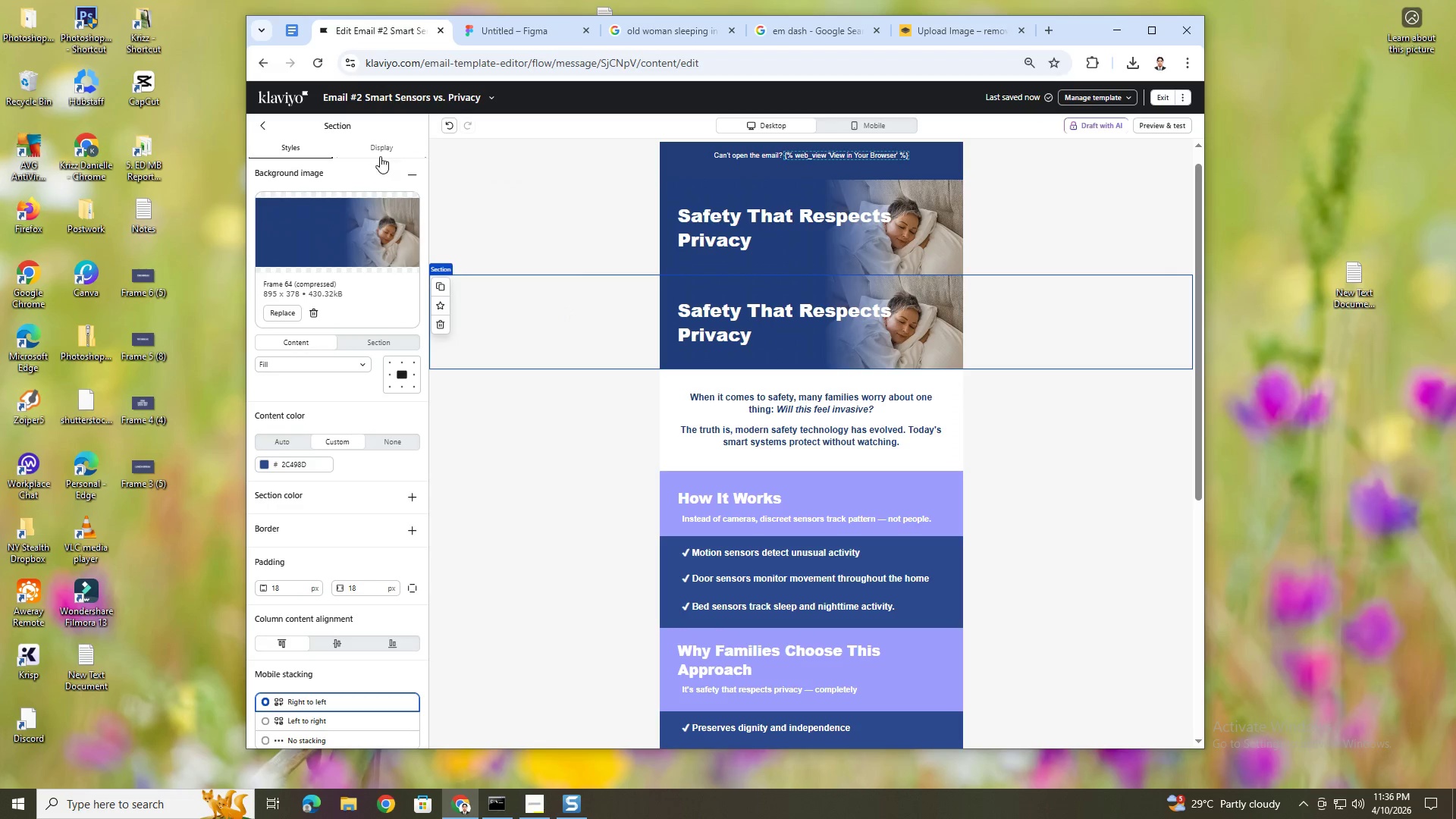 
left_click([381, 152])
 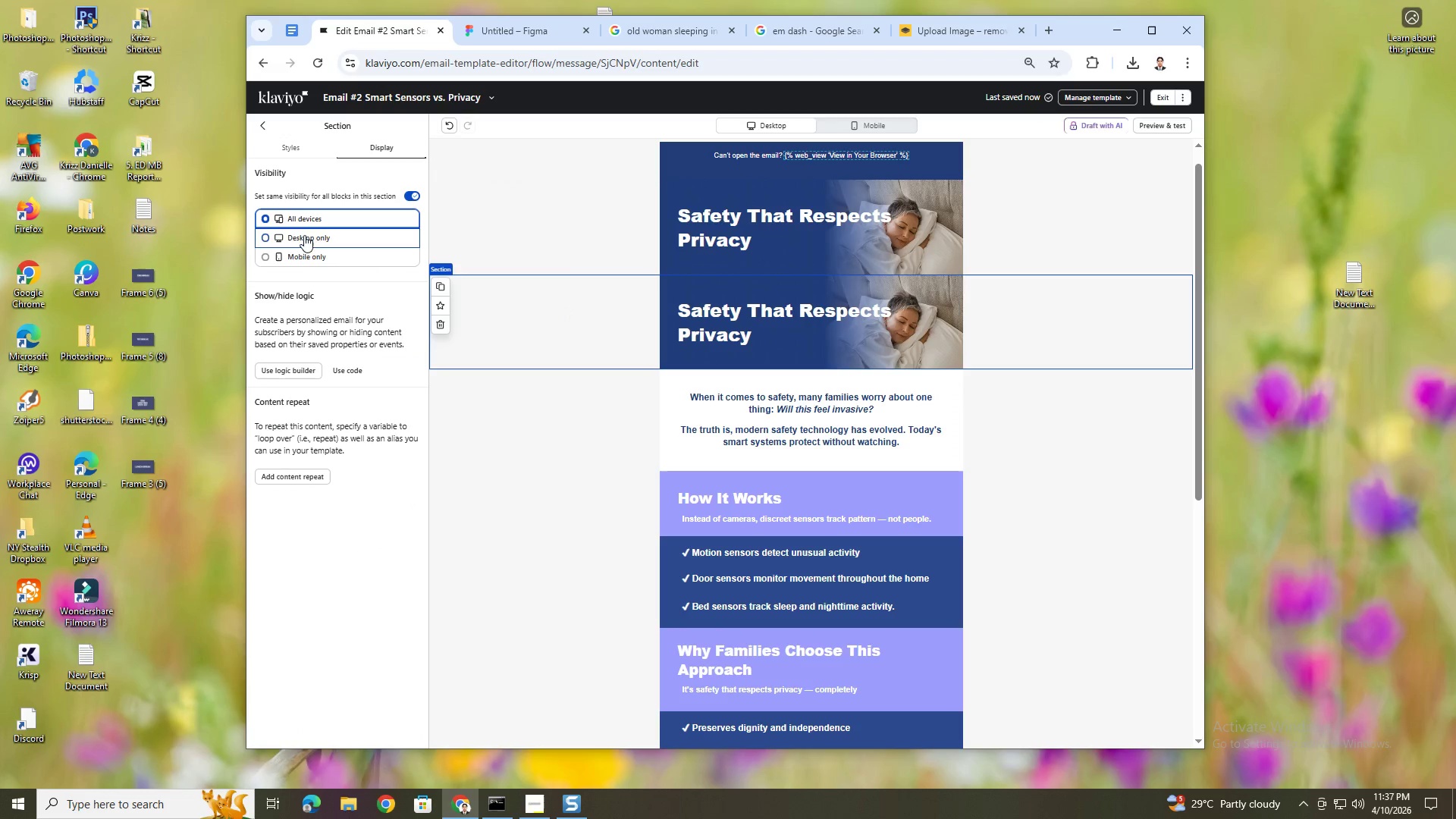 
left_click([307, 255])
 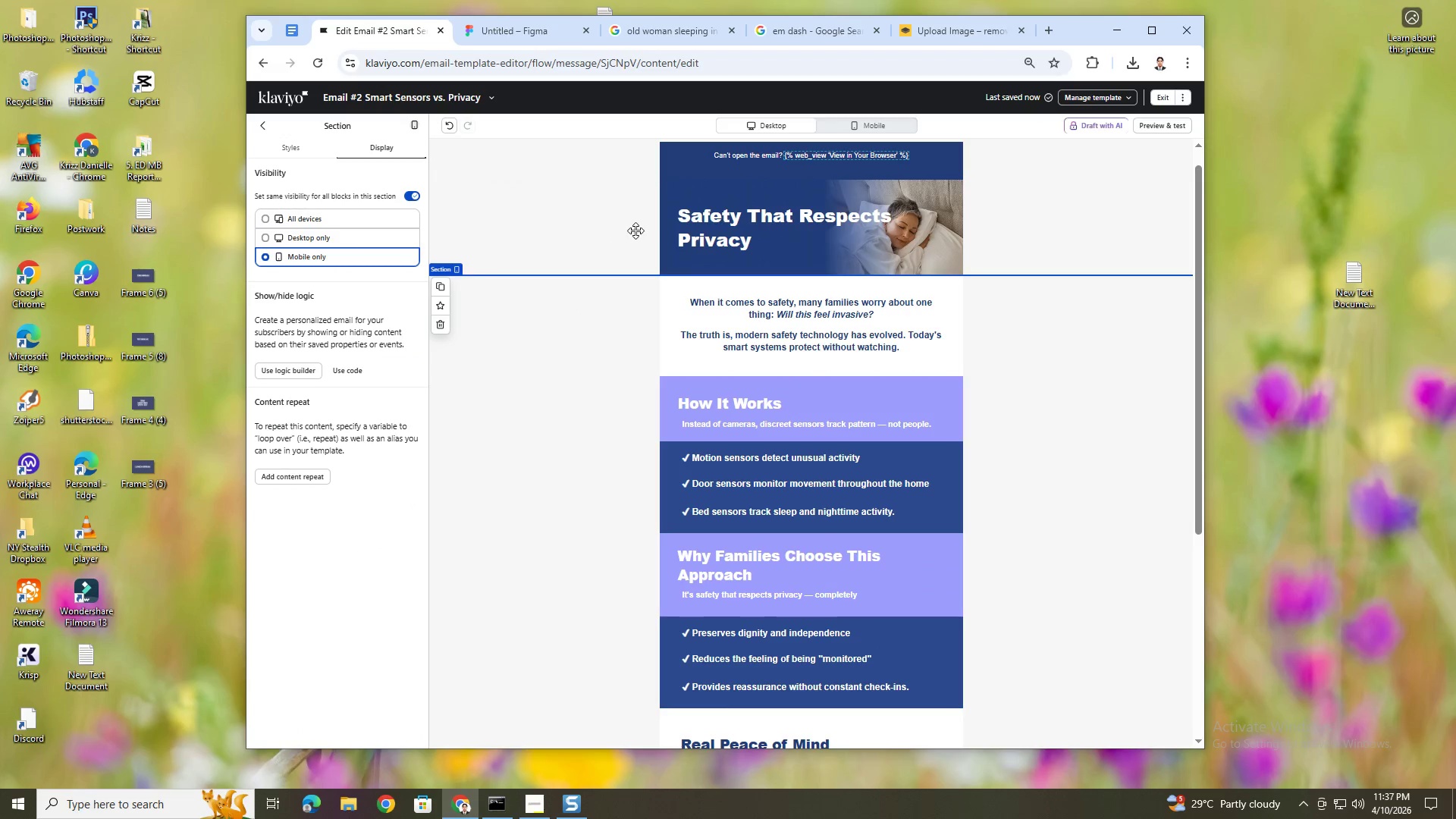 
left_click([638, 227])
 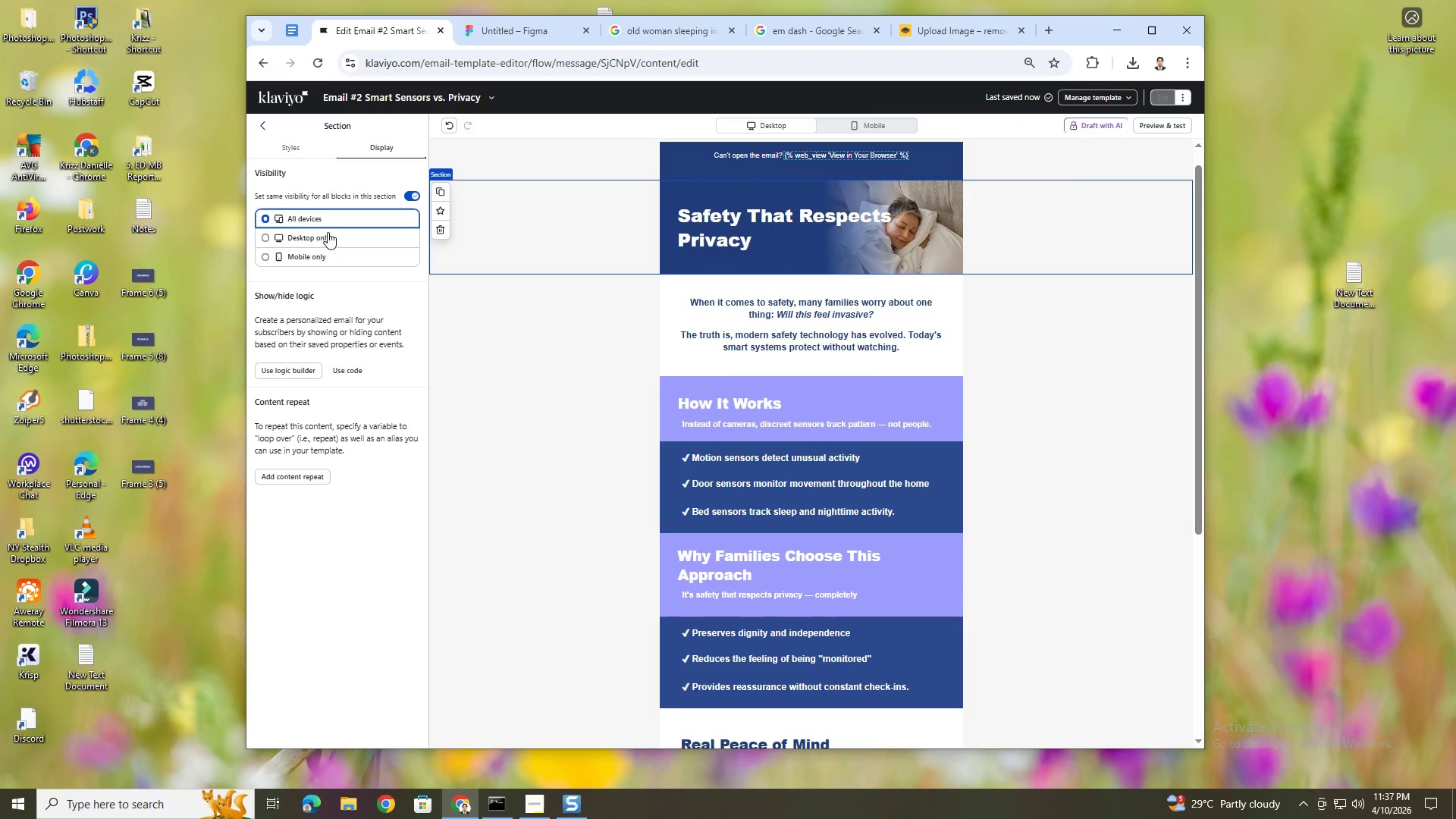 
left_click([328, 236])
 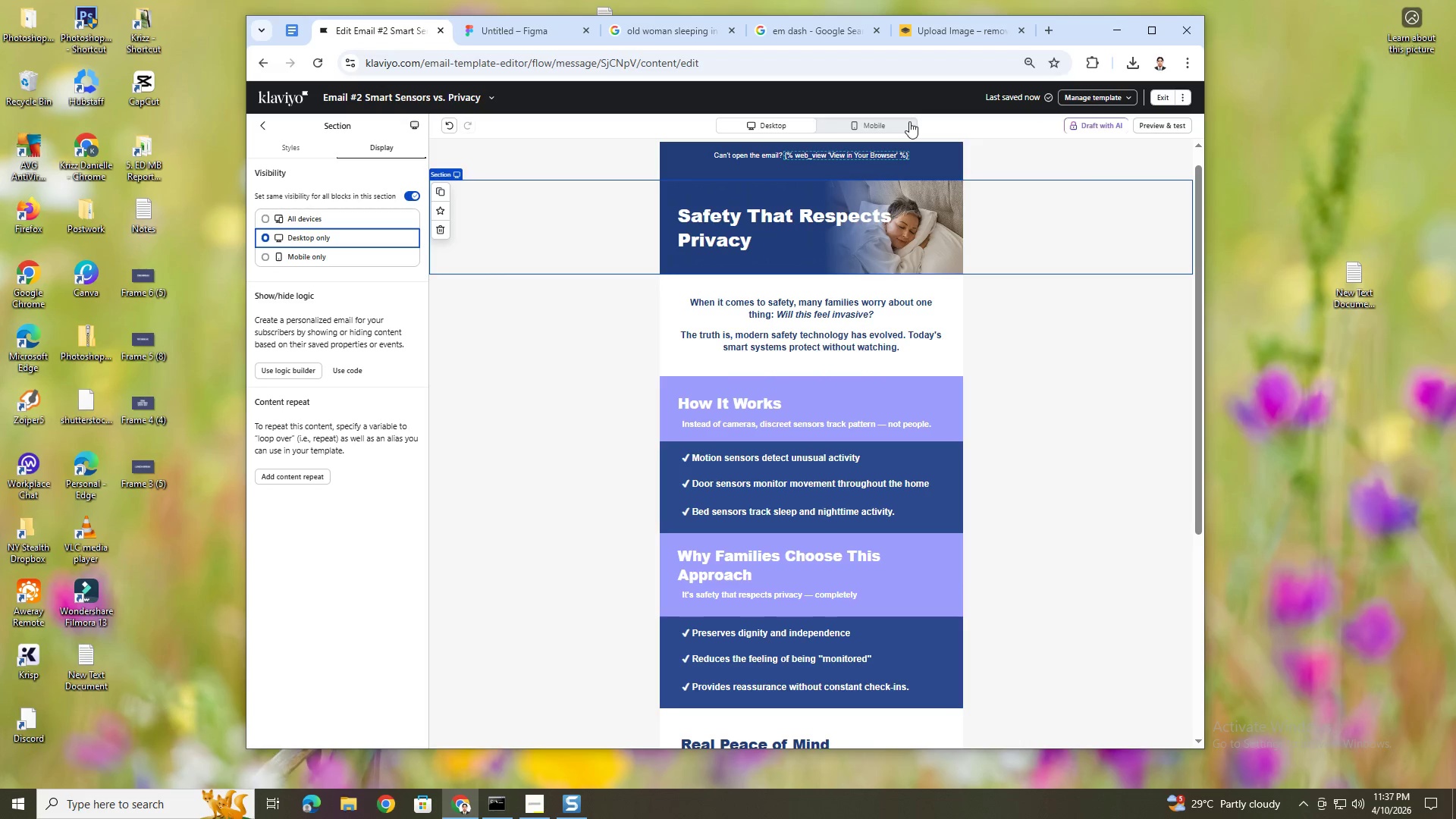 
left_click([902, 121])
 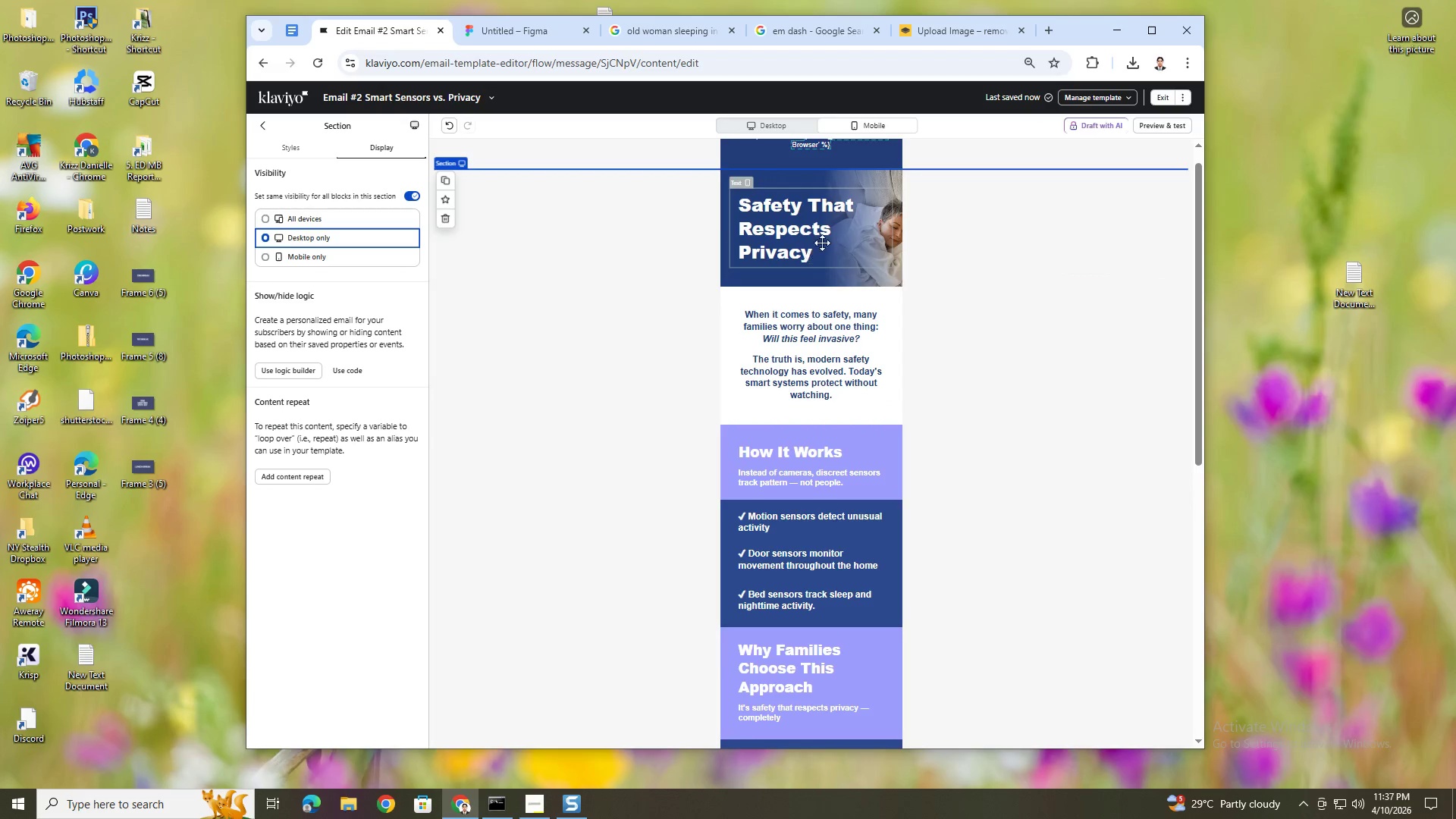 
left_click([811, 220])
 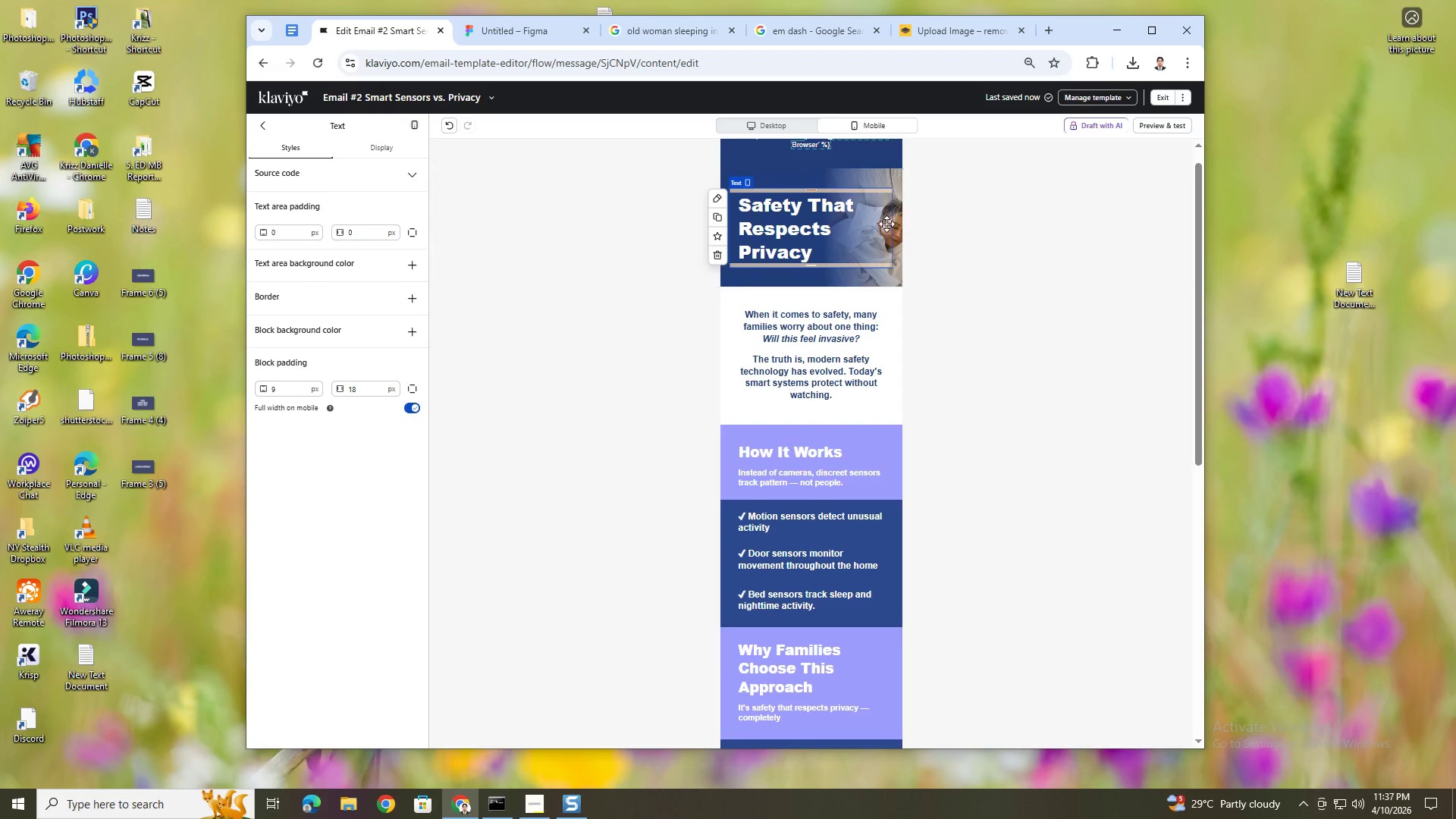 
left_click([638, 228])
 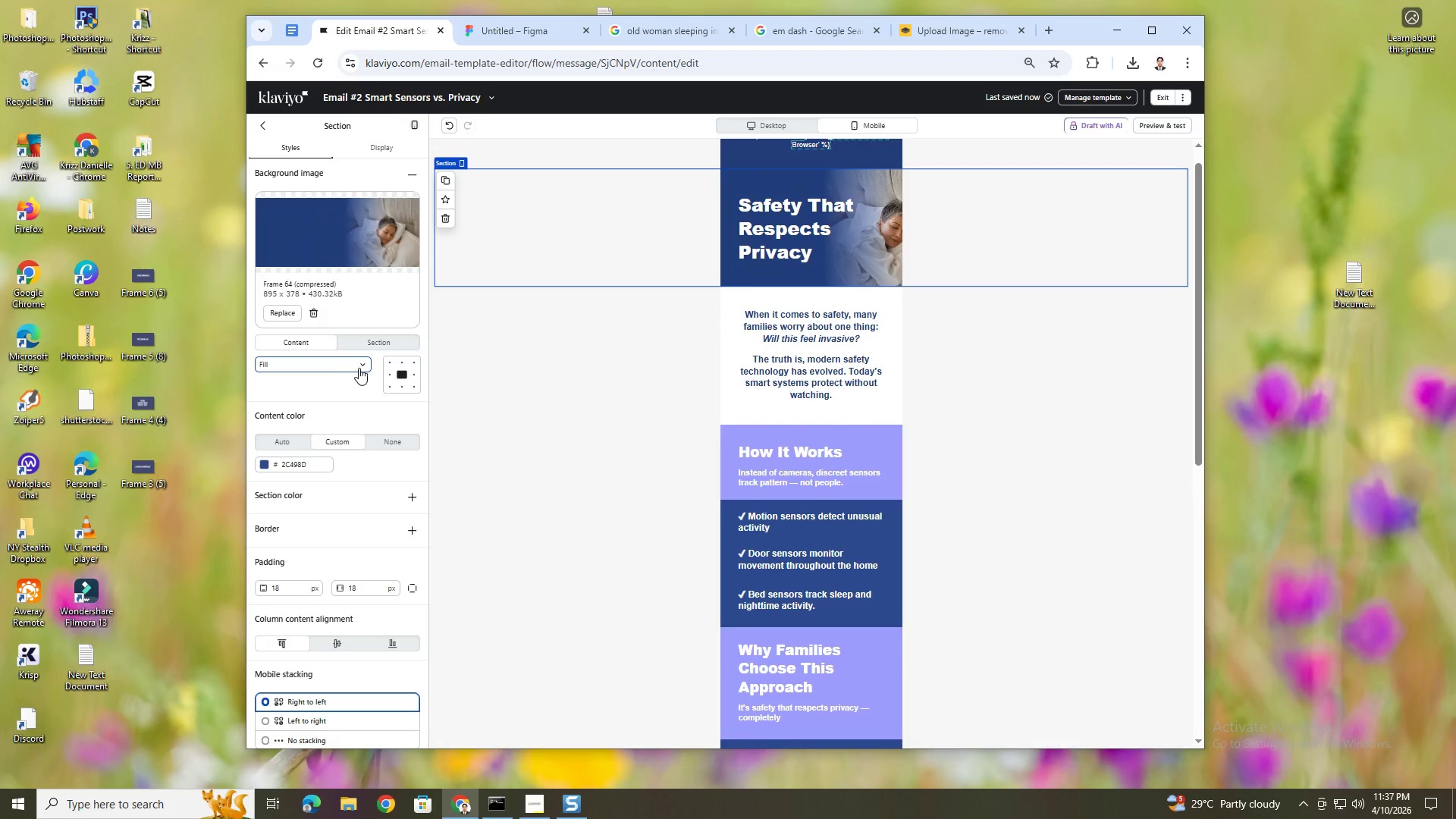 
left_click([391, 375])
 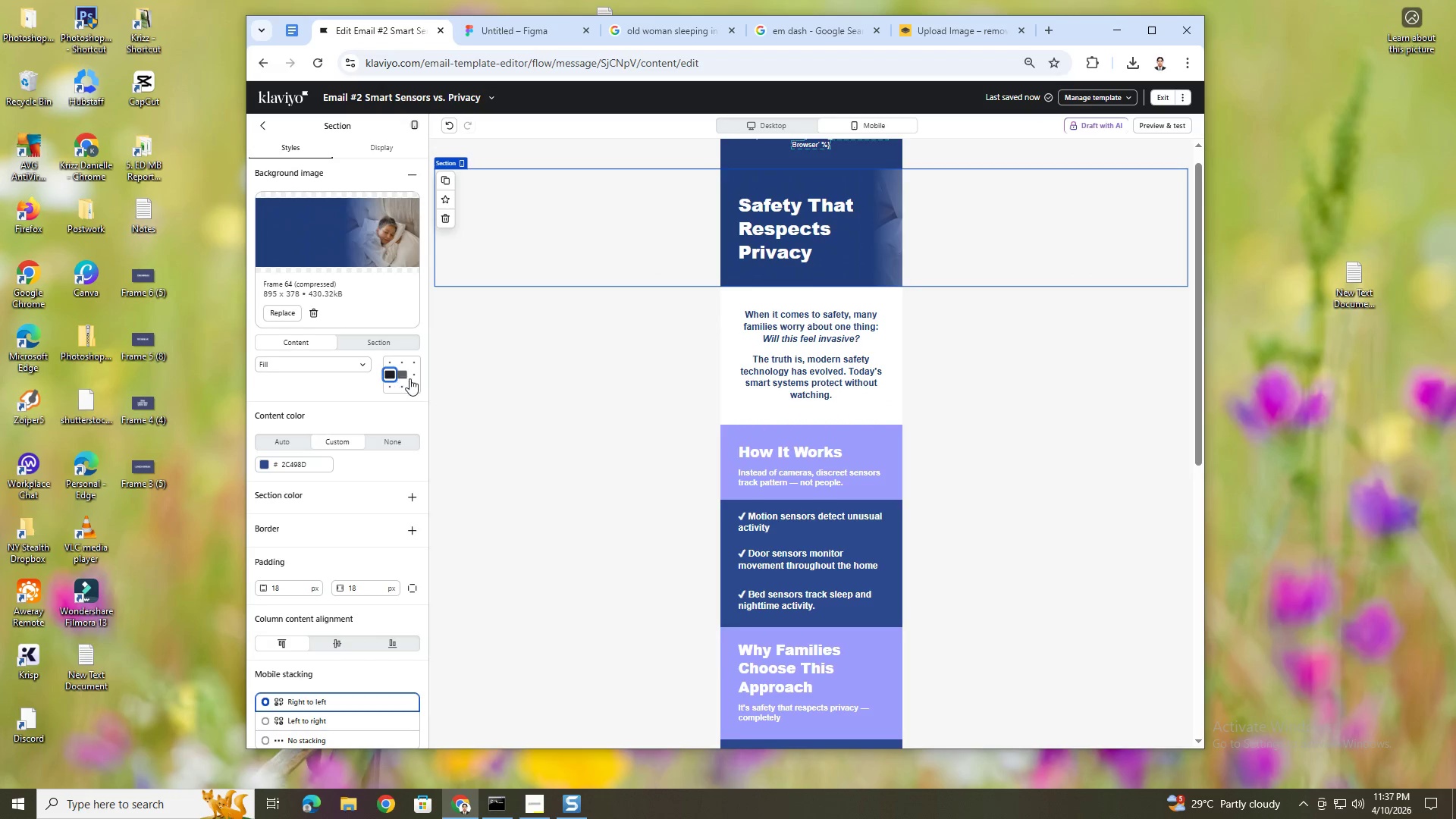 
left_click([413, 378])
 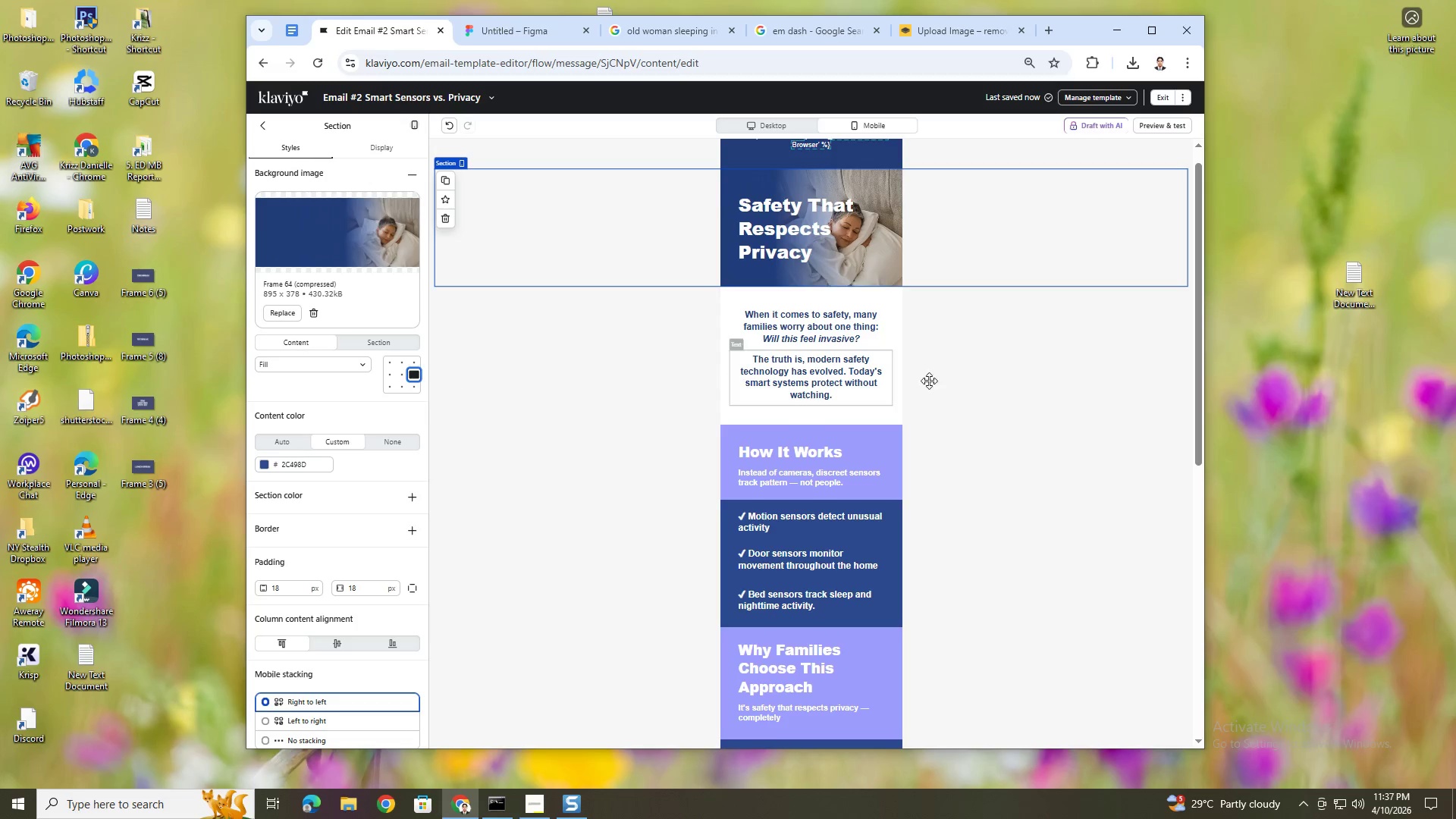 
left_click([1131, 417])
 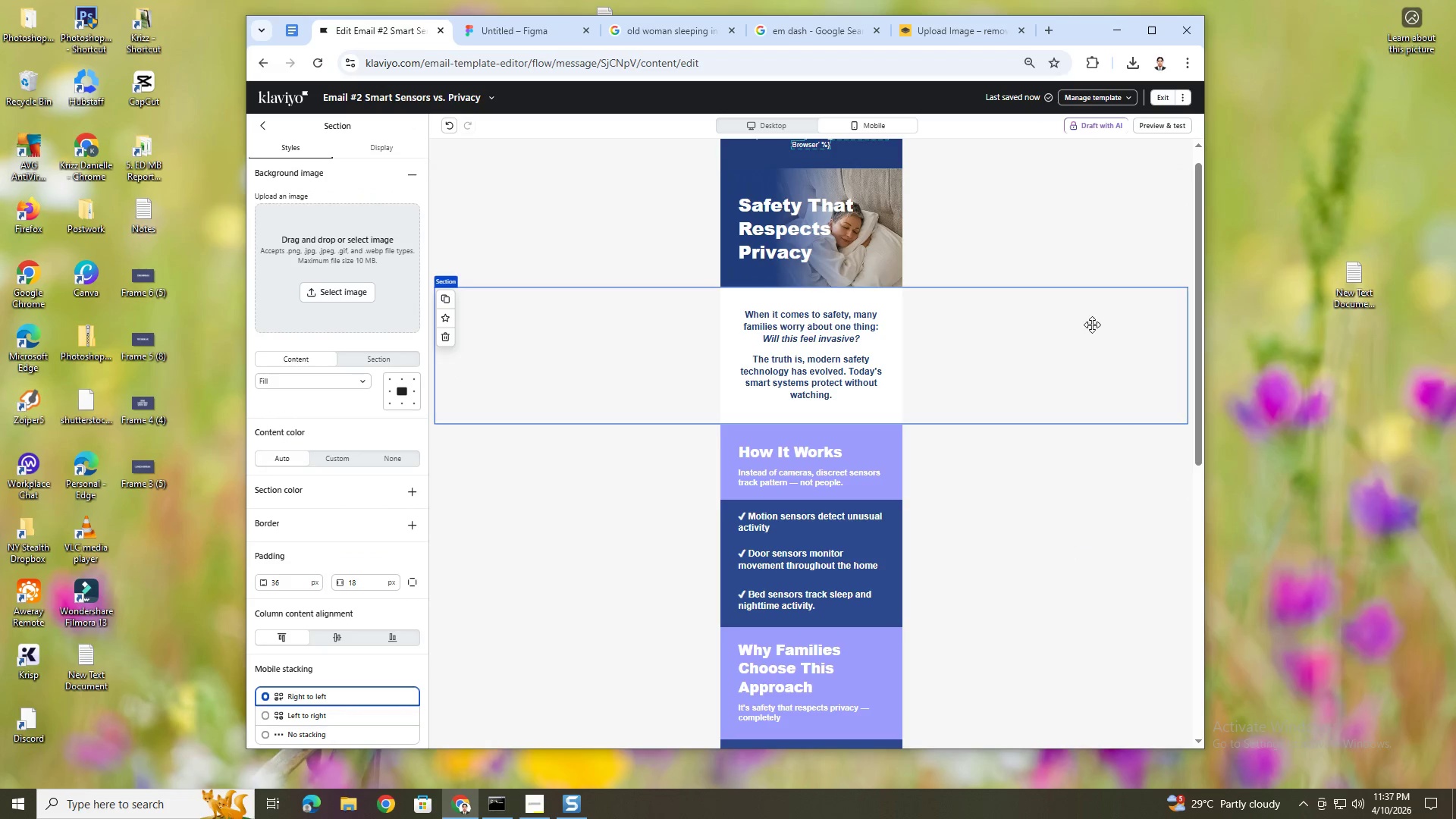 
scroll: coordinate [1038, 336], scroll_direction: up, amount: 2.0
 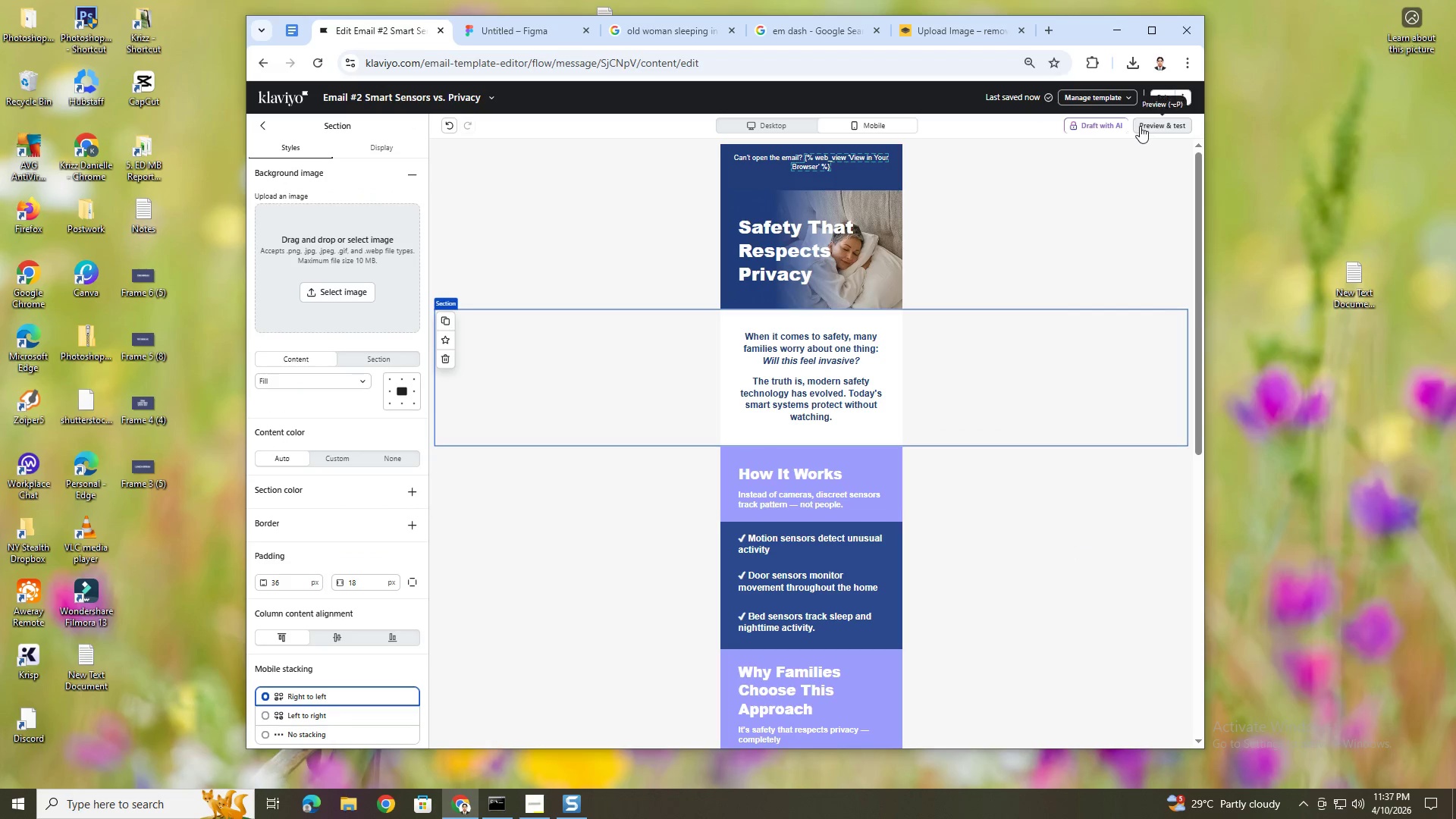 
left_click([1141, 126])
 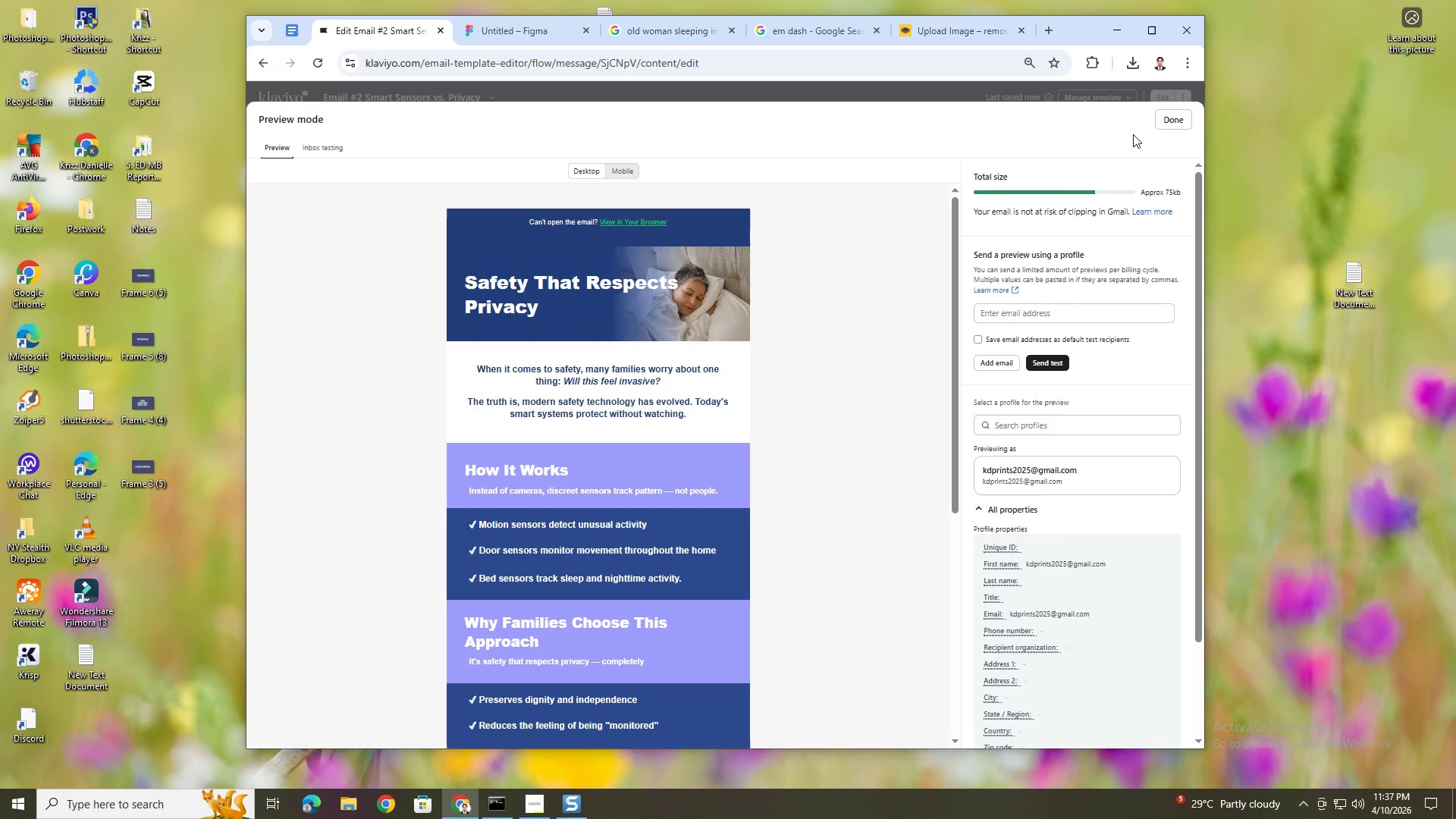 
scroll: coordinate [854, 388], scroll_direction: down, amount: 1.0
 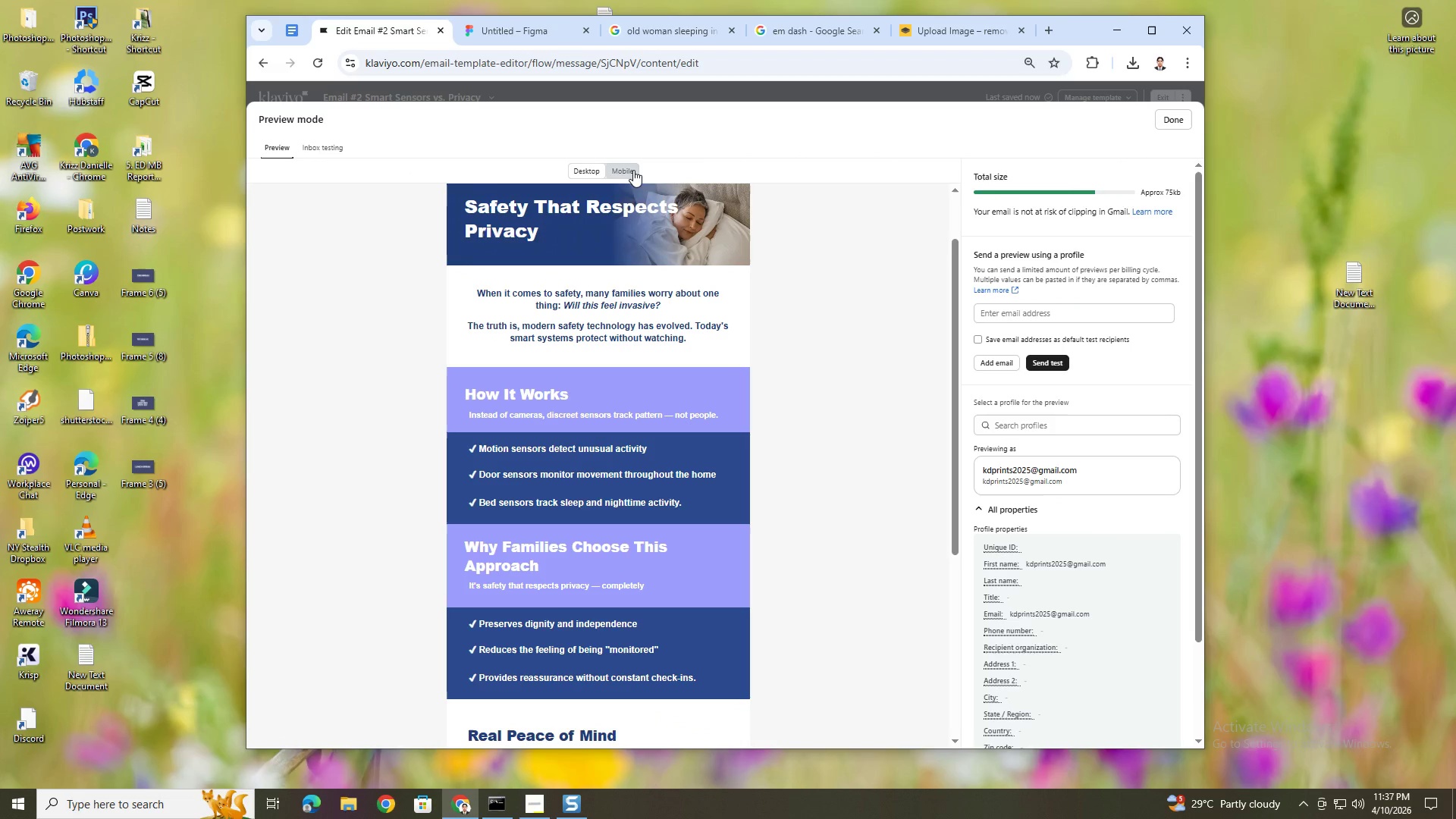 
left_click([632, 169])
 